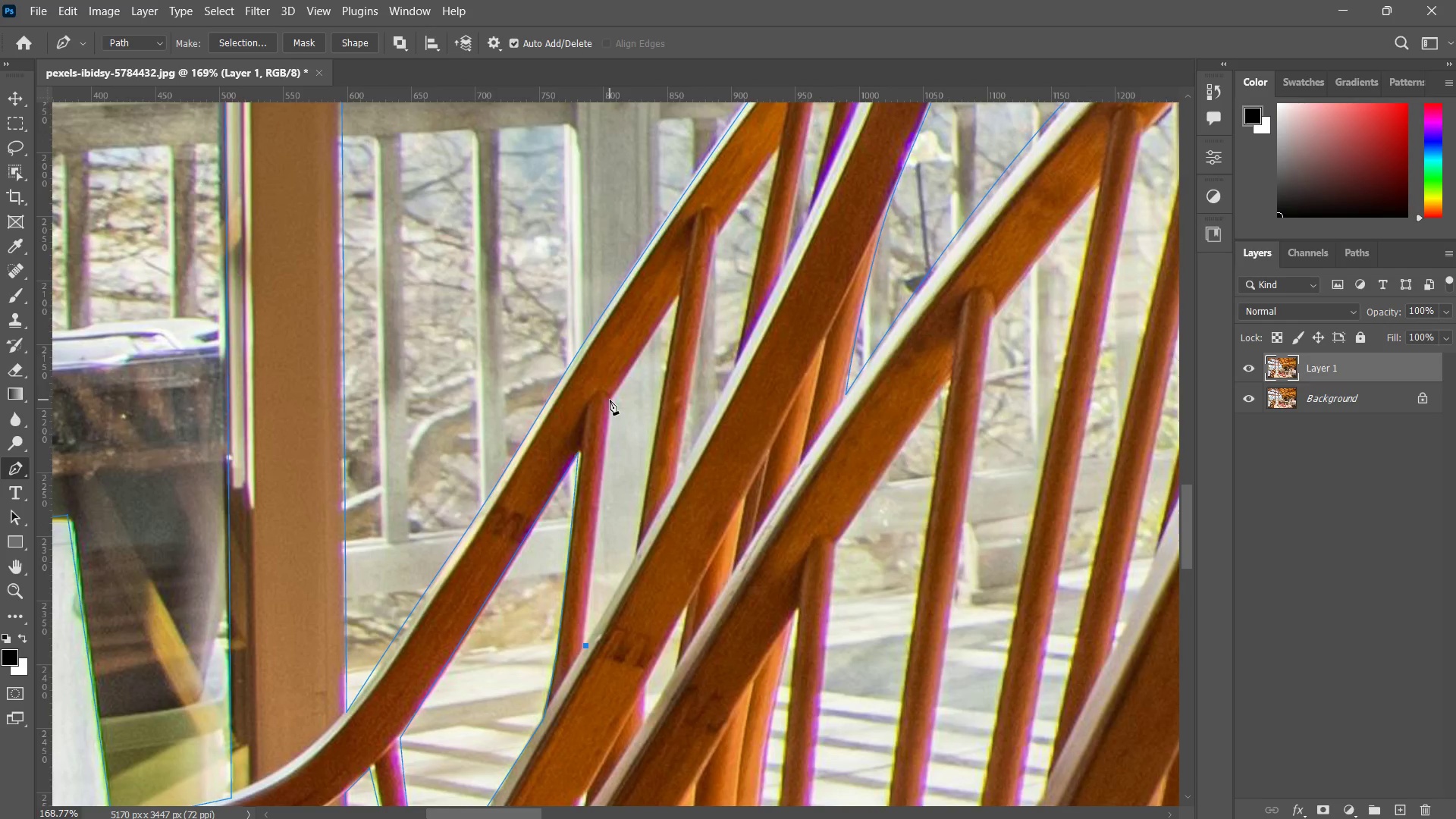 
left_click([610, 398])
 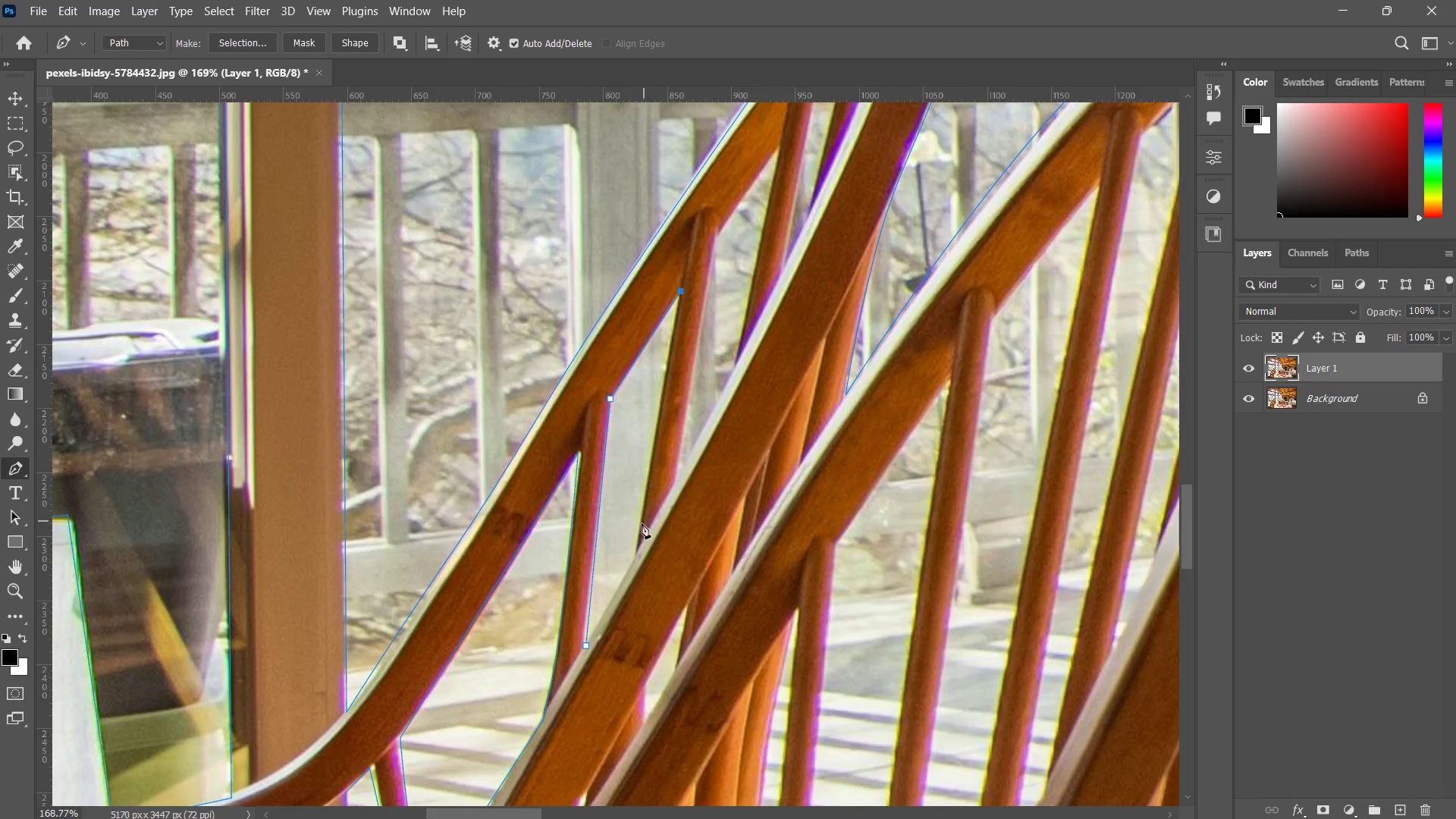 
left_click([637, 551])
 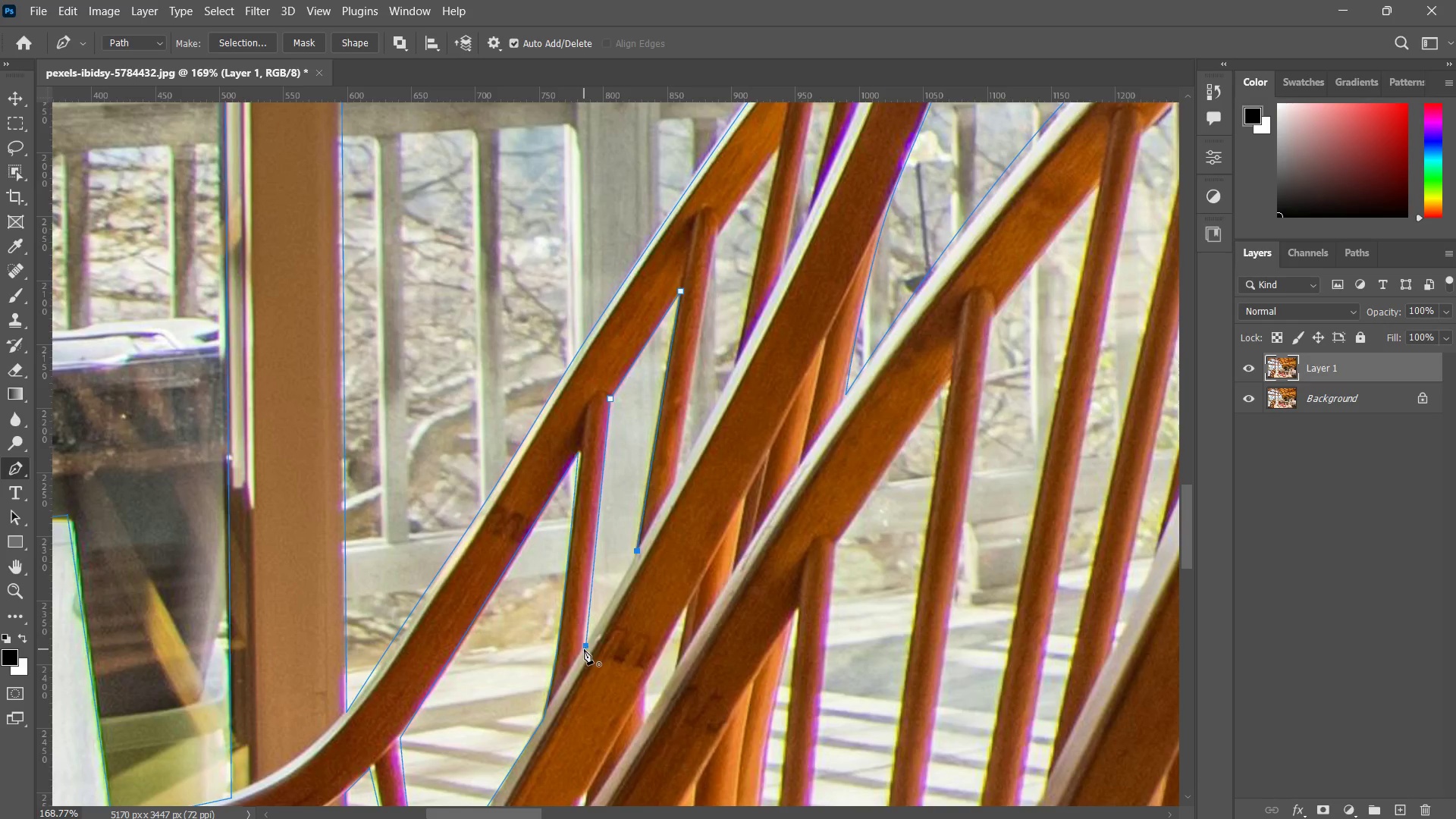 
left_click([584, 651])
 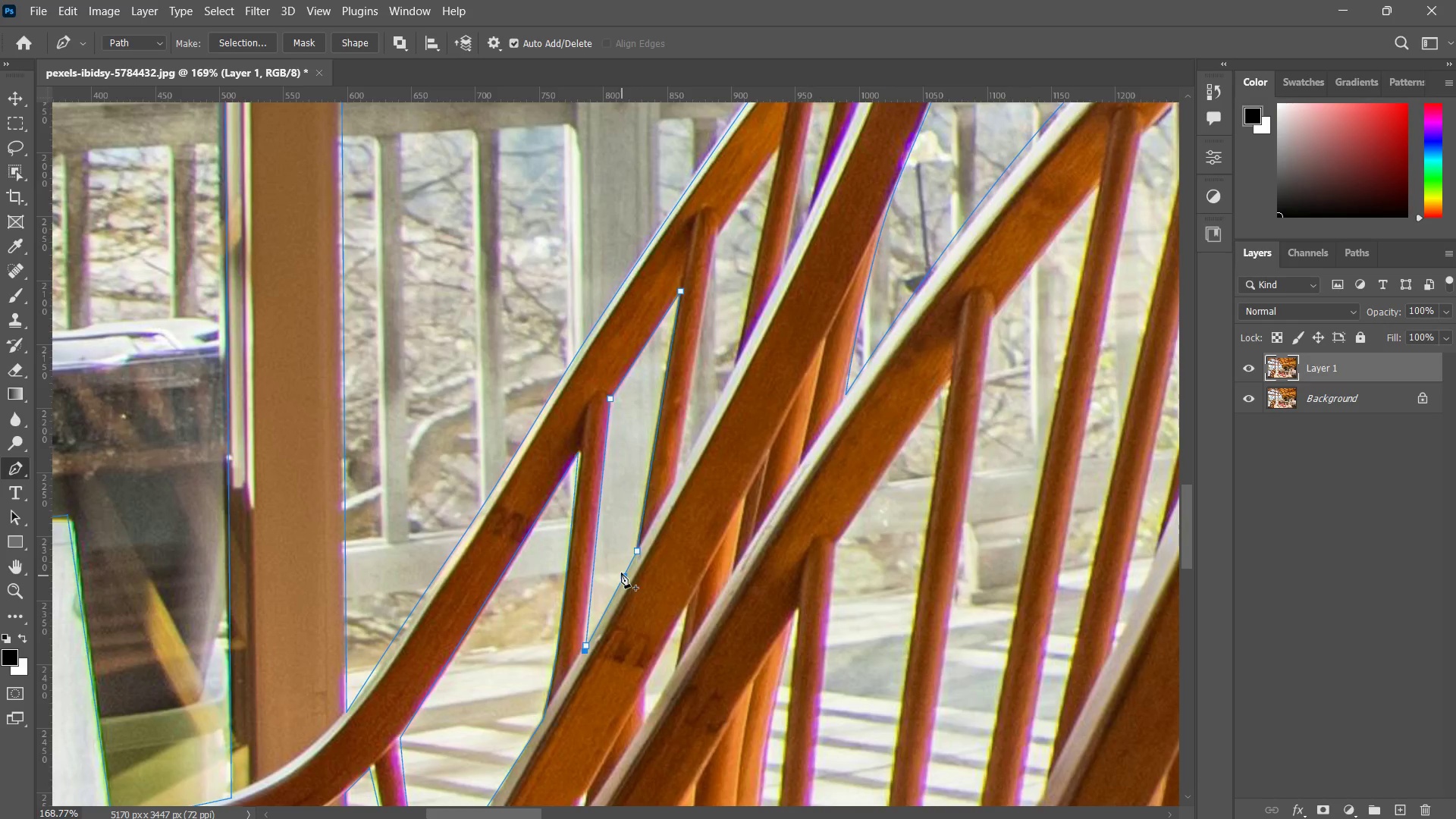 
hold_key(key=Space, duration=0.56)
 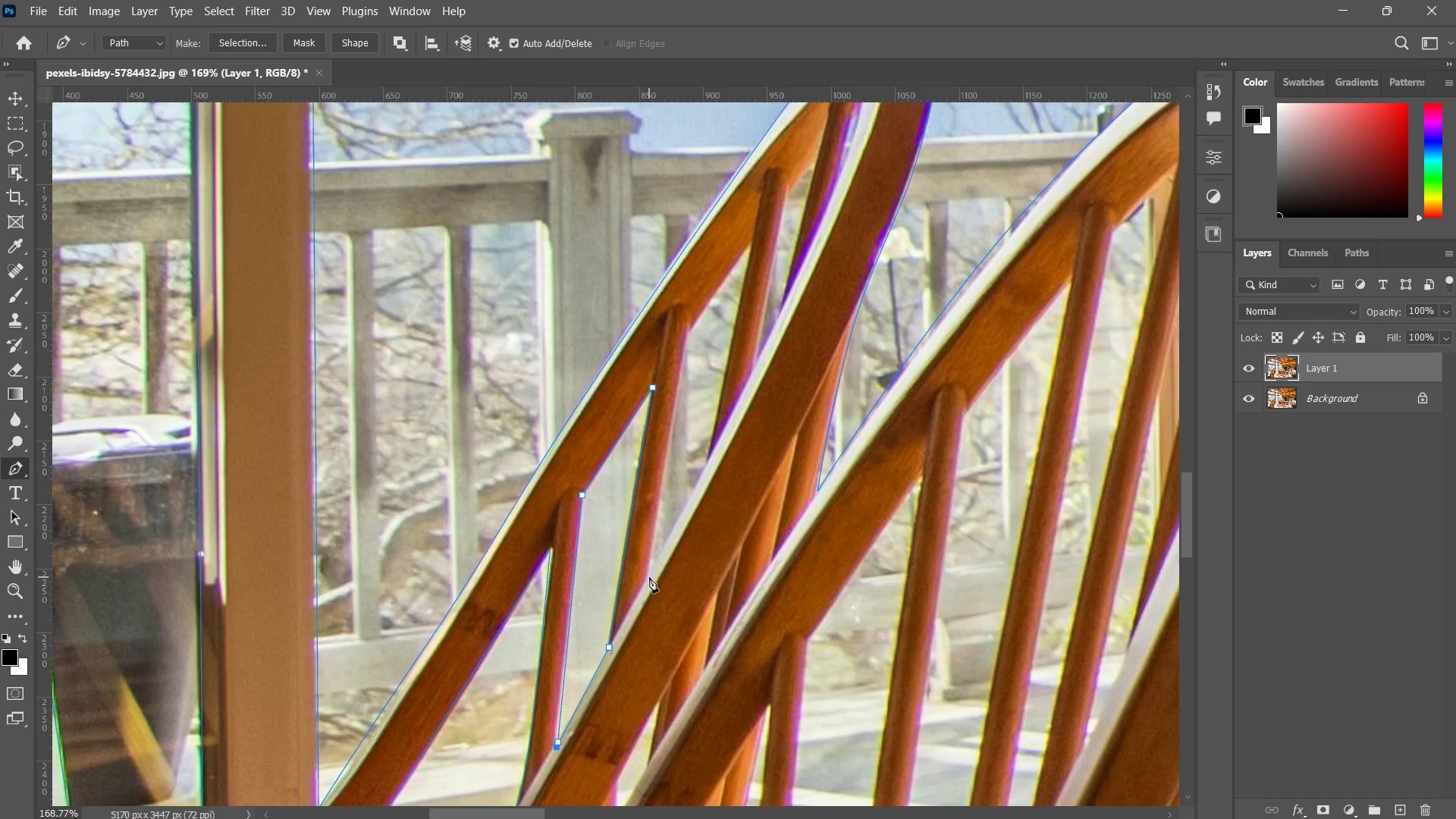 
left_click_drag(start_coordinate=[694, 399], to_coordinate=[666, 495])
 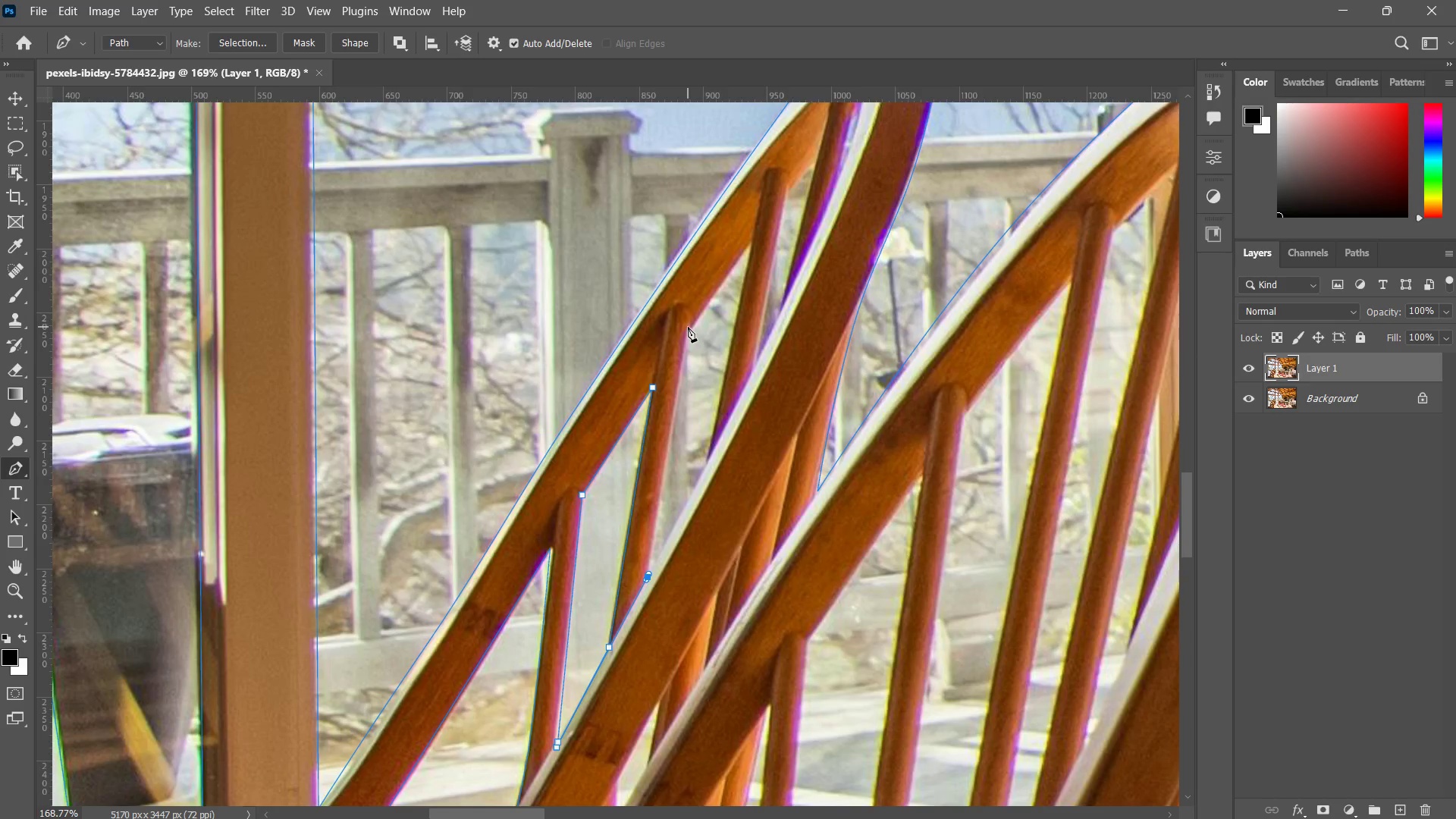 
left_click([750, 243])
 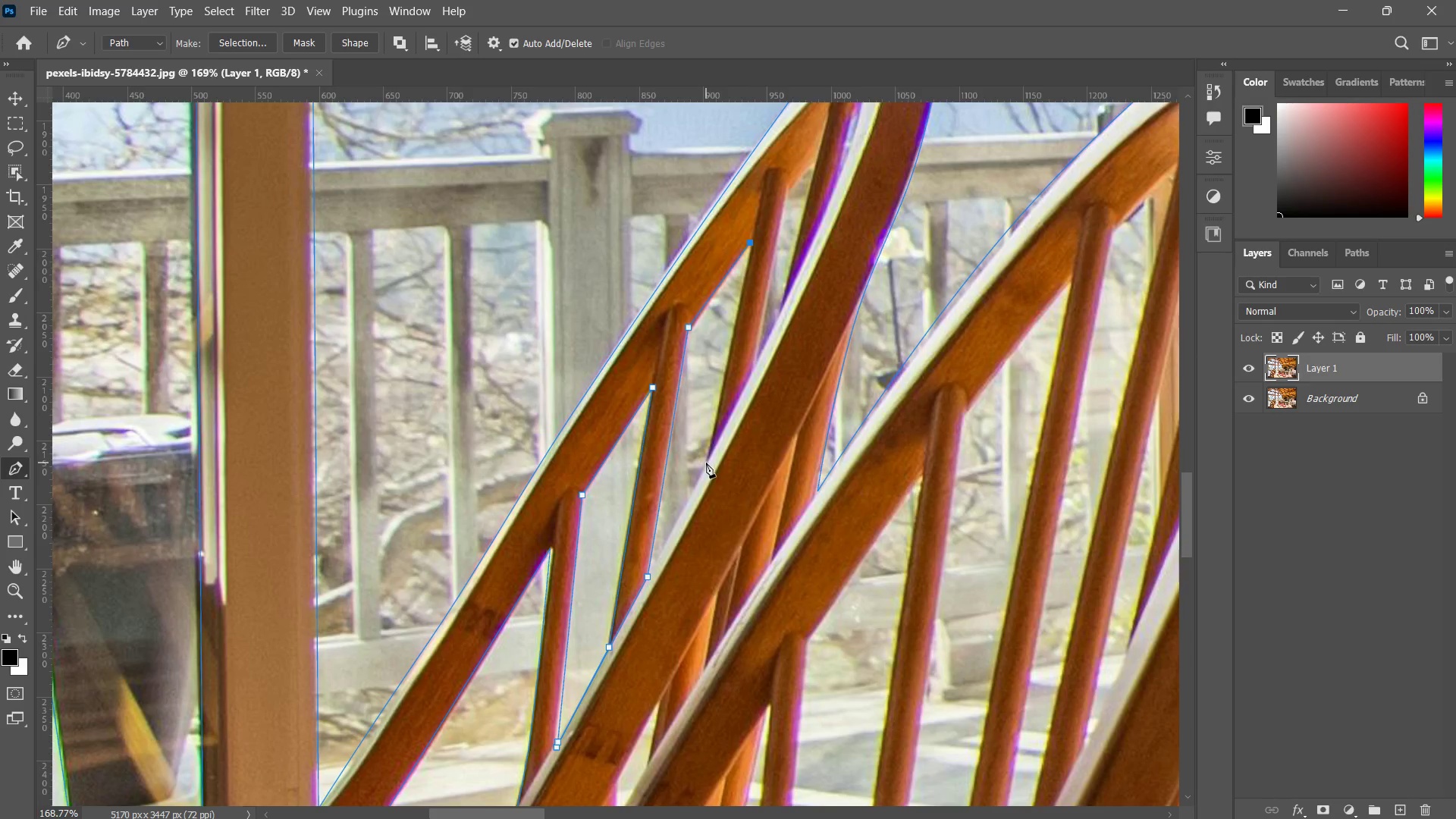 
left_click([706, 463])
 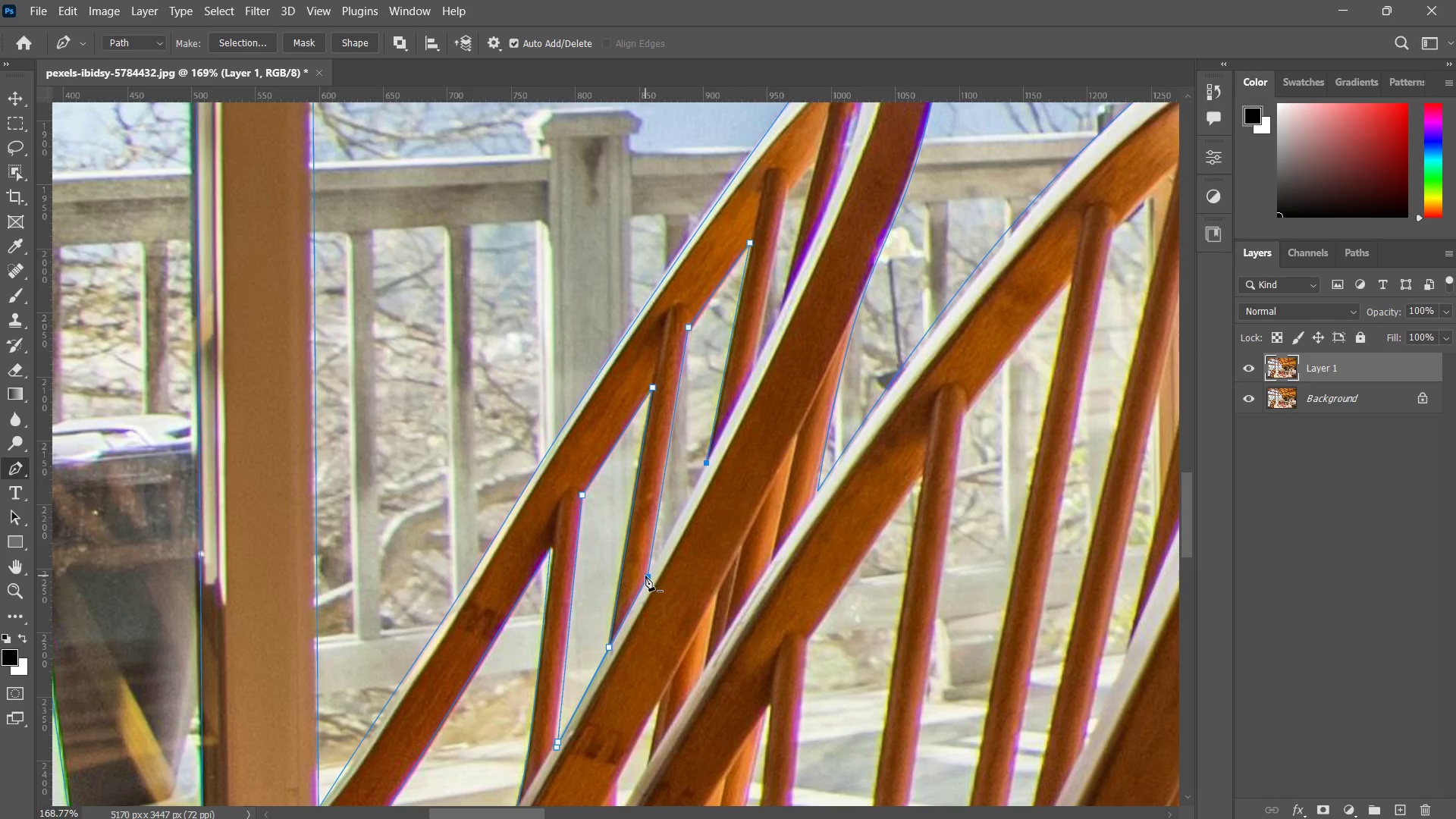 
left_click([645, 576])
 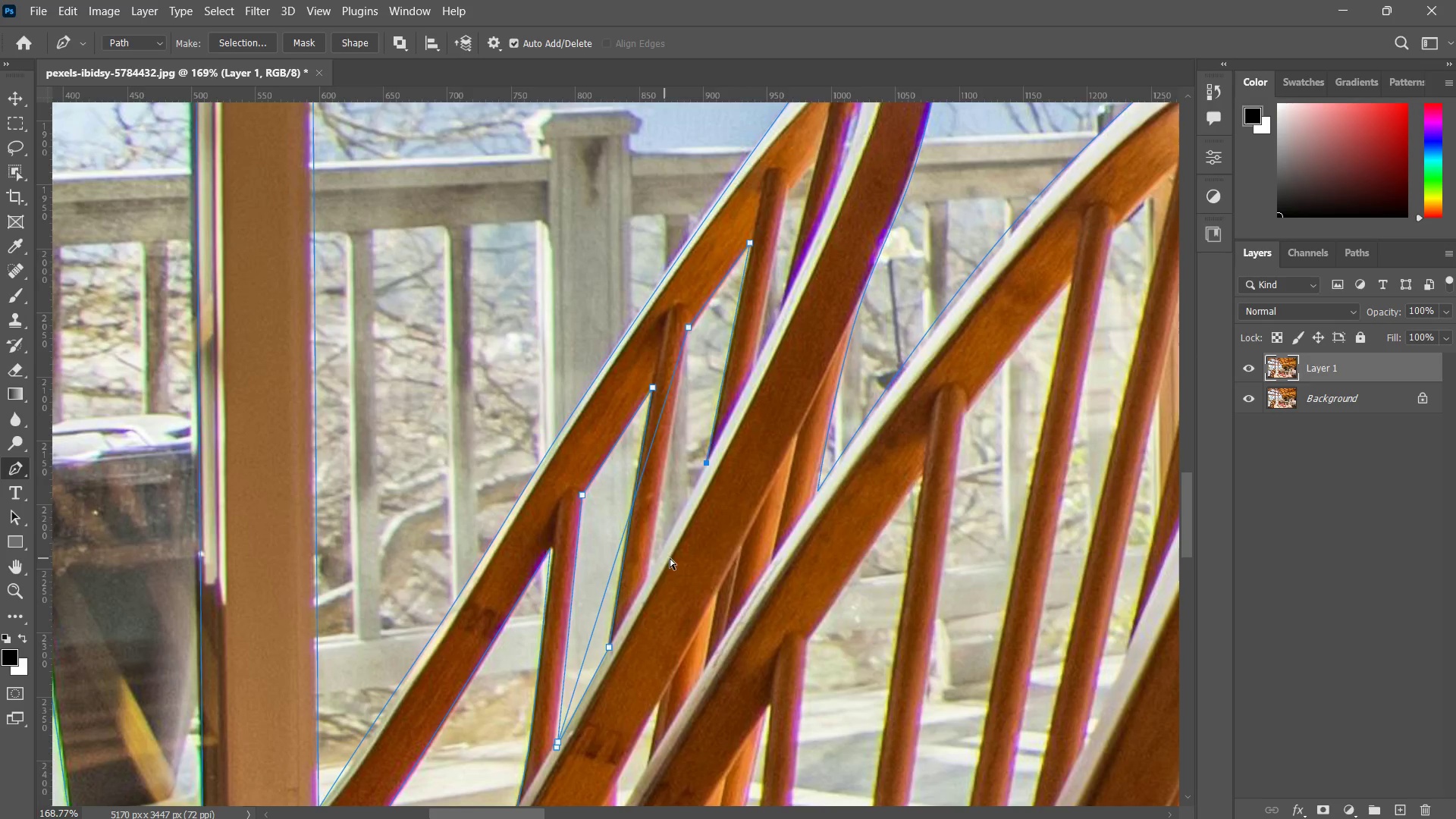 
key(Control+ControlLeft)
 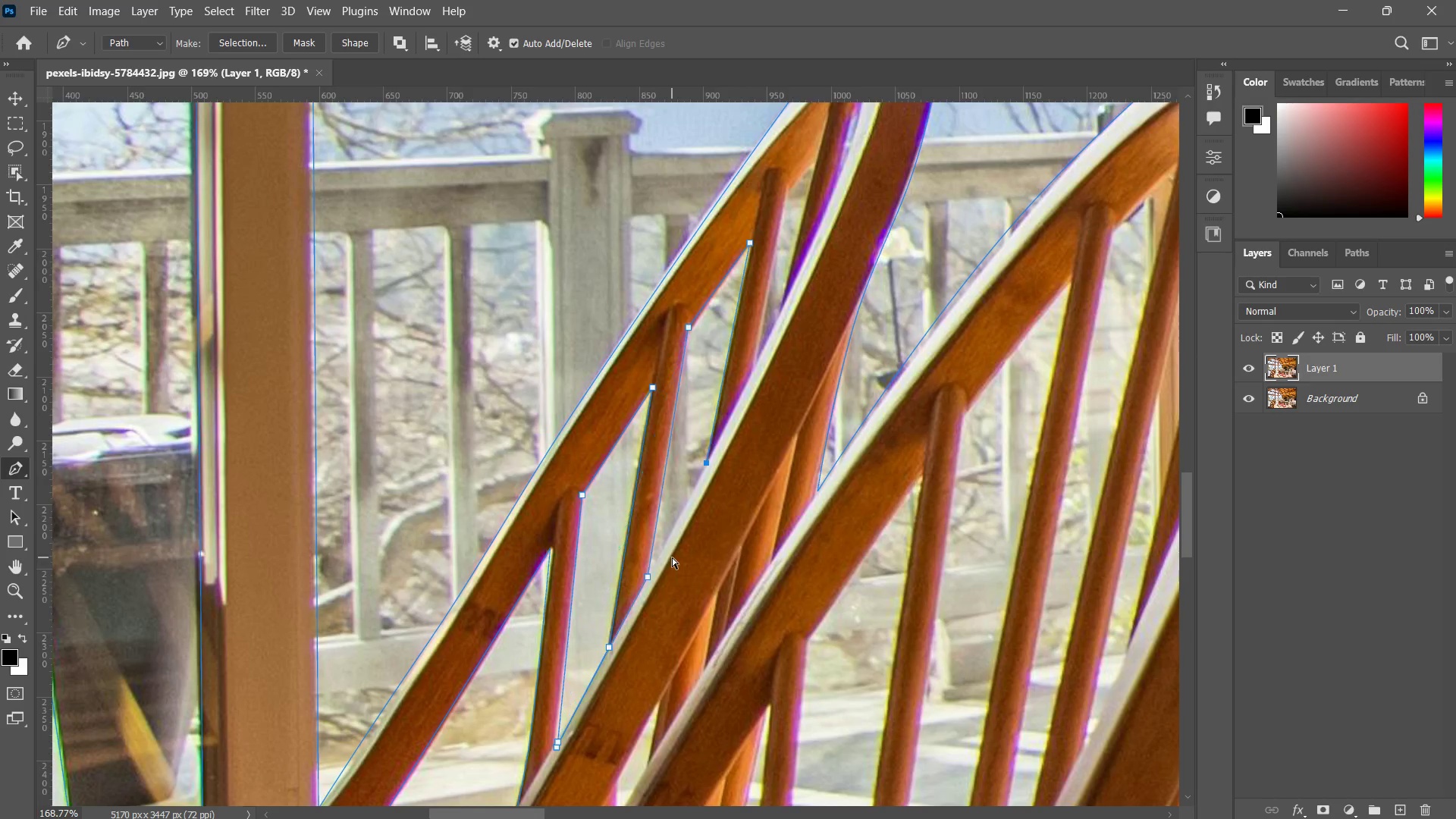 
key(Control+Z)
 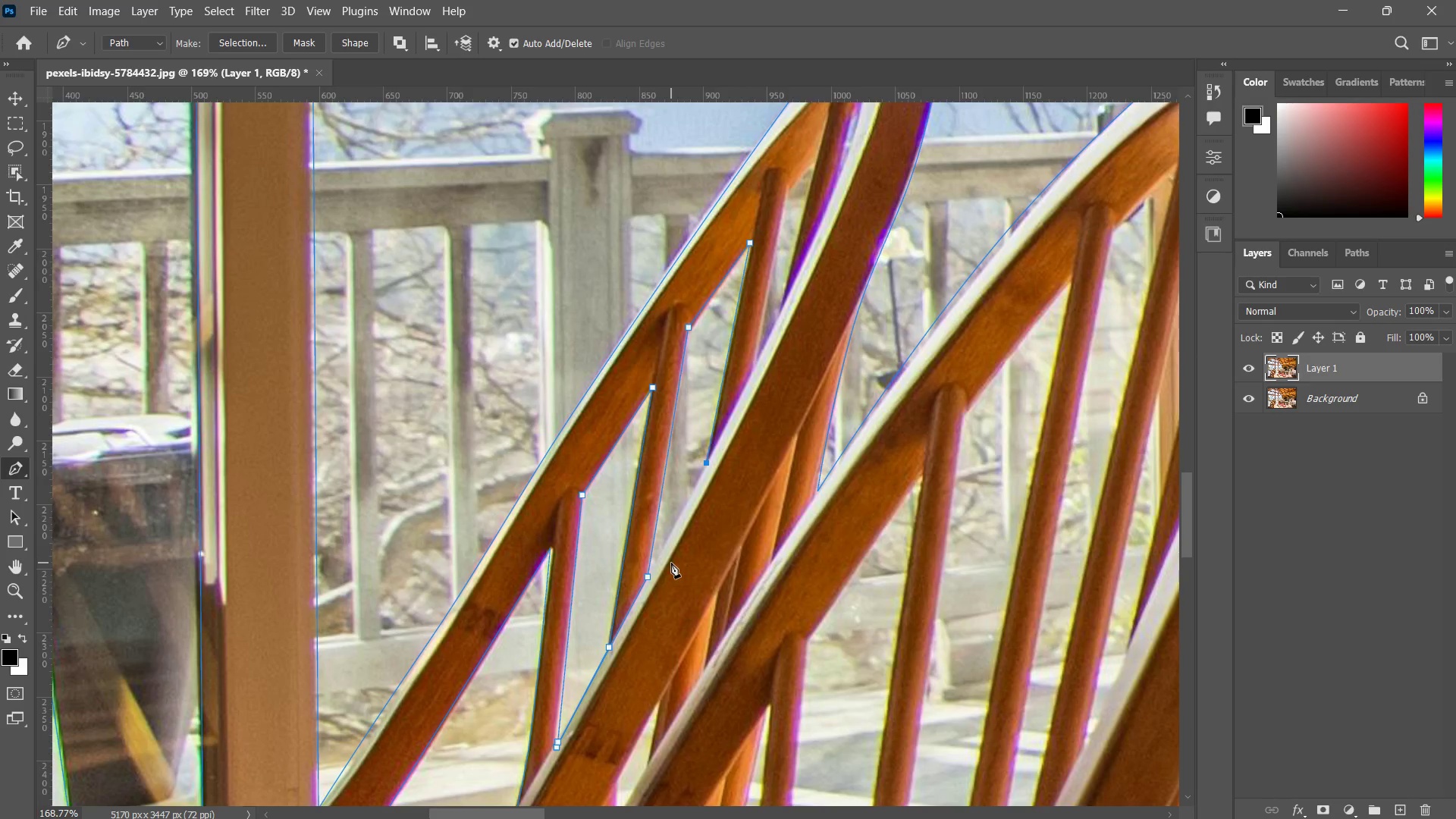 
hold_key(key=ControlLeft, duration=1.28)
 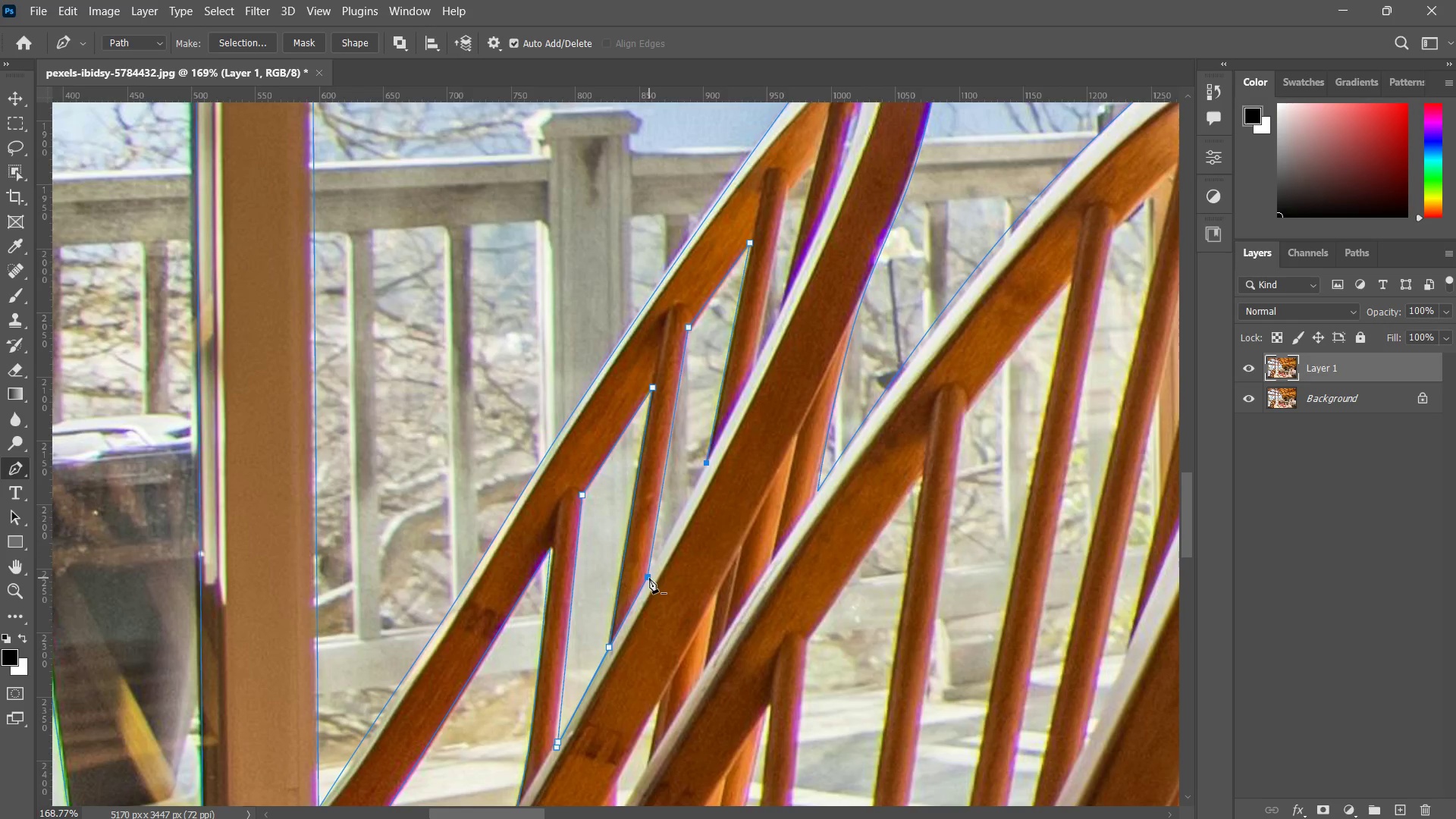 
left_click([650, 578])
 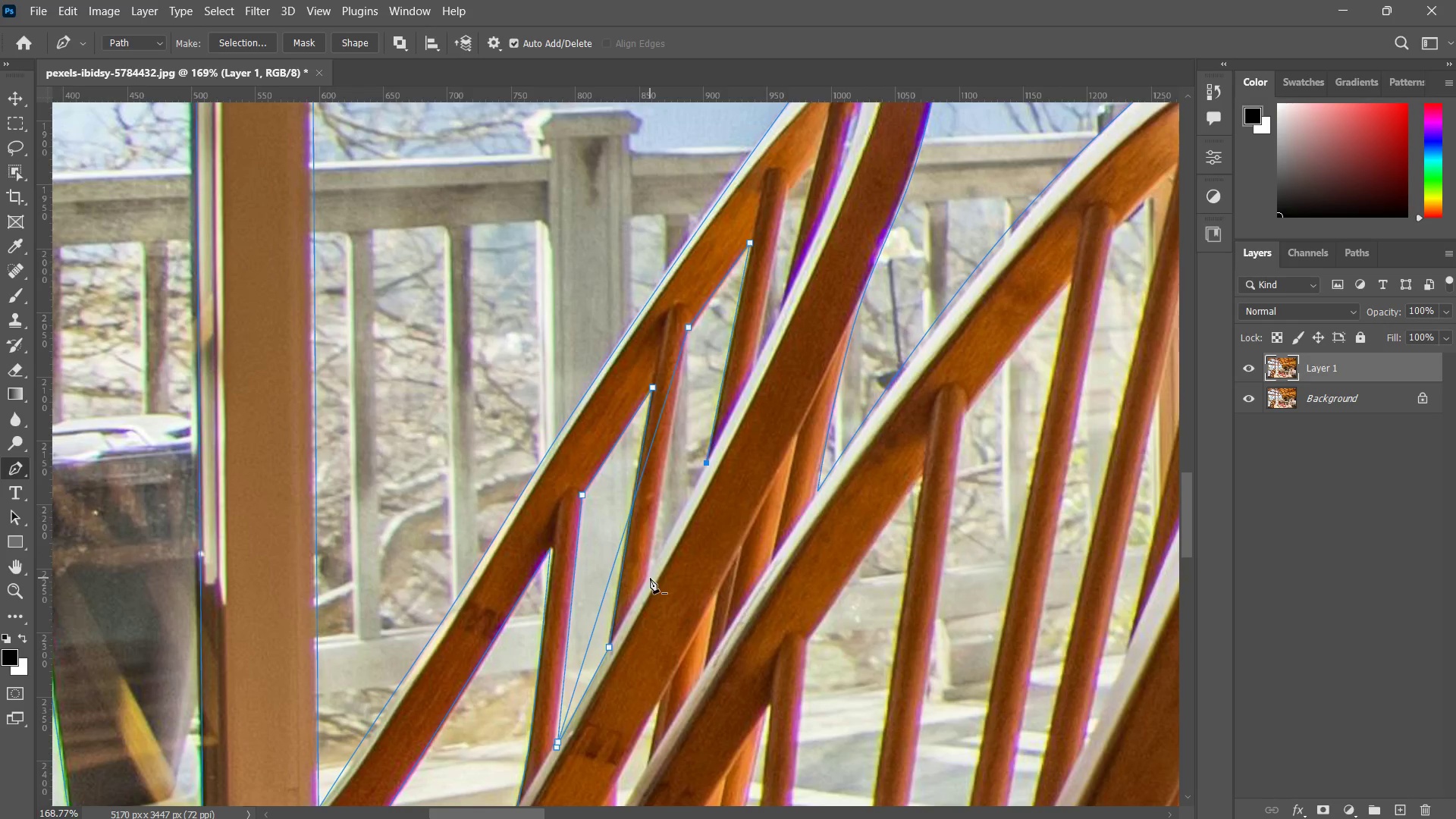 
key(Control+Z)
 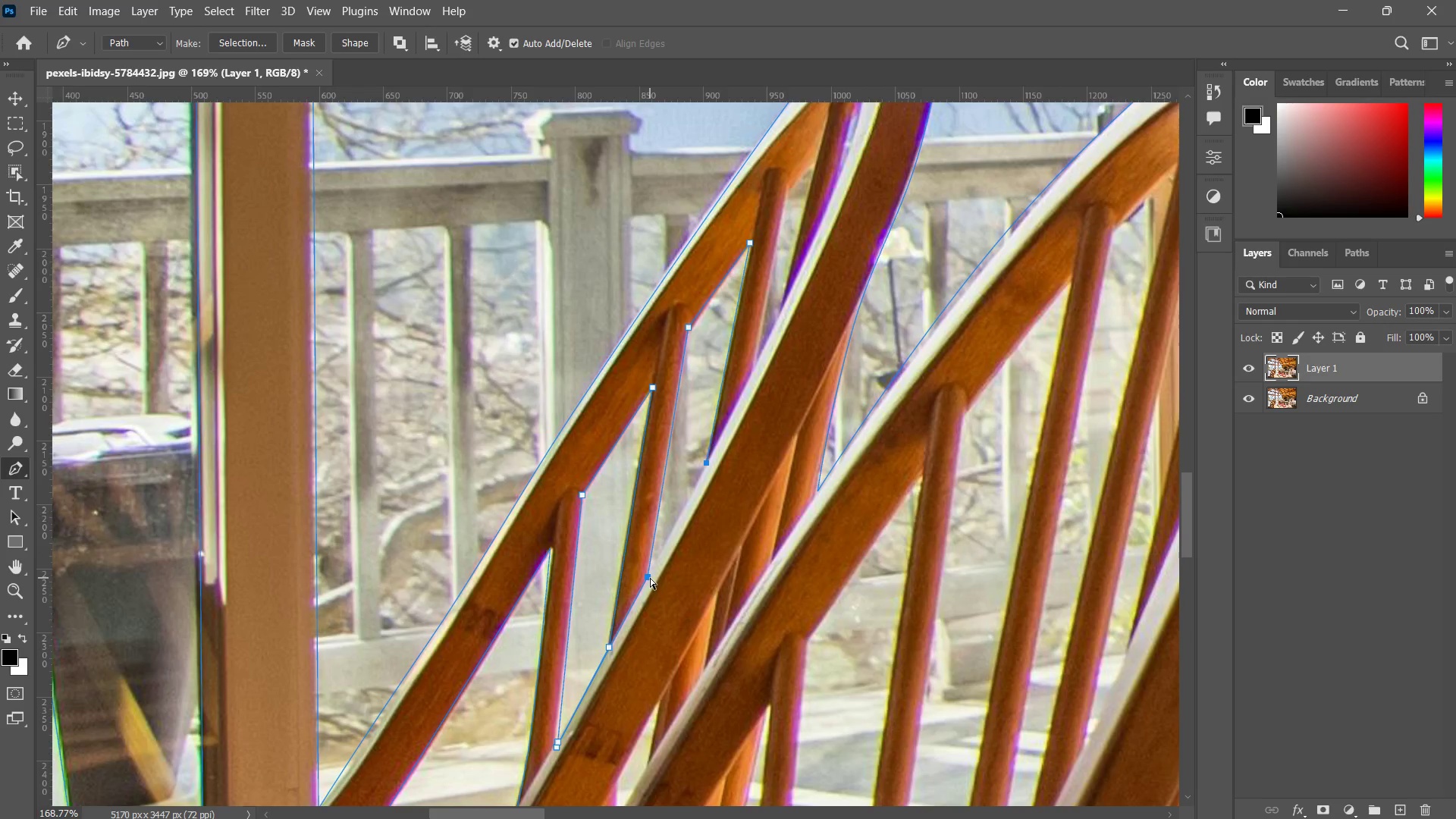 
key(Control+Z)
 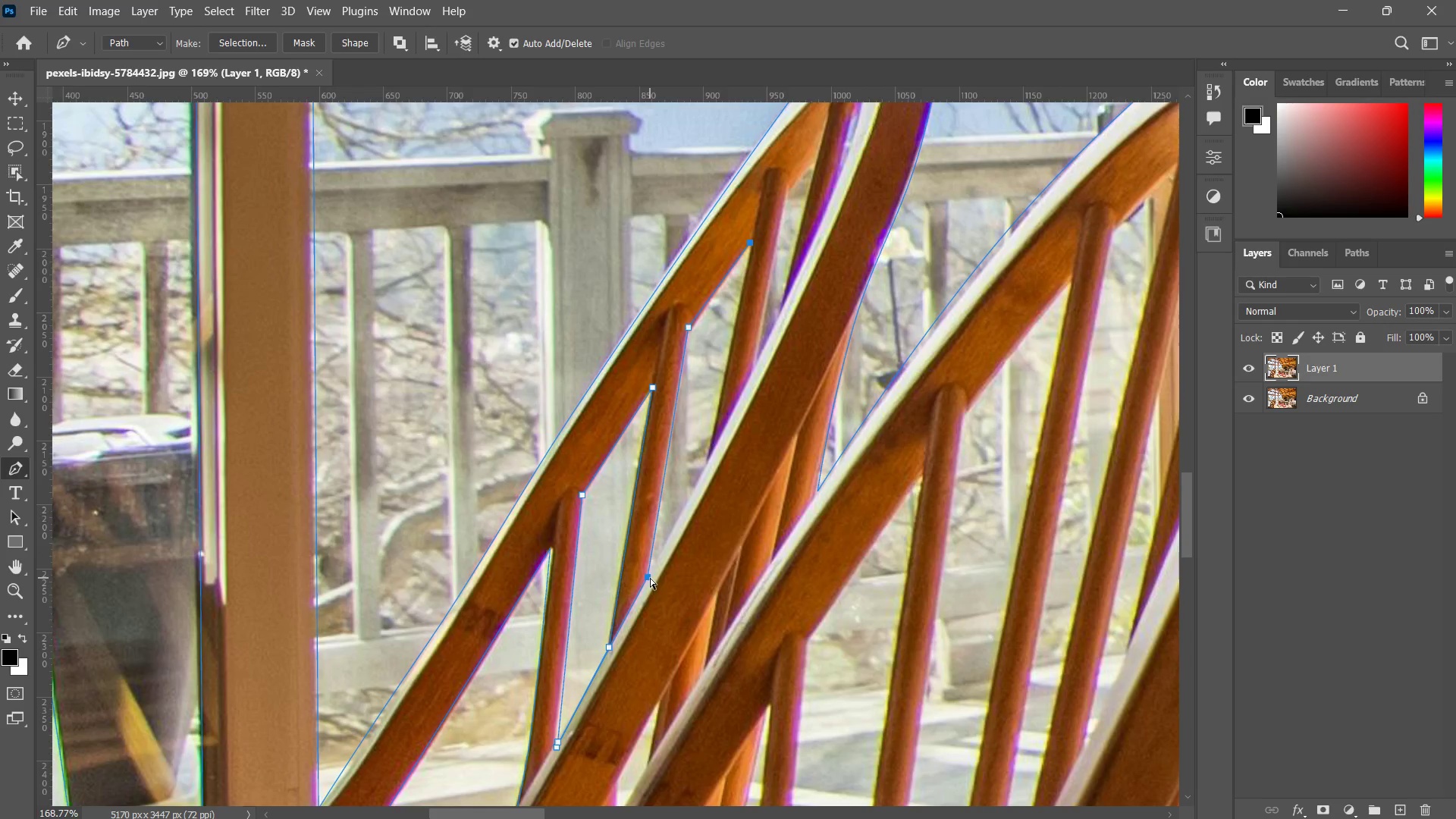 
key(Control+Z)
 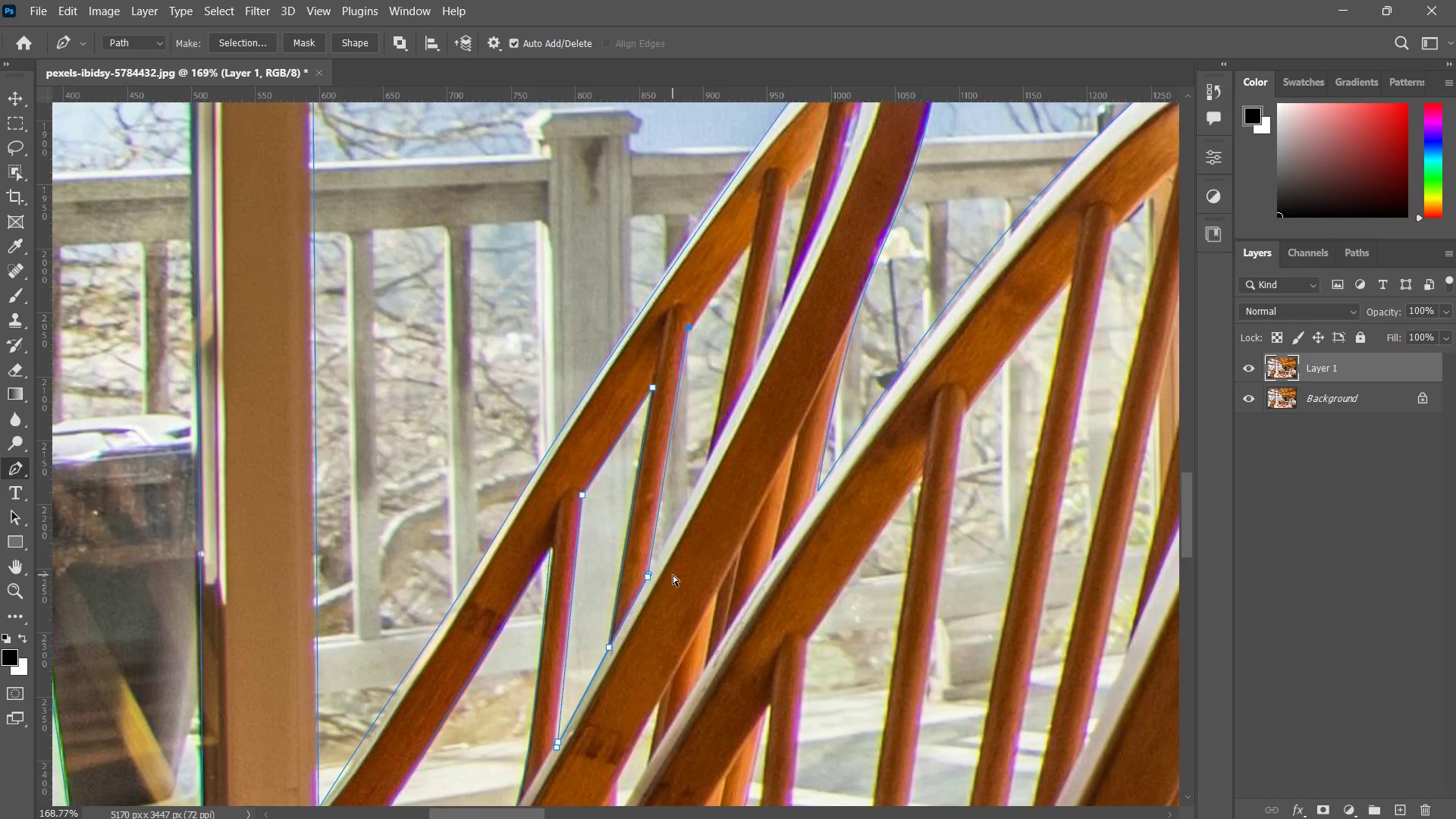 
key(Control+Z)
 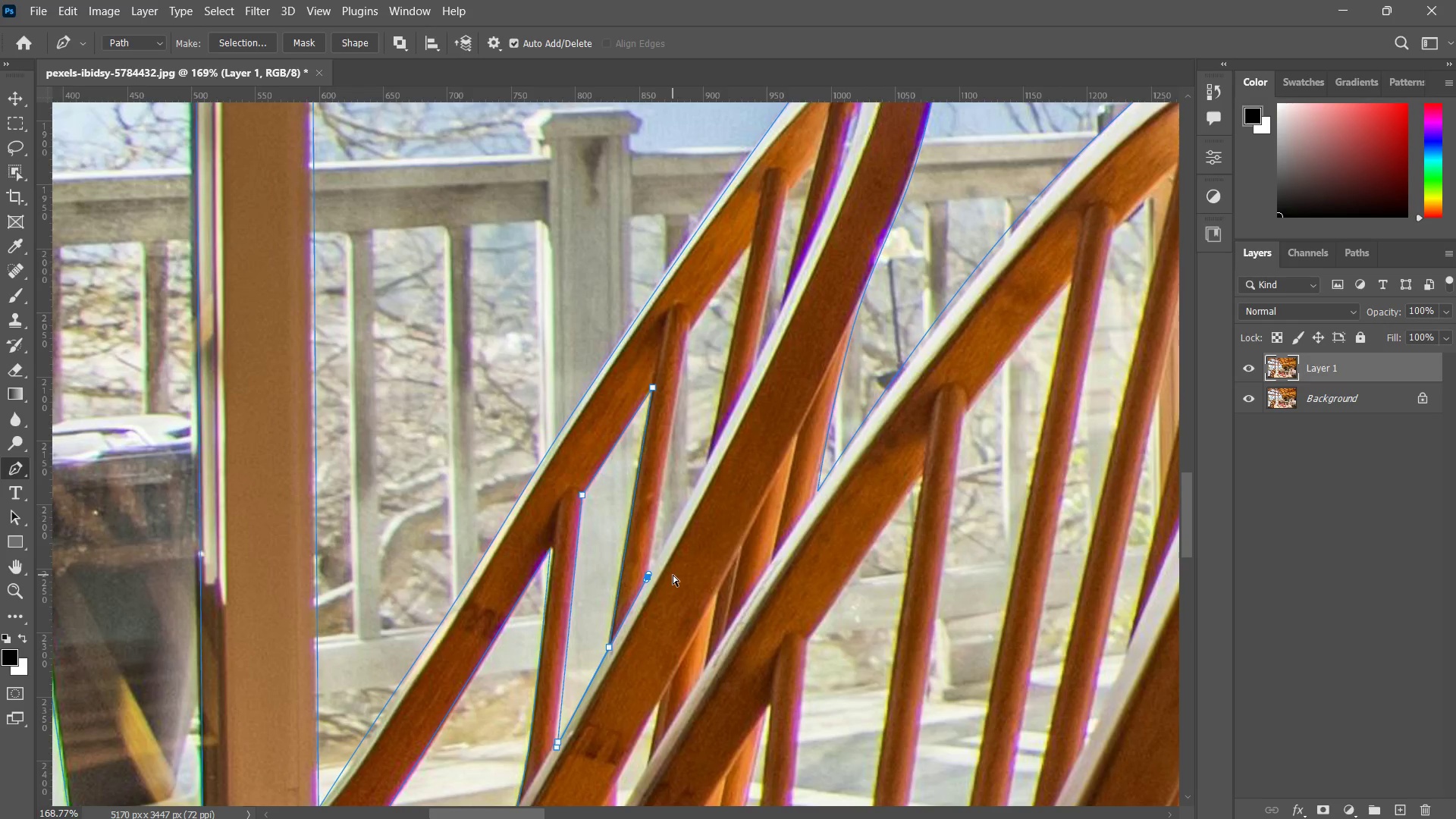 
key(Control+Z)
 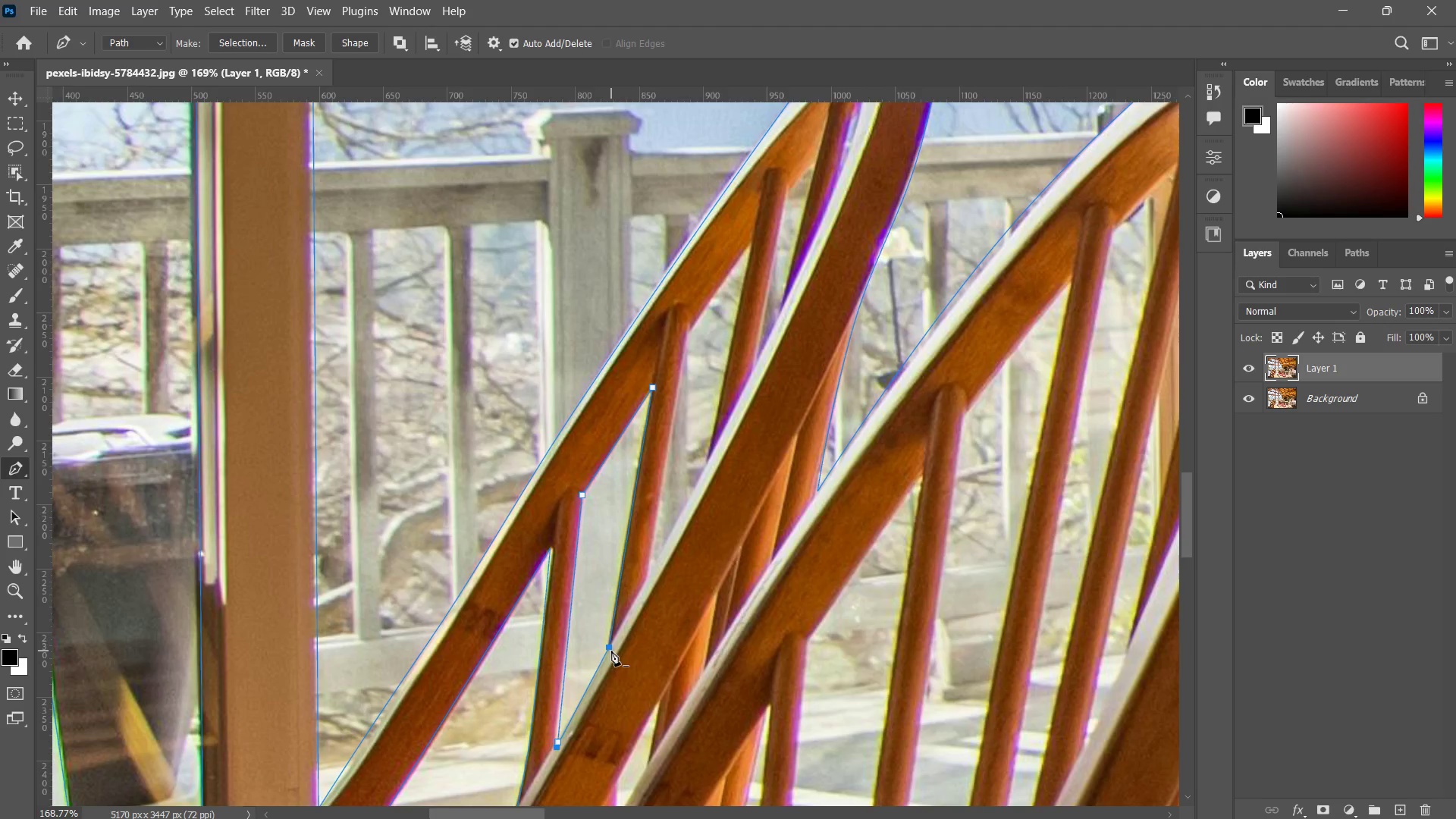 
left_click([608, 648])
 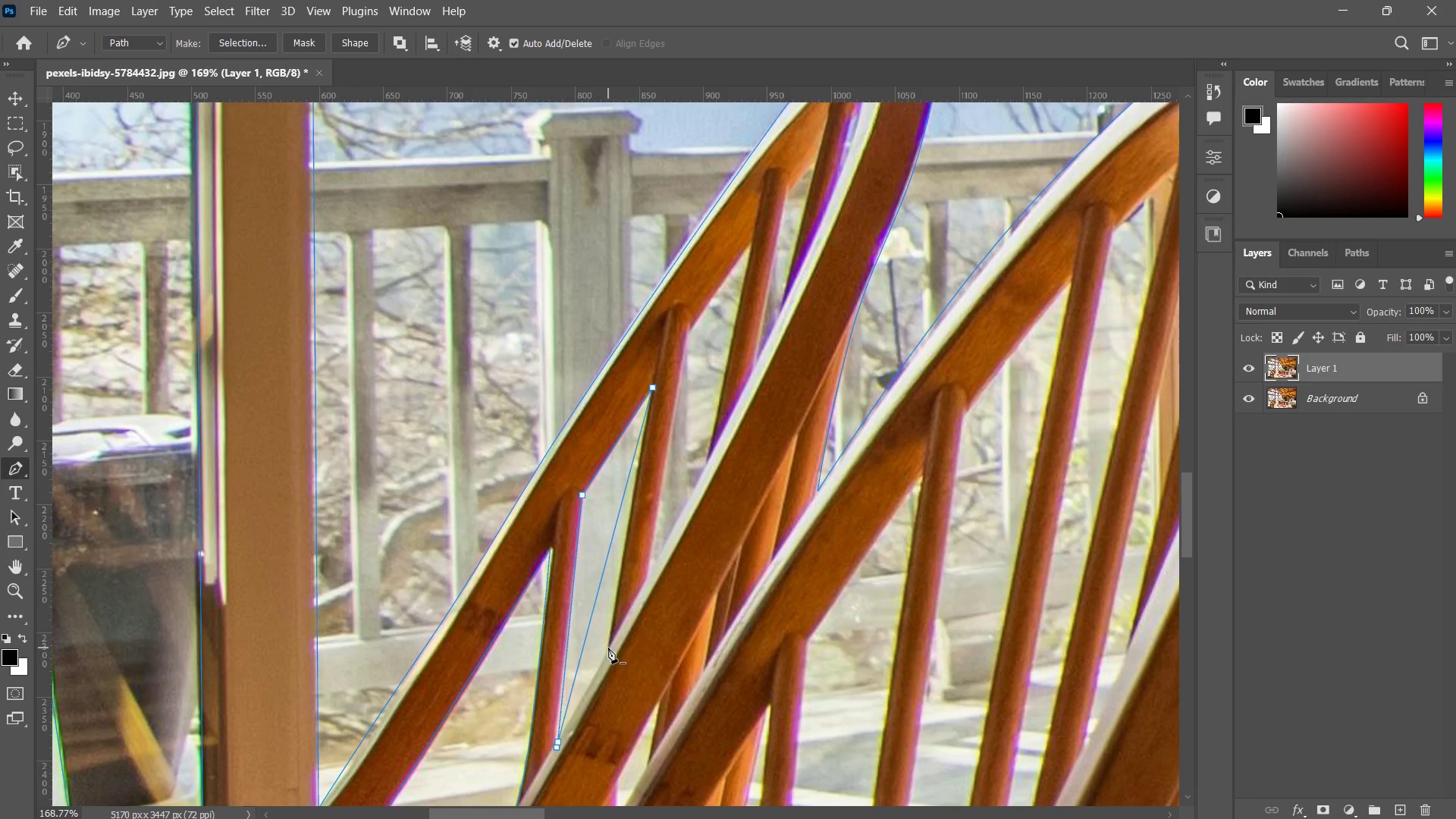 
key(Control+Z)
 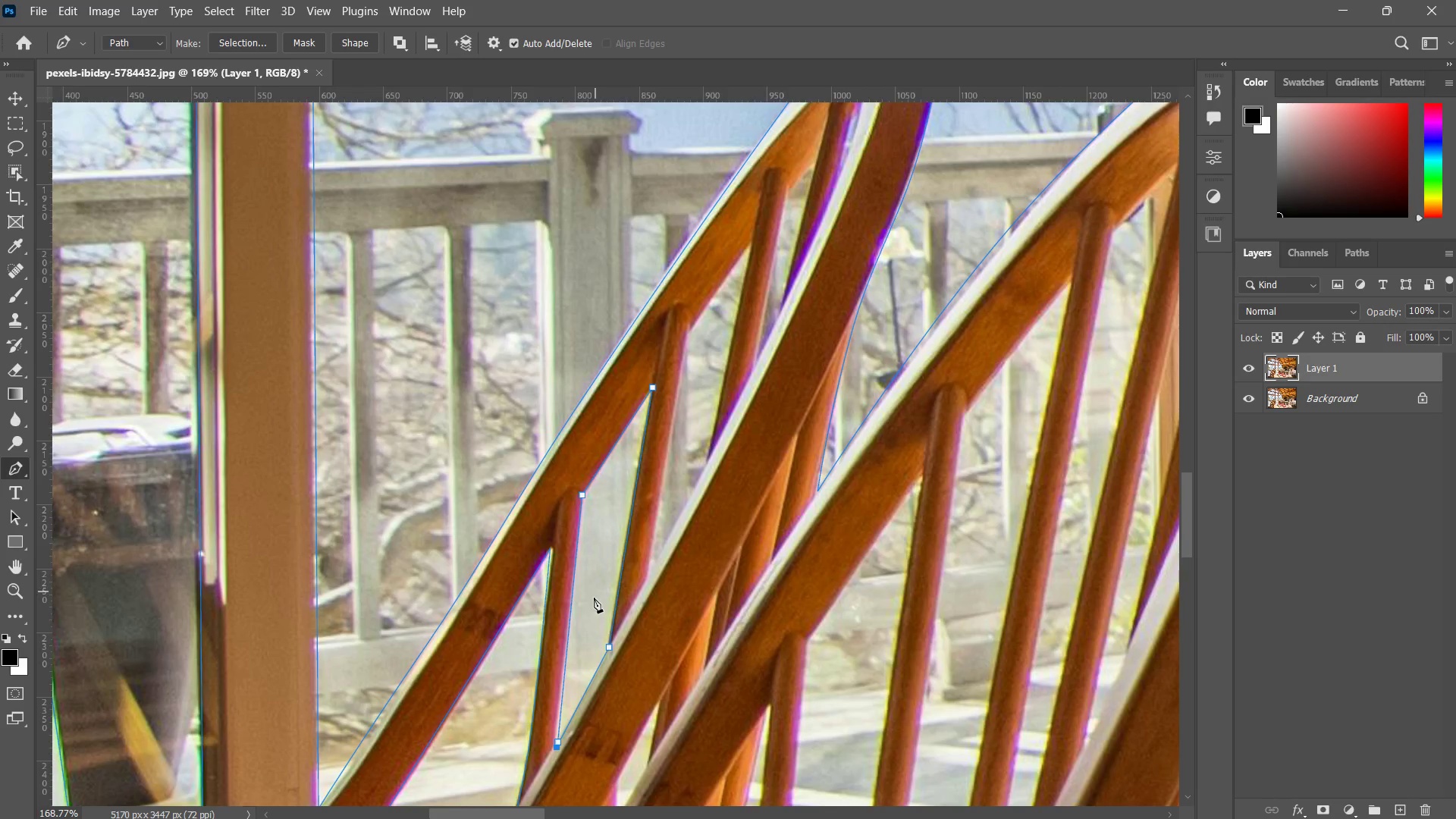 
key(Control+Z)
 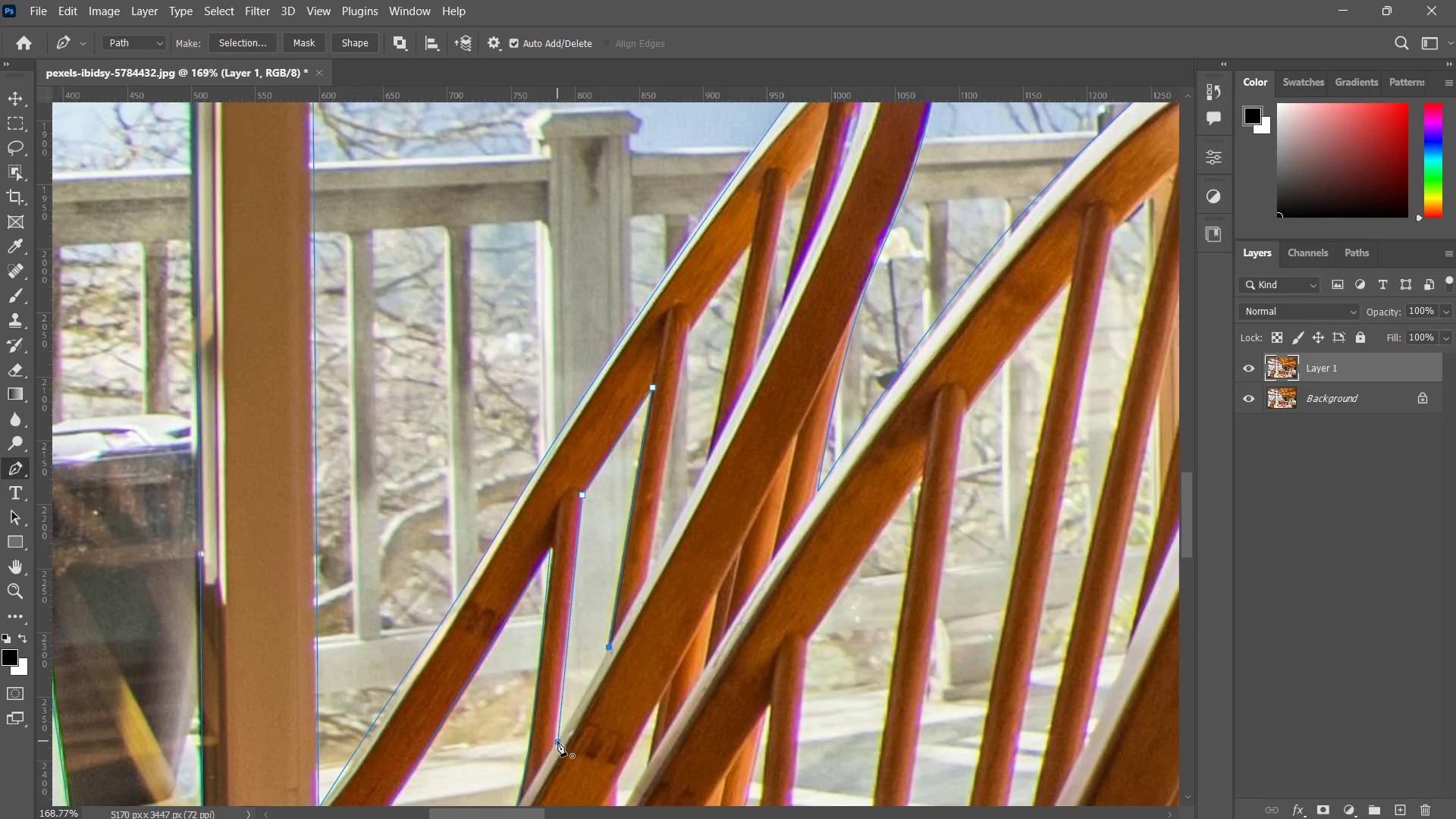 
hold_key(key=ControlLeft, duration=0.94)
 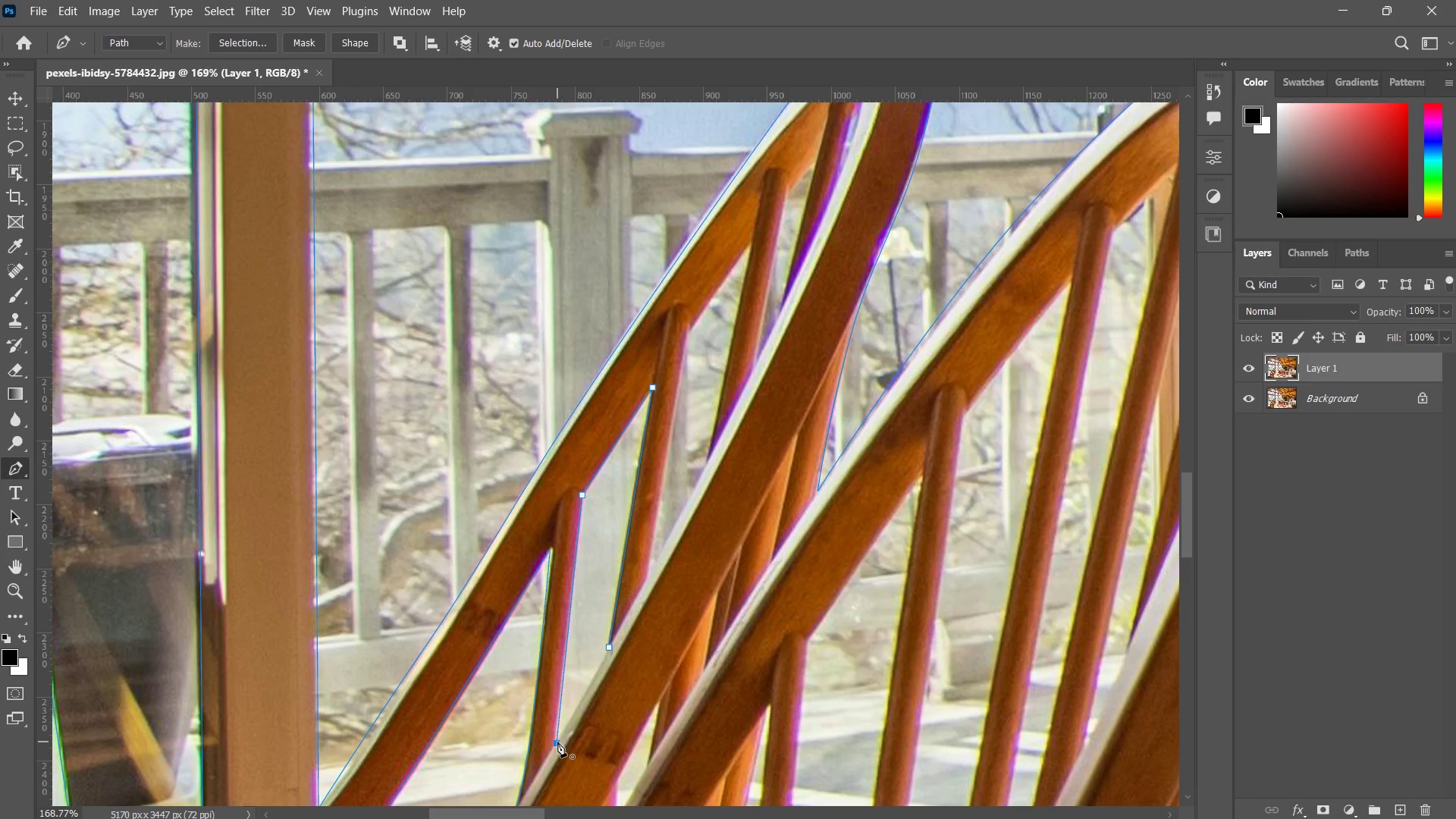 
left_click([557, 742])
 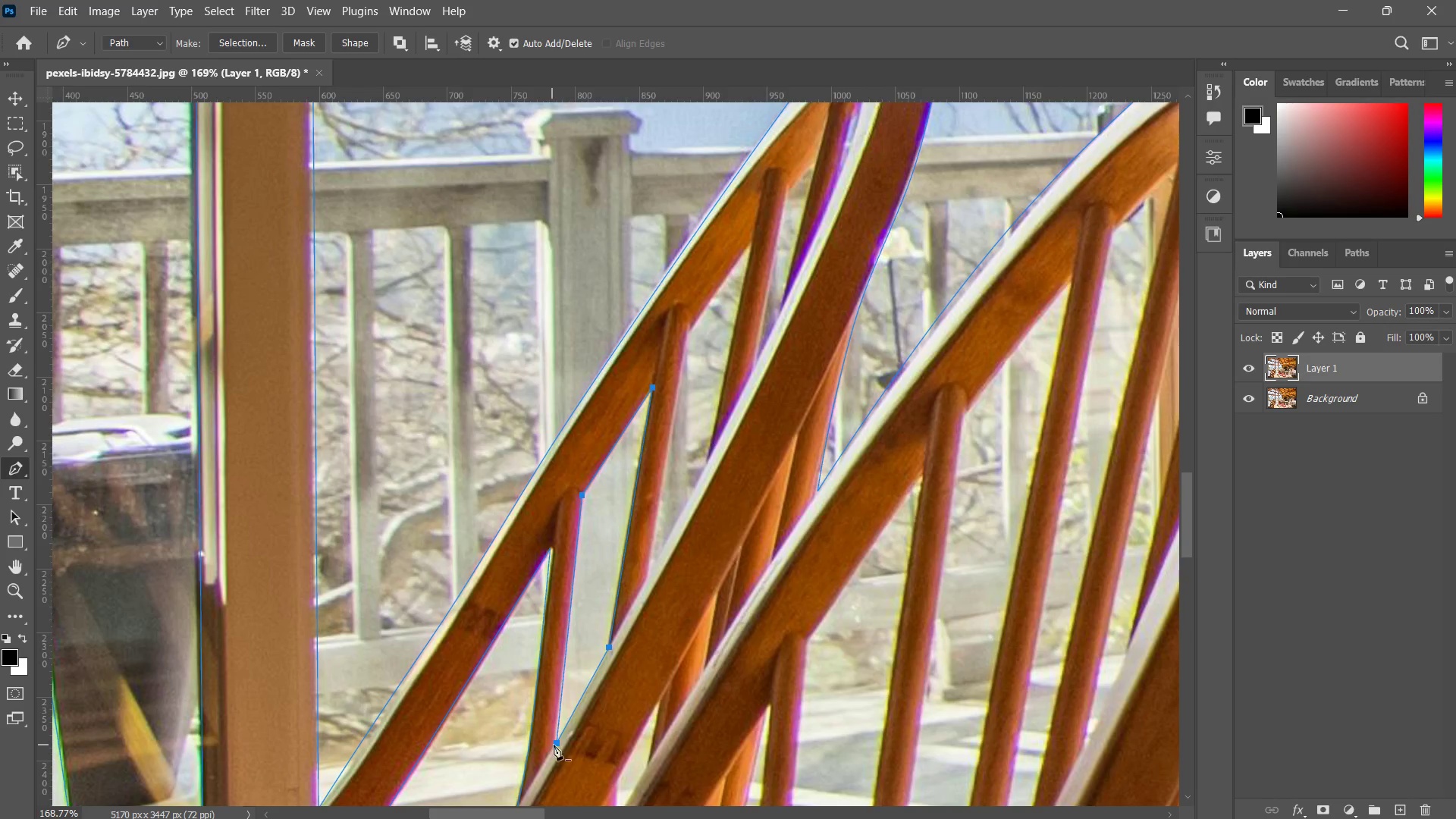 
key(Control+Z)
 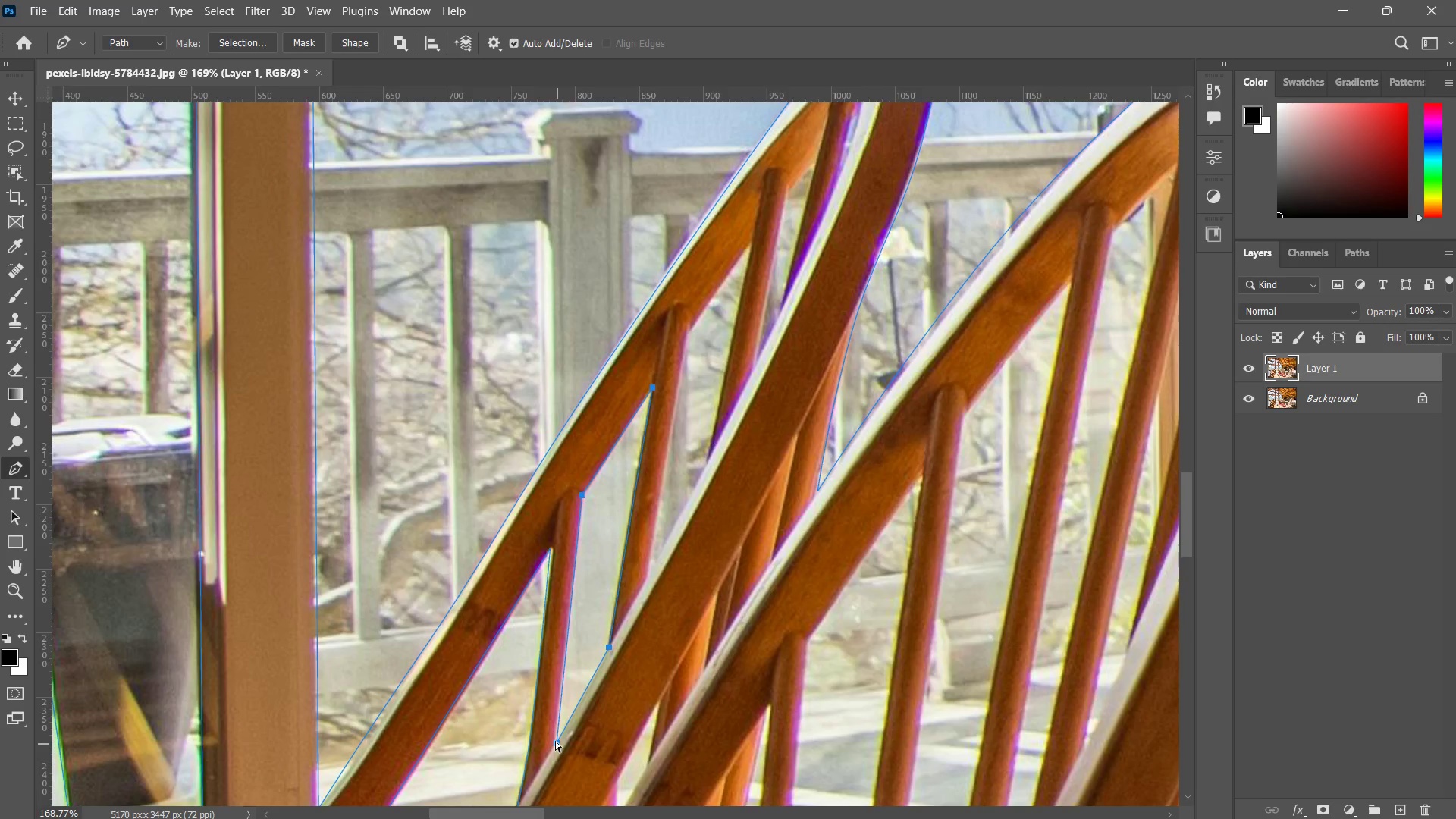 
left_click([555, 741])
 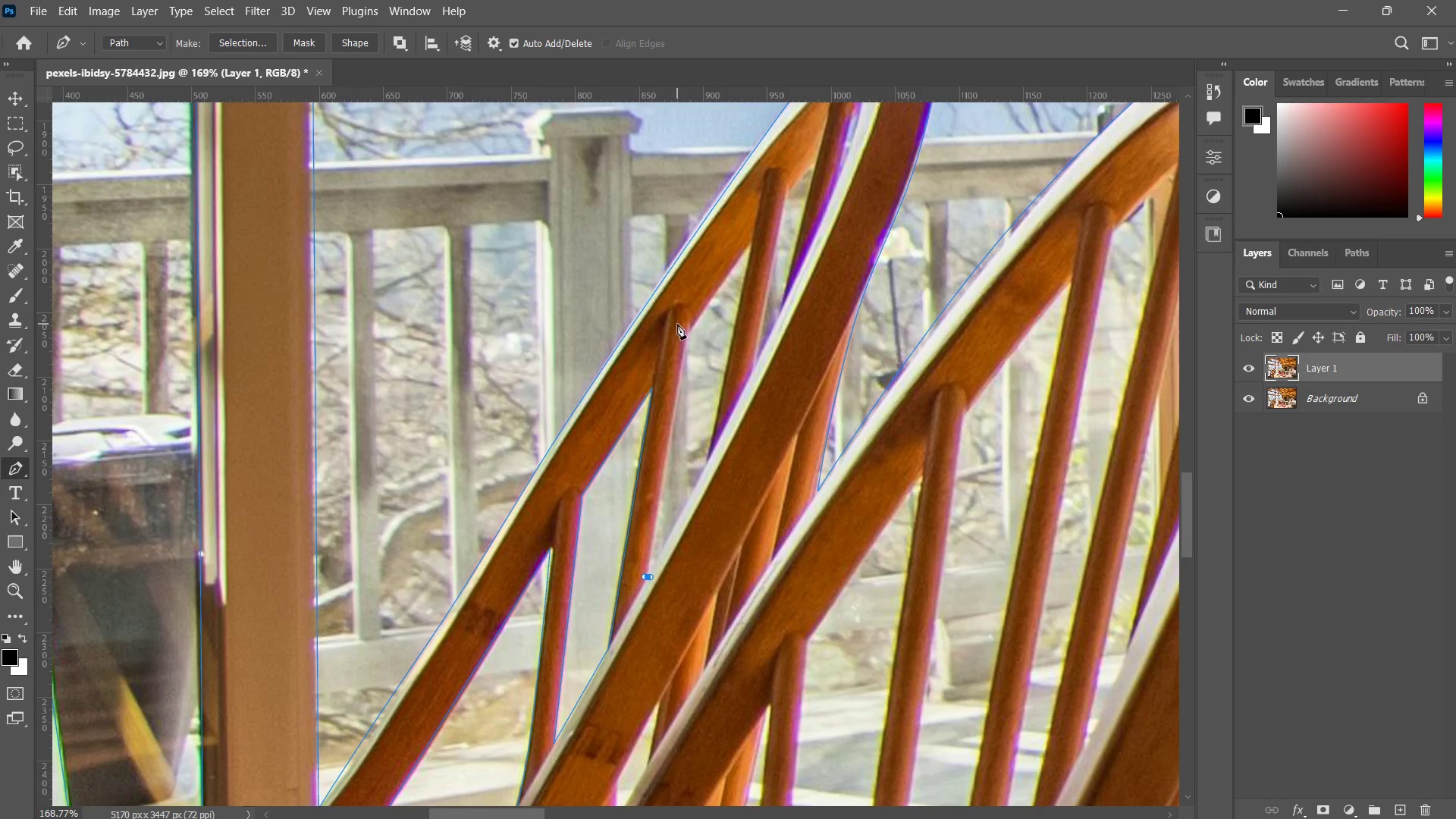 
left_click([693, 325])
 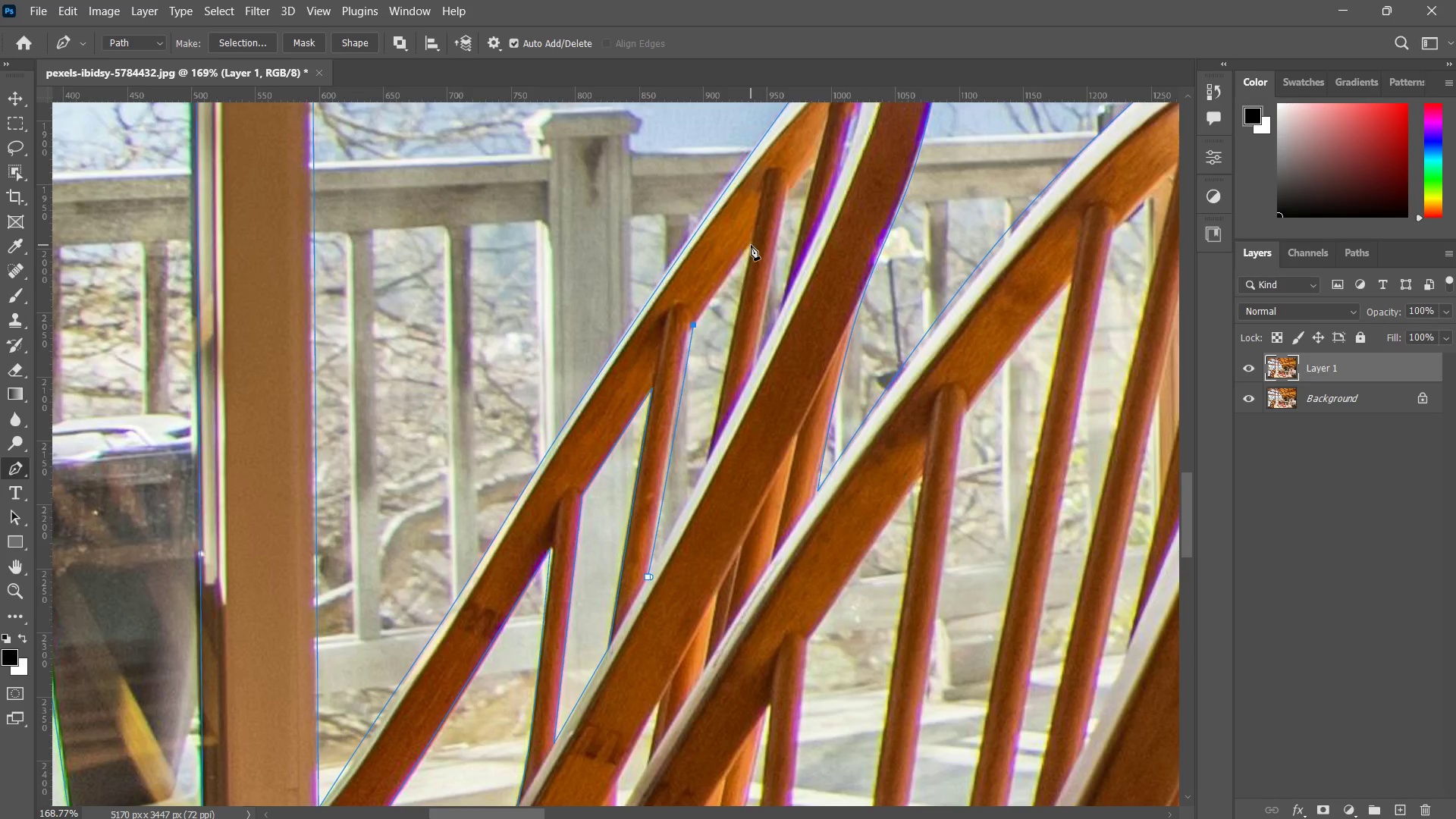 
left_click([748, 245])
 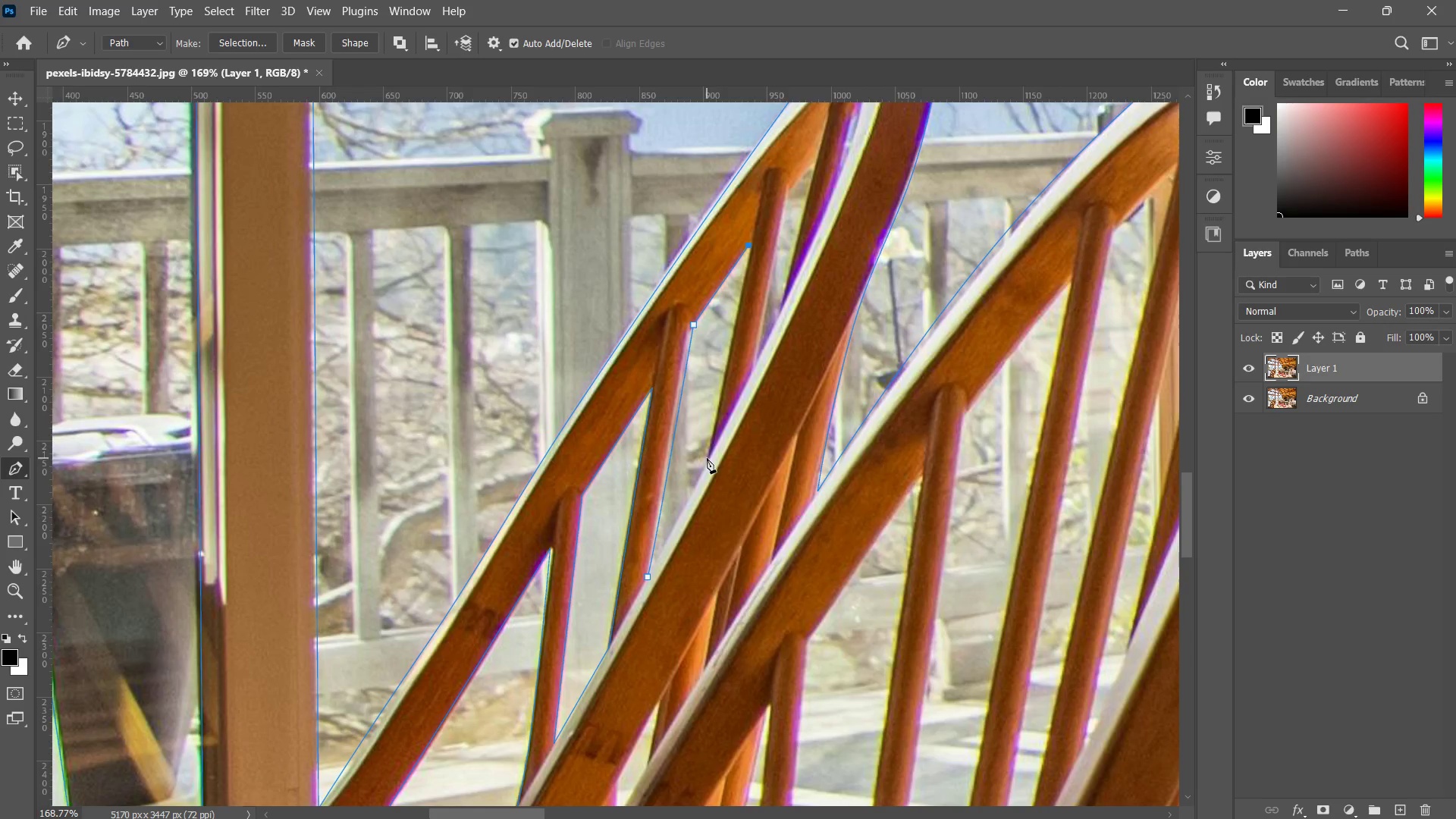 
left_click([705, 462])
 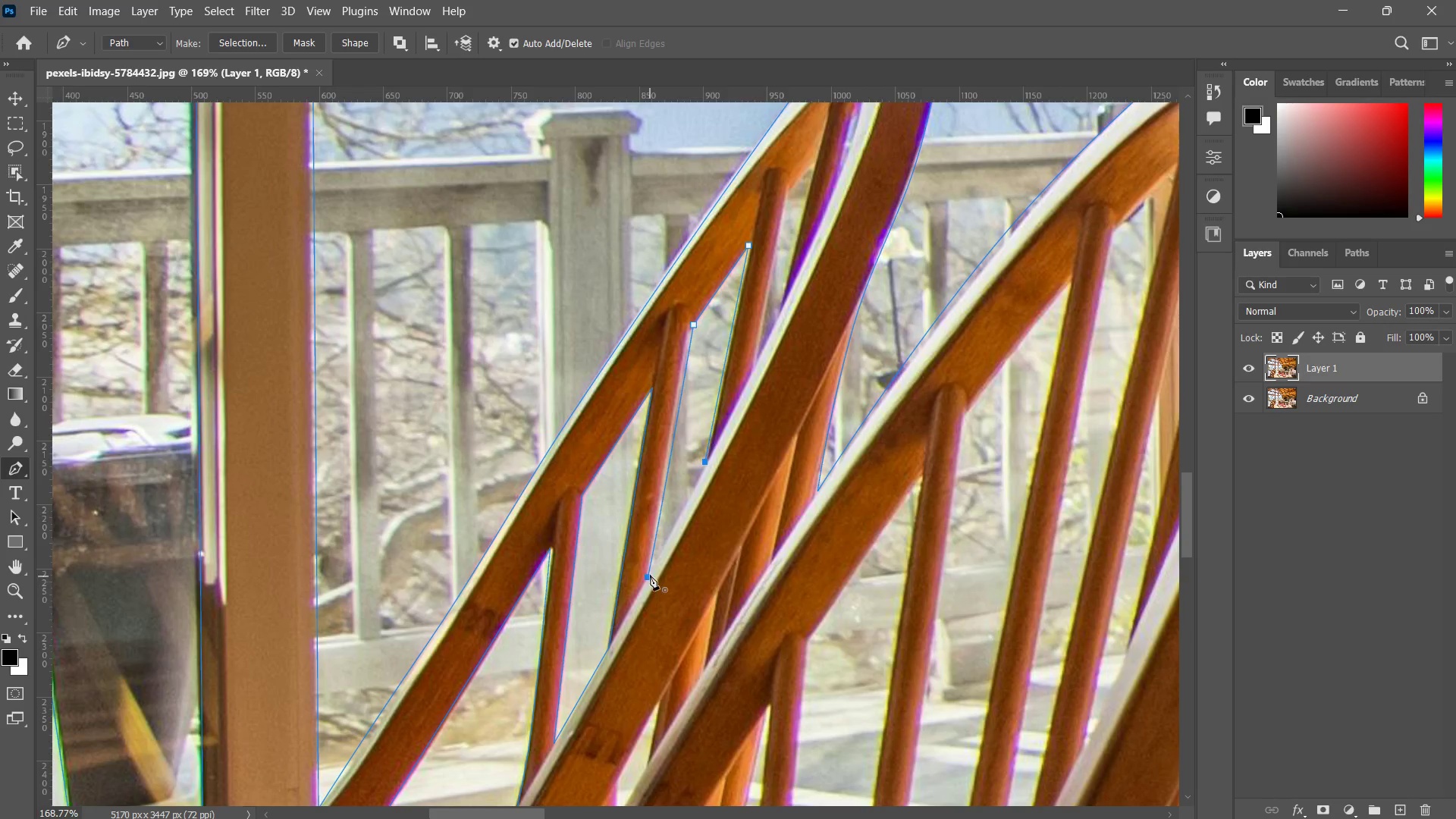 
left_click([648, 573])
 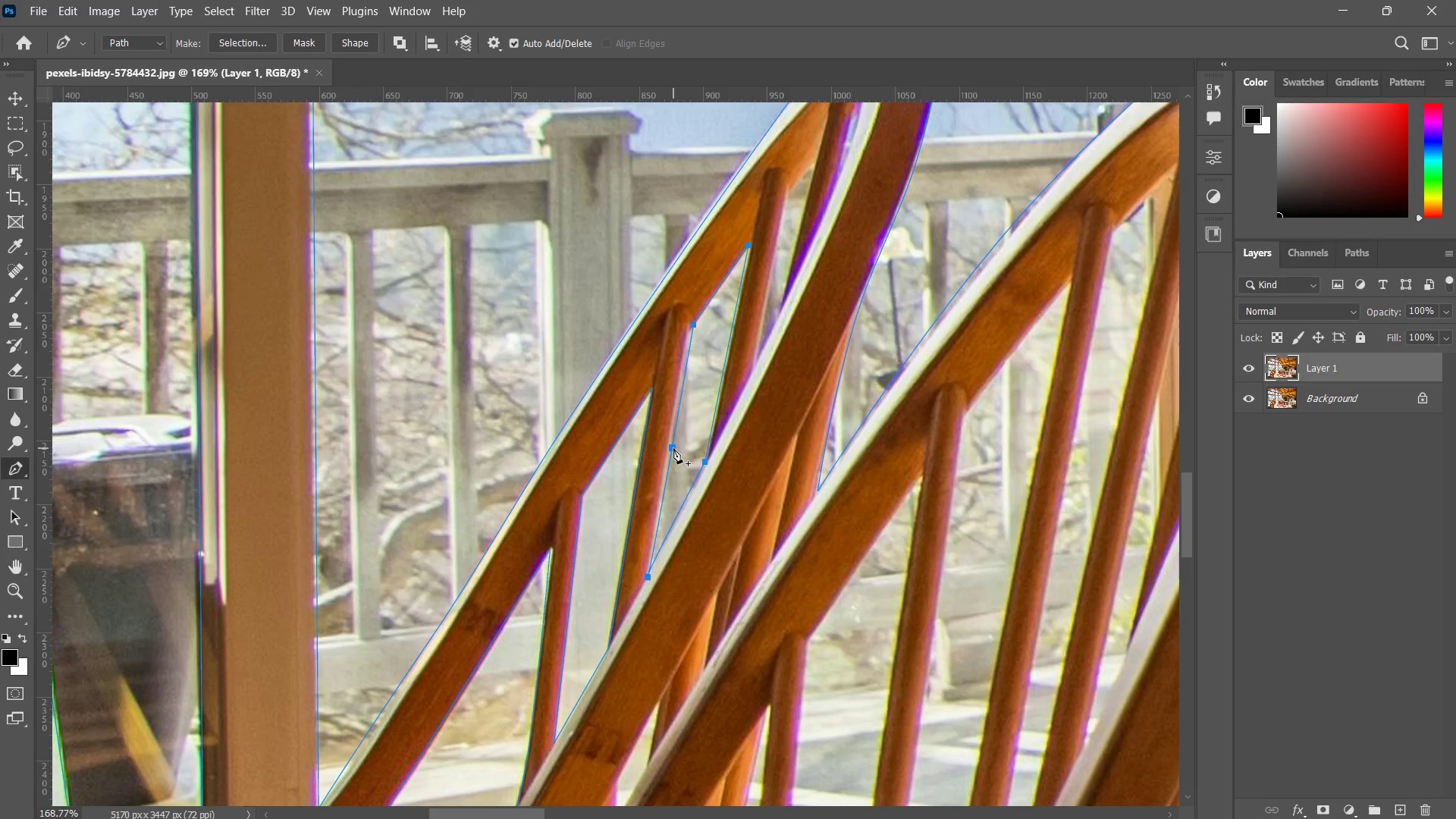 
left_click([673, 448])
 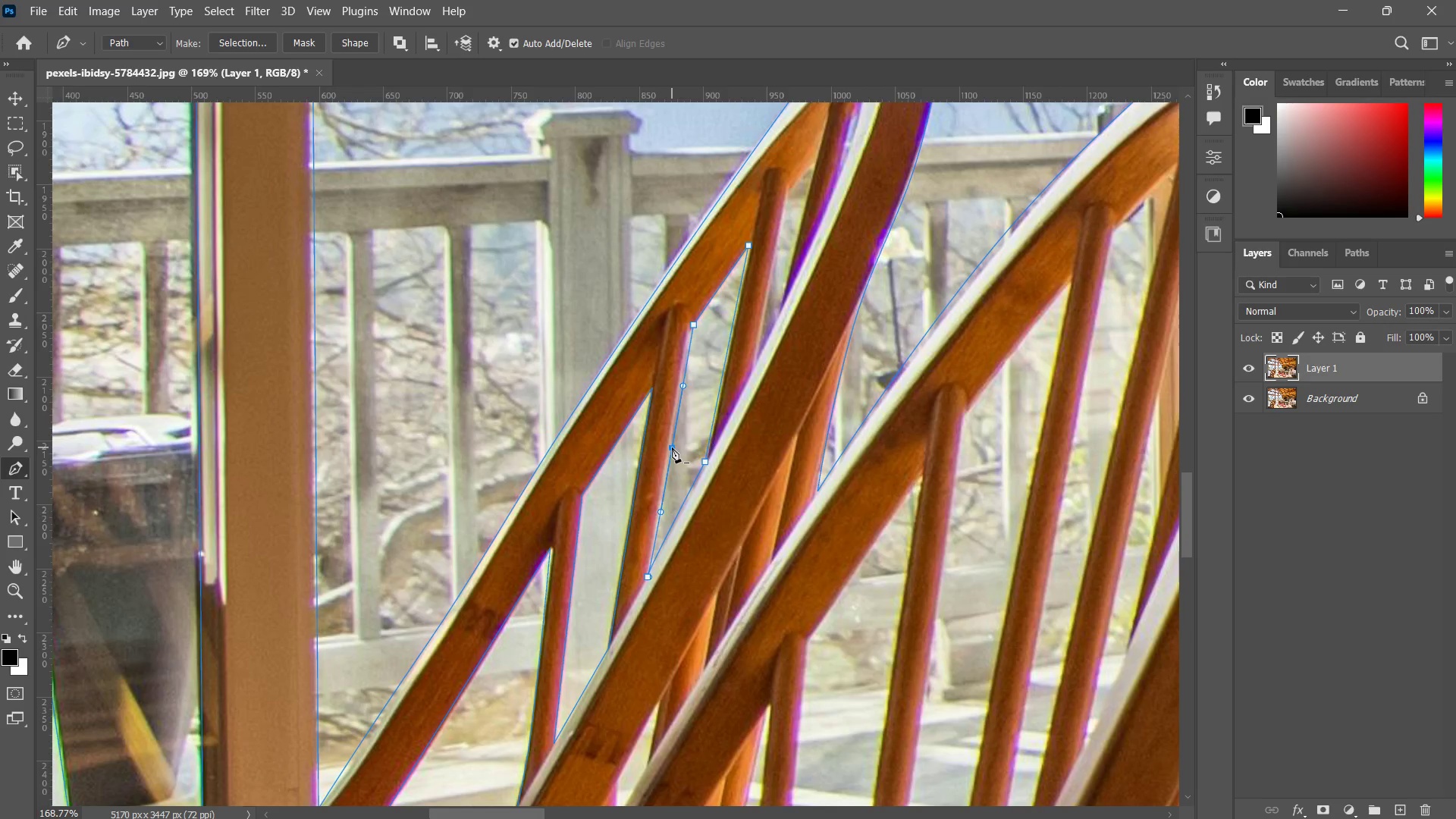 
hold_key(key=ControlLeft, duration=0.69)
left_click_drag(start_coordinate=[671, 446], to_coordinate=[667, 444])
 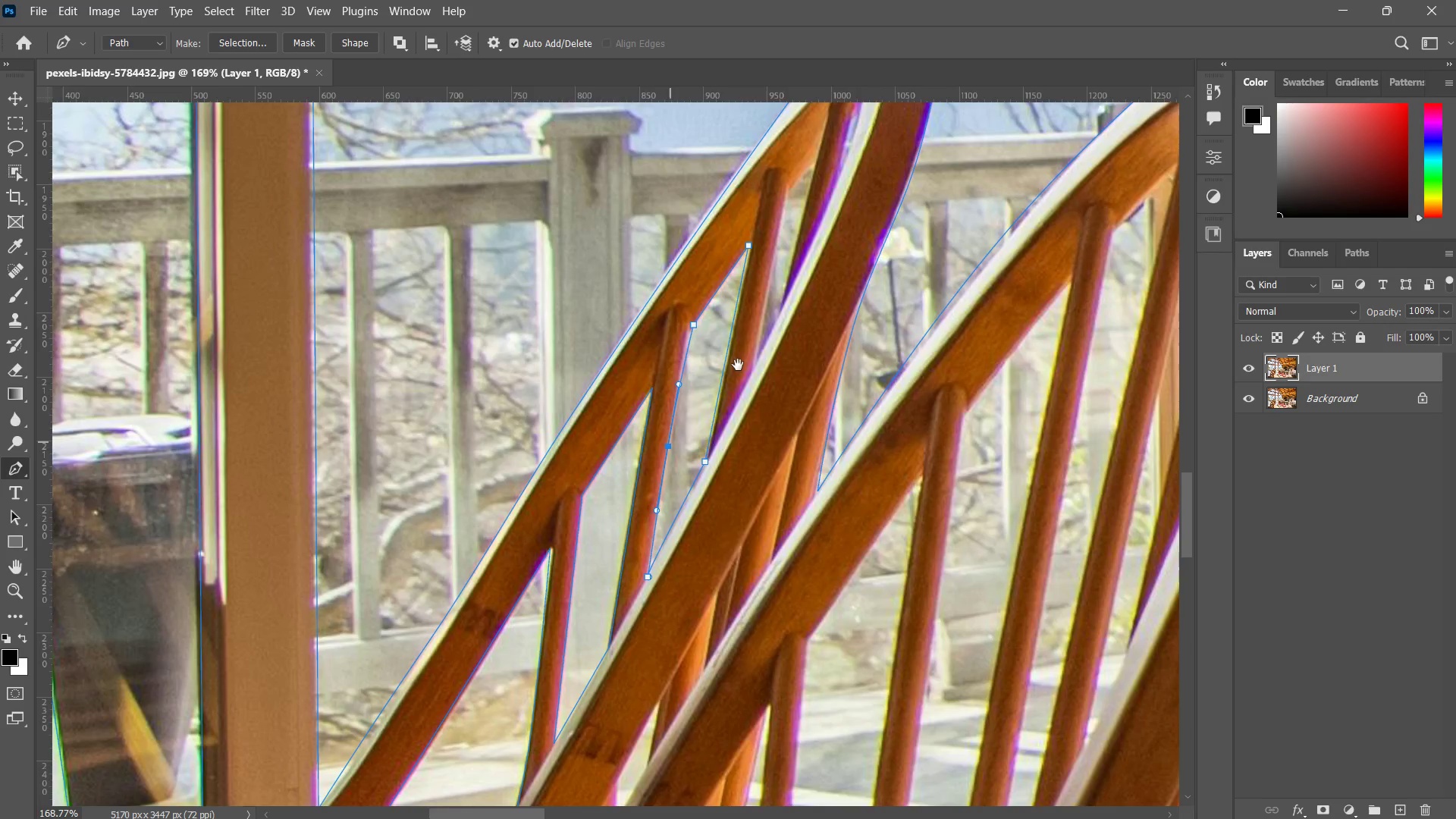 
hold_key(key=Space, duration=0.62)
 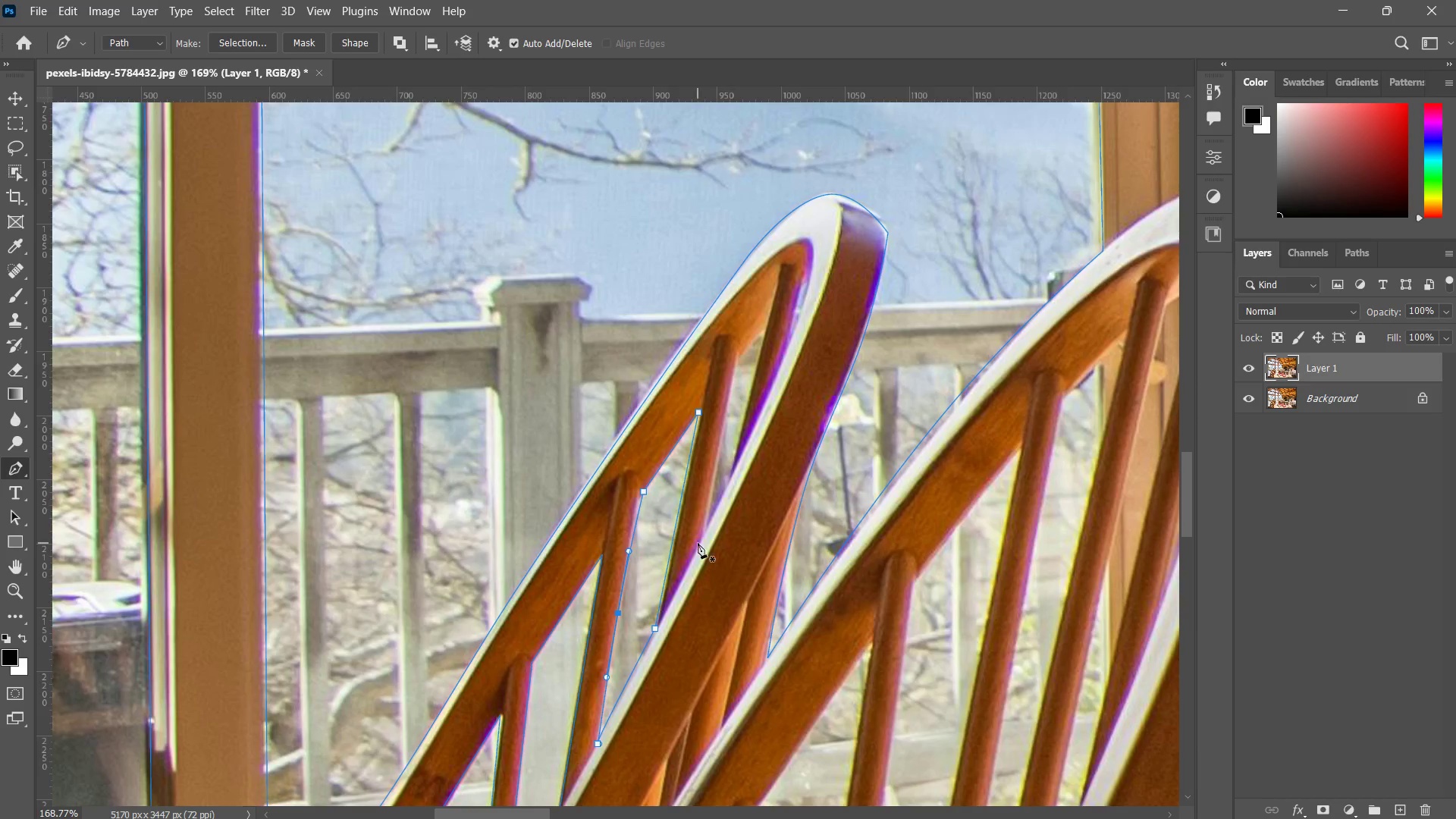 
left_click_drag(start_coordinate=[783, 276], to_coordinate=[733, 443])
 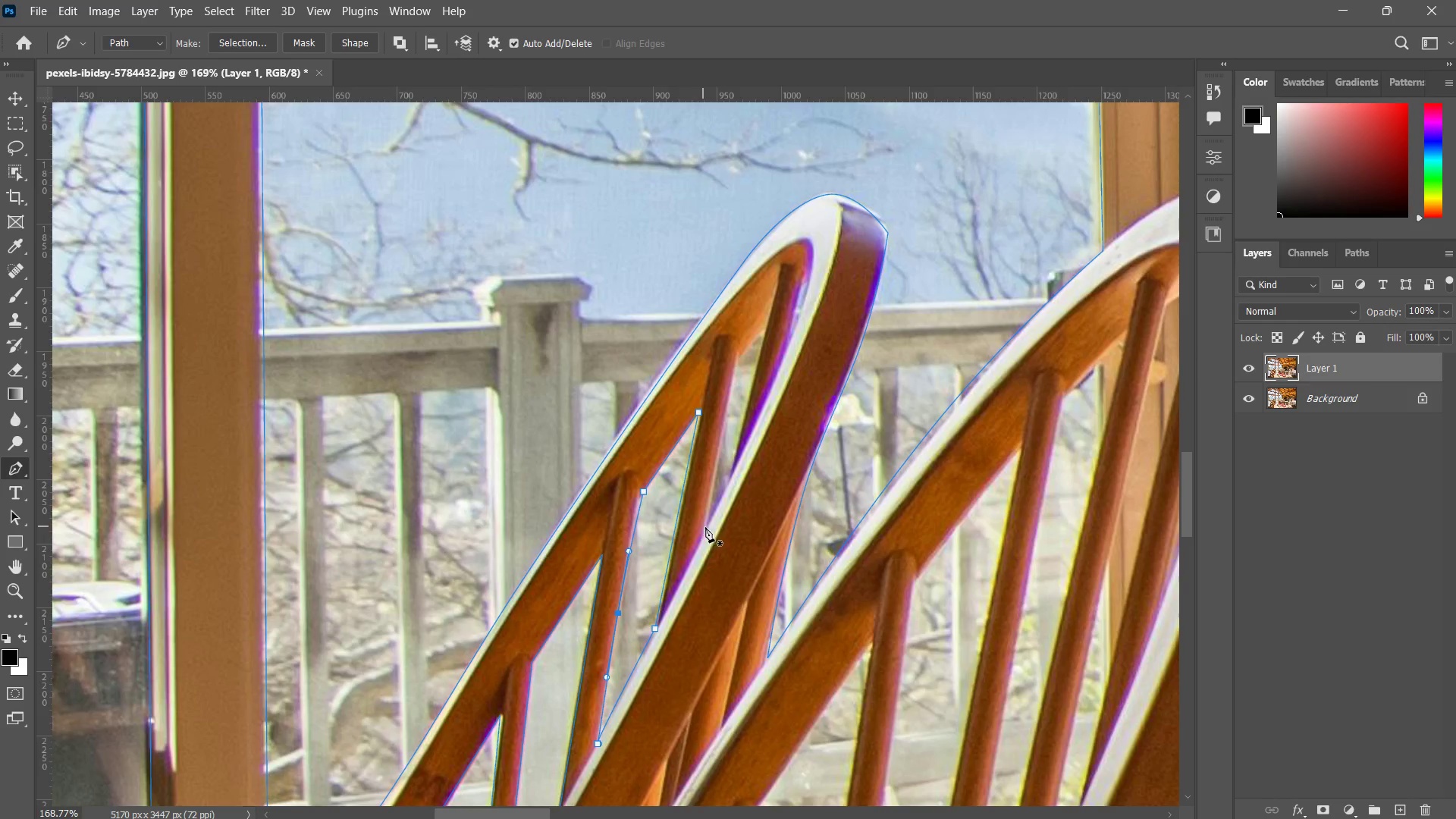 
left_click([707, 527])
 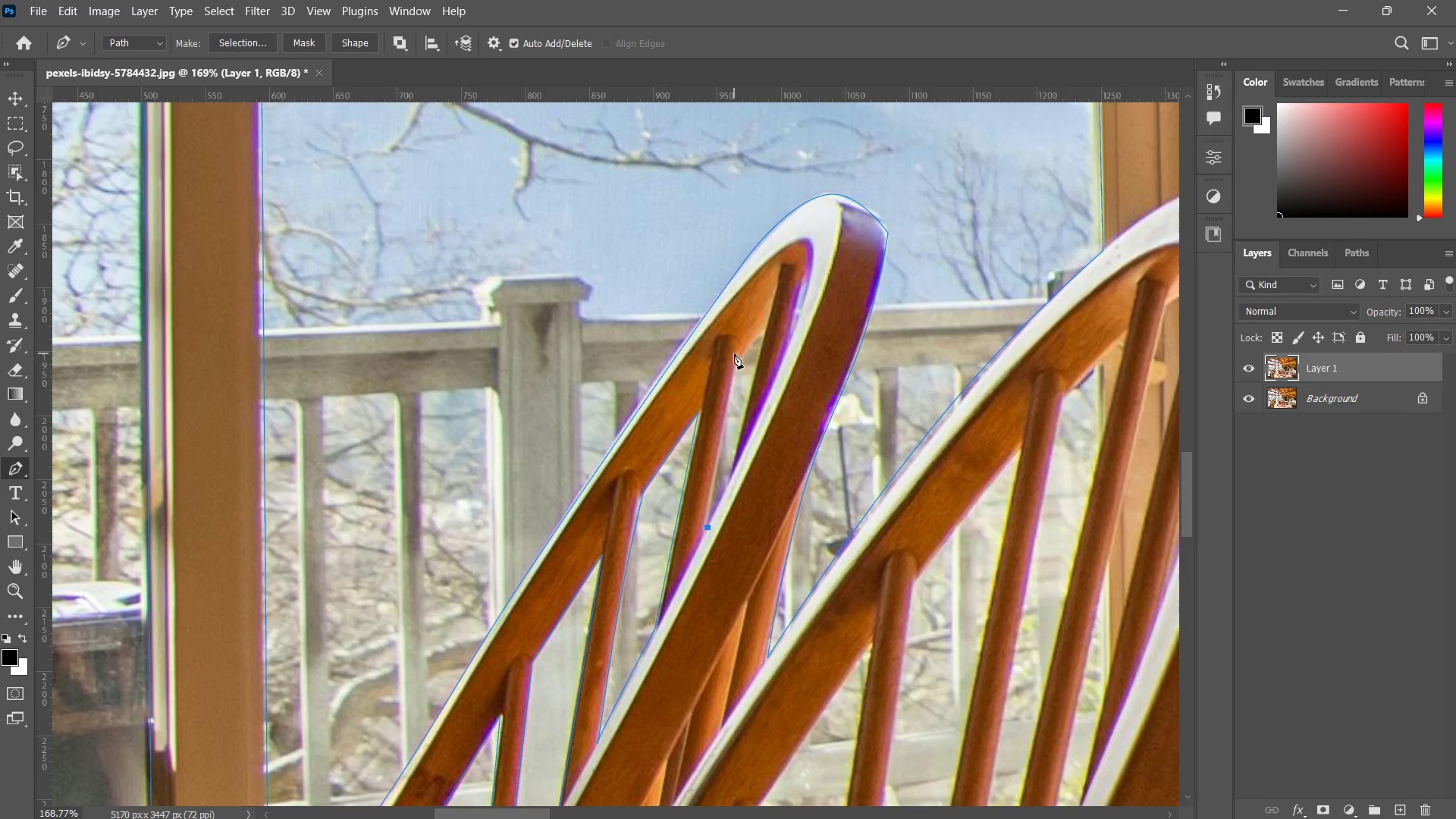 
left_click([739, 359])
 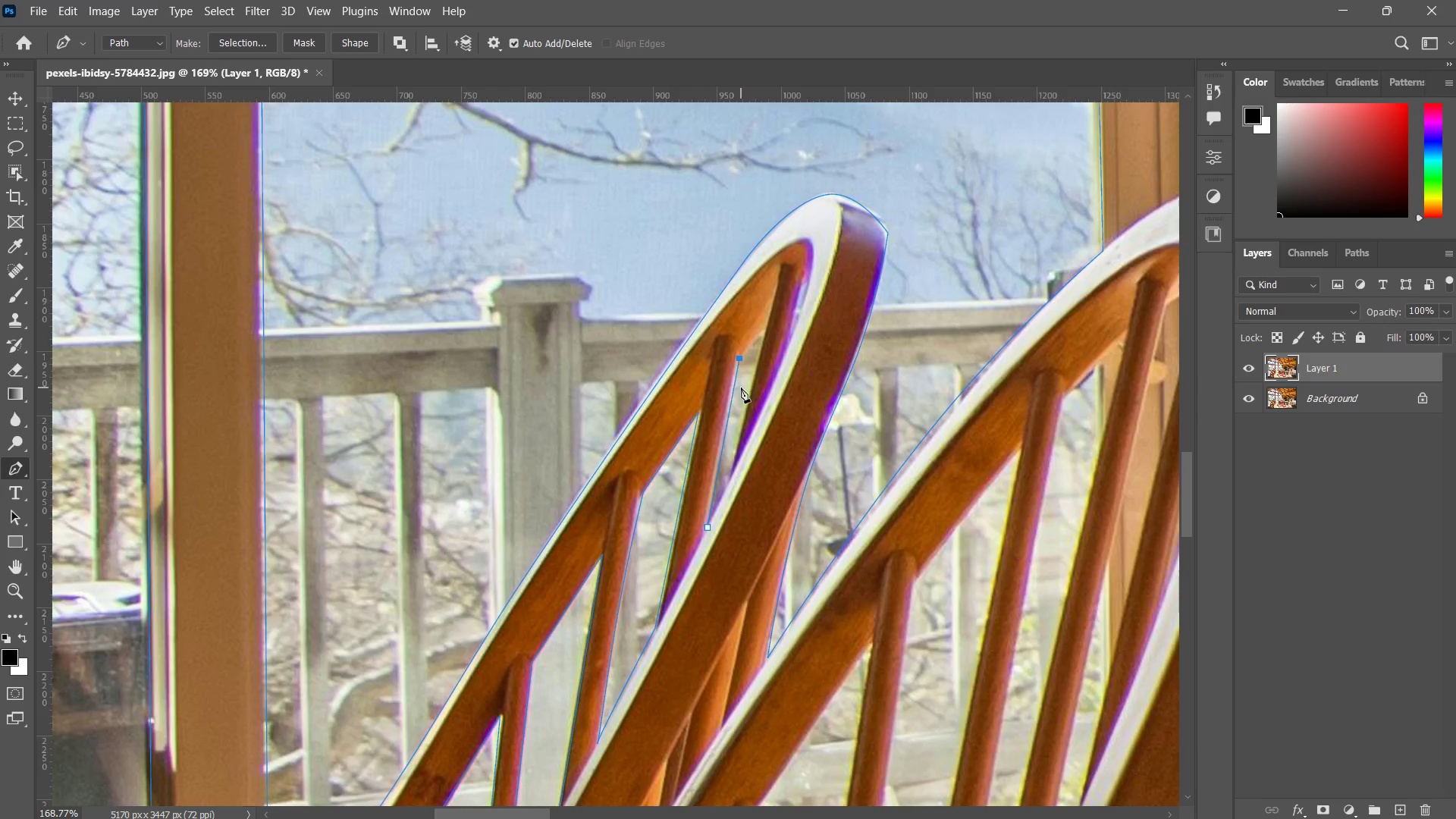 
left_click([735, 391])
 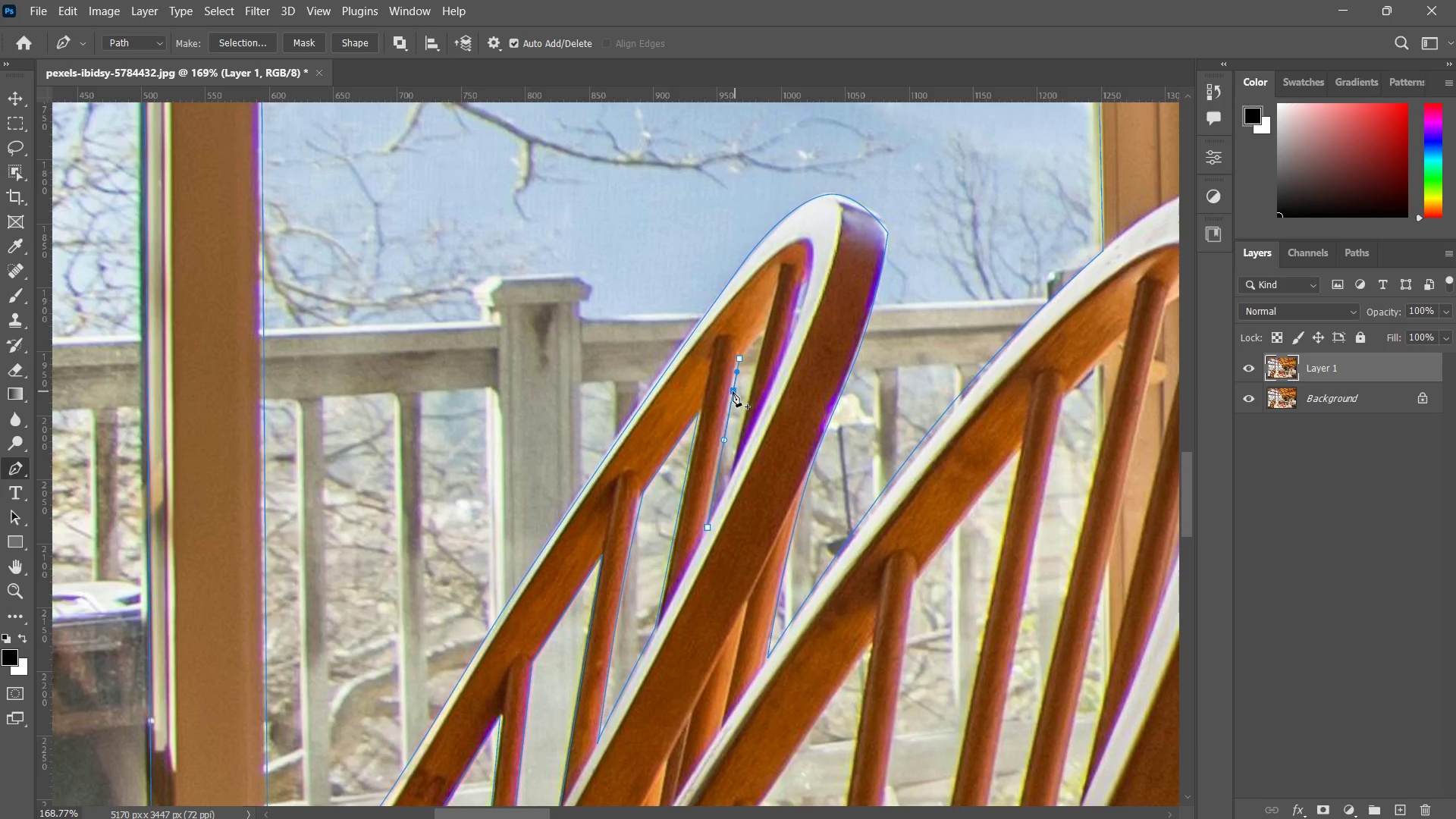 
hold_key(key=ControlLeft, duration=0.84)
left_click_drag(start_coordinate=[733, 391], to_coordinate=[728, 391])
 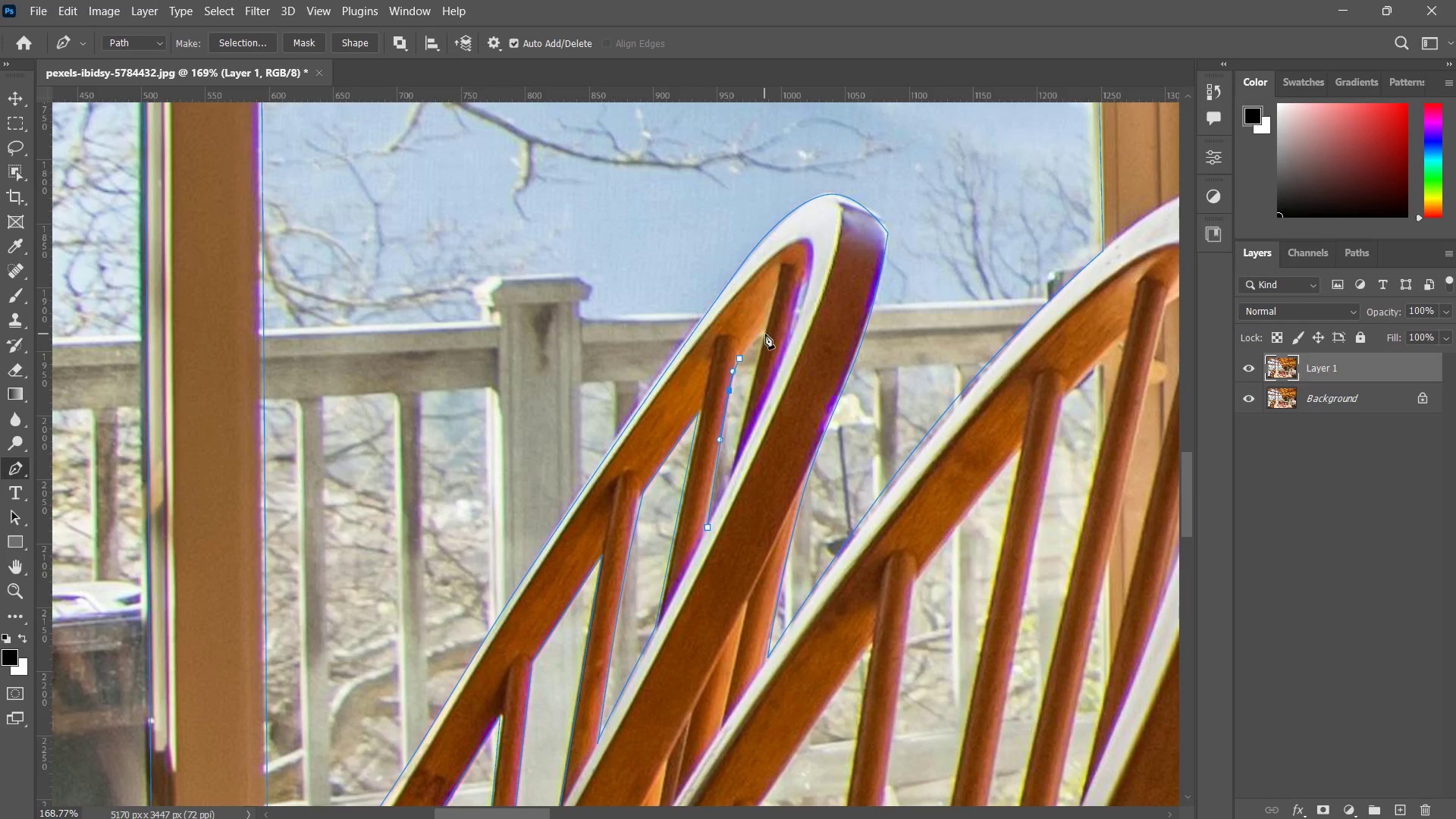 
left_click([765, 334])
 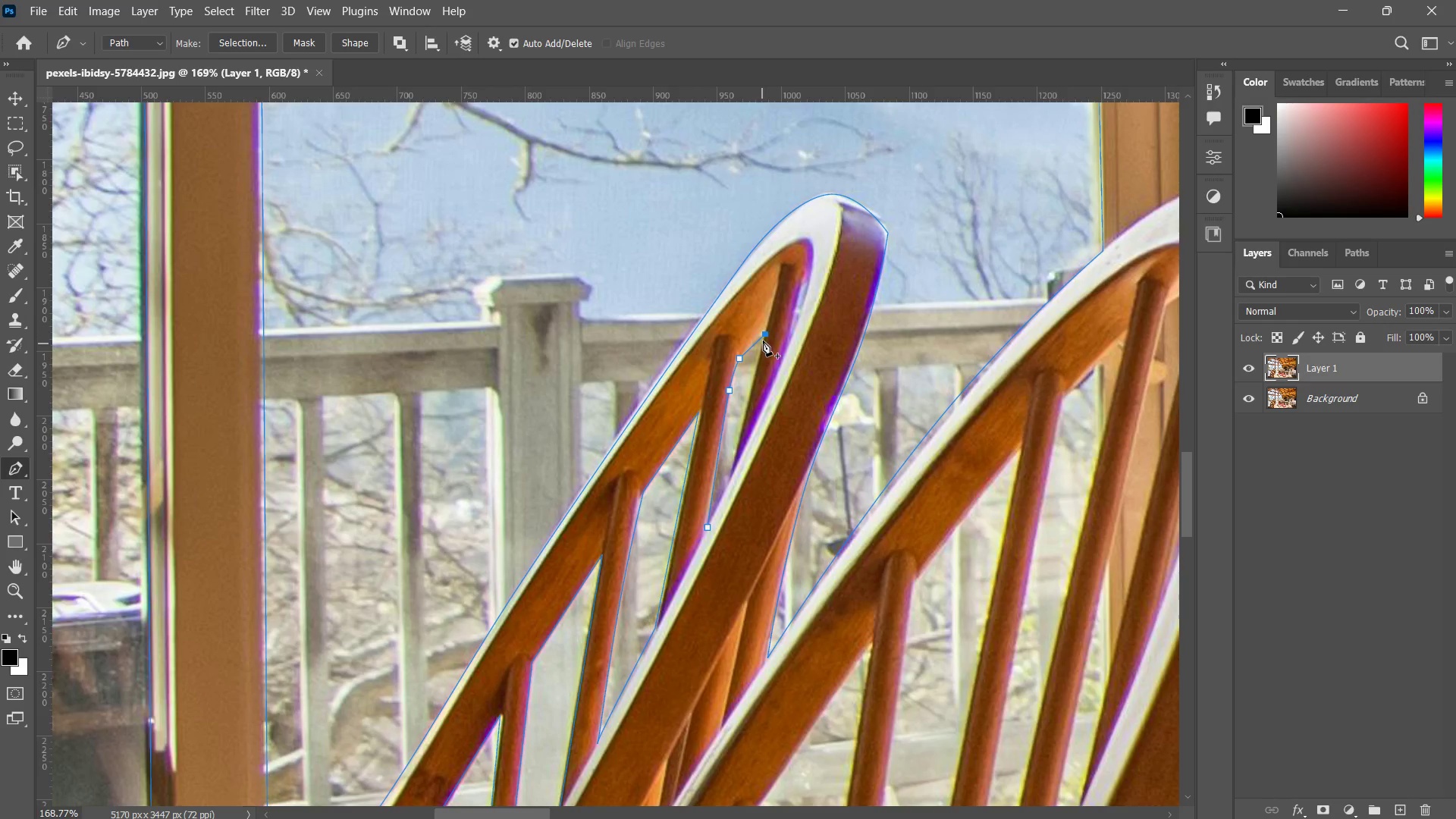 
key(Control+ControlLeft)
 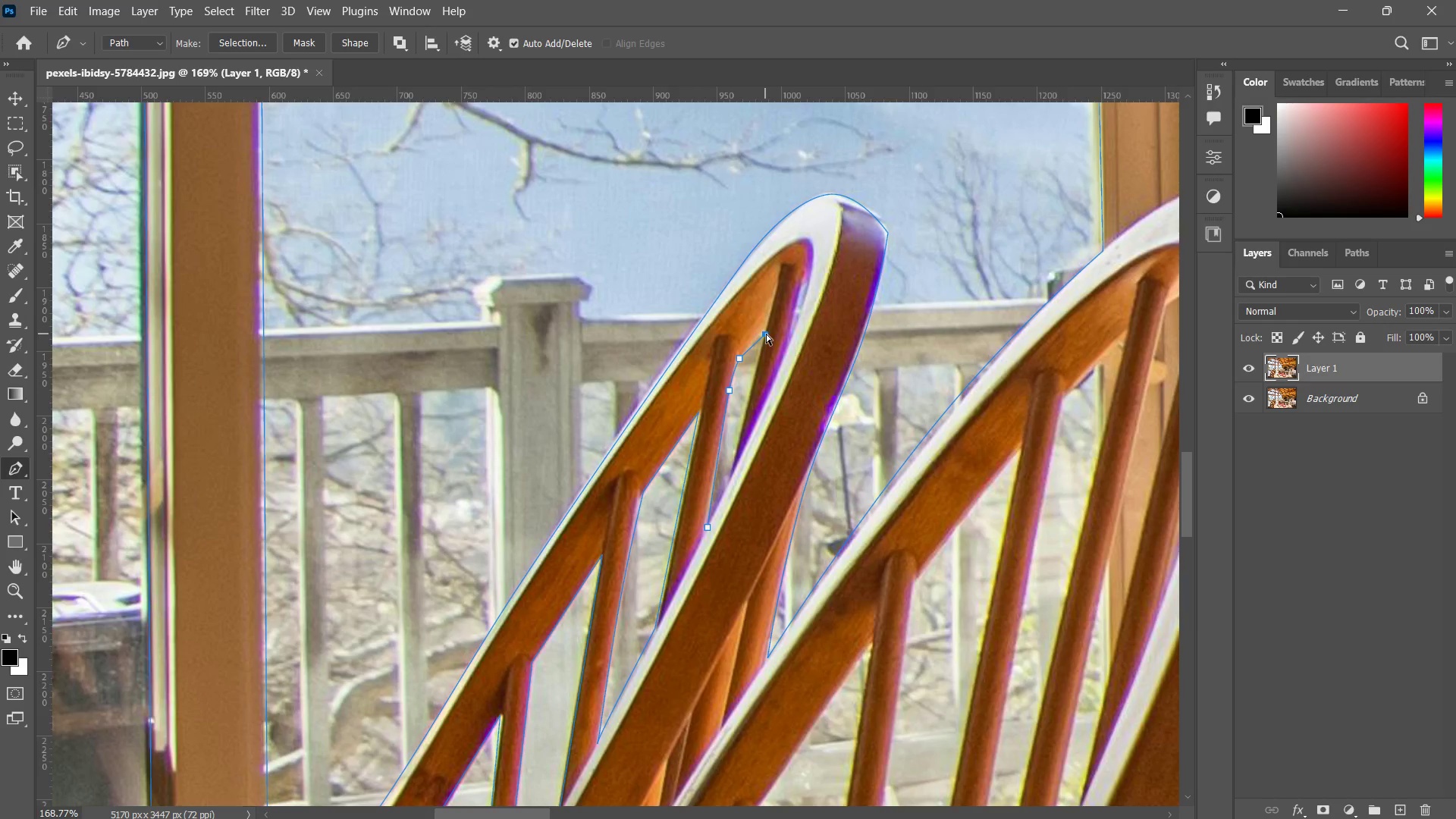 
key(Control+Z)
 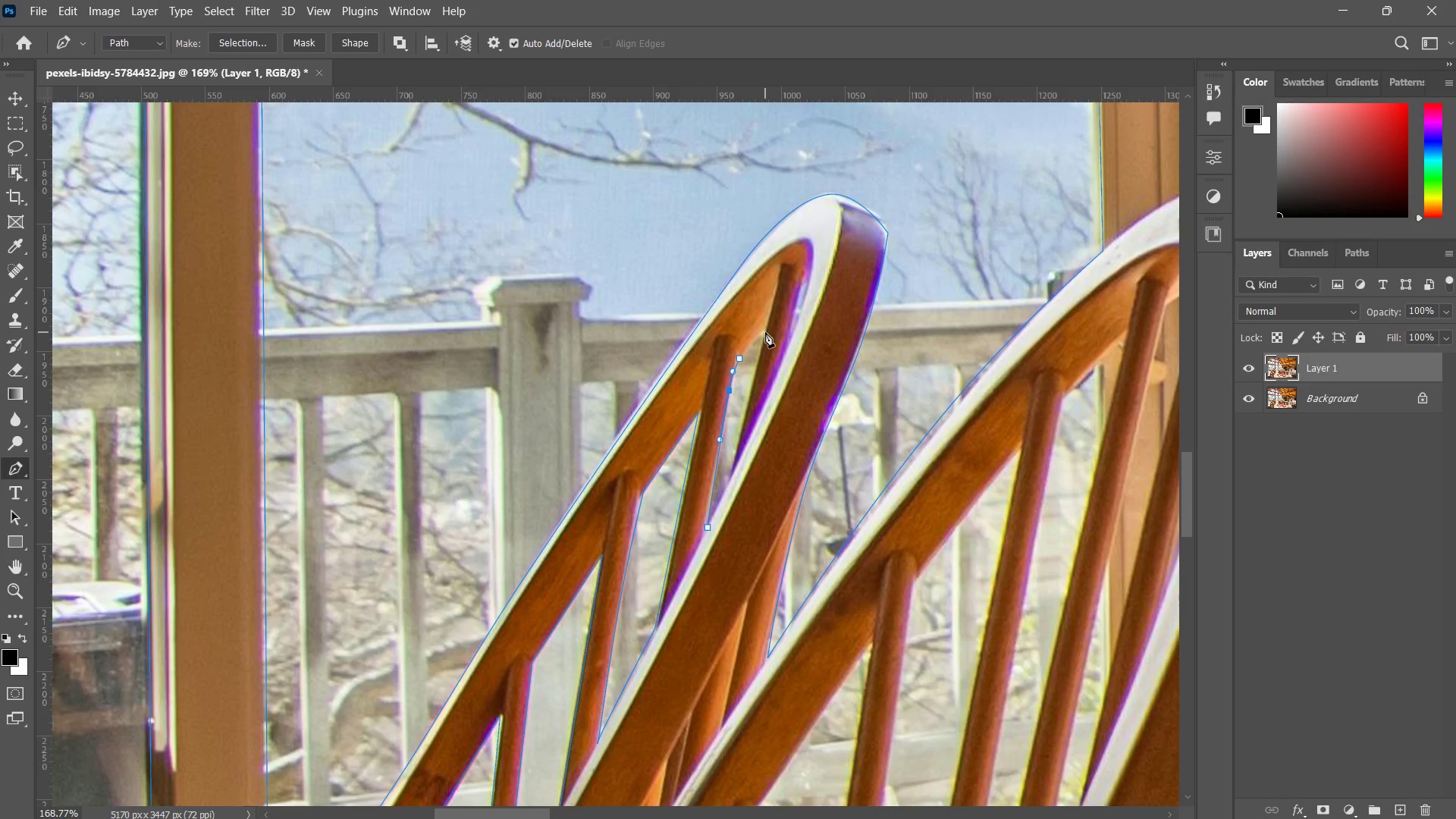 
left_click([764, 330])
 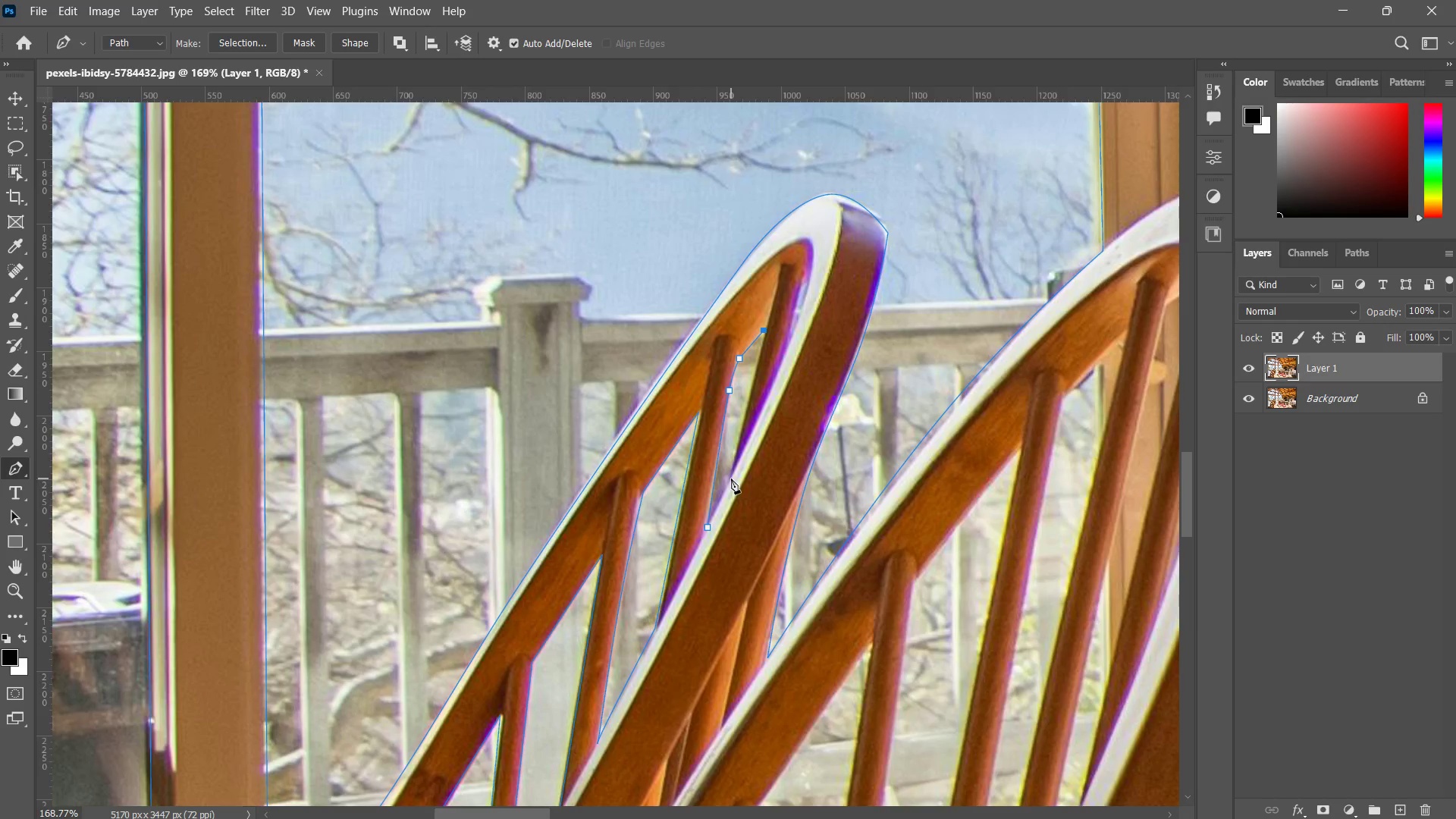 
left_click([733, 479])
 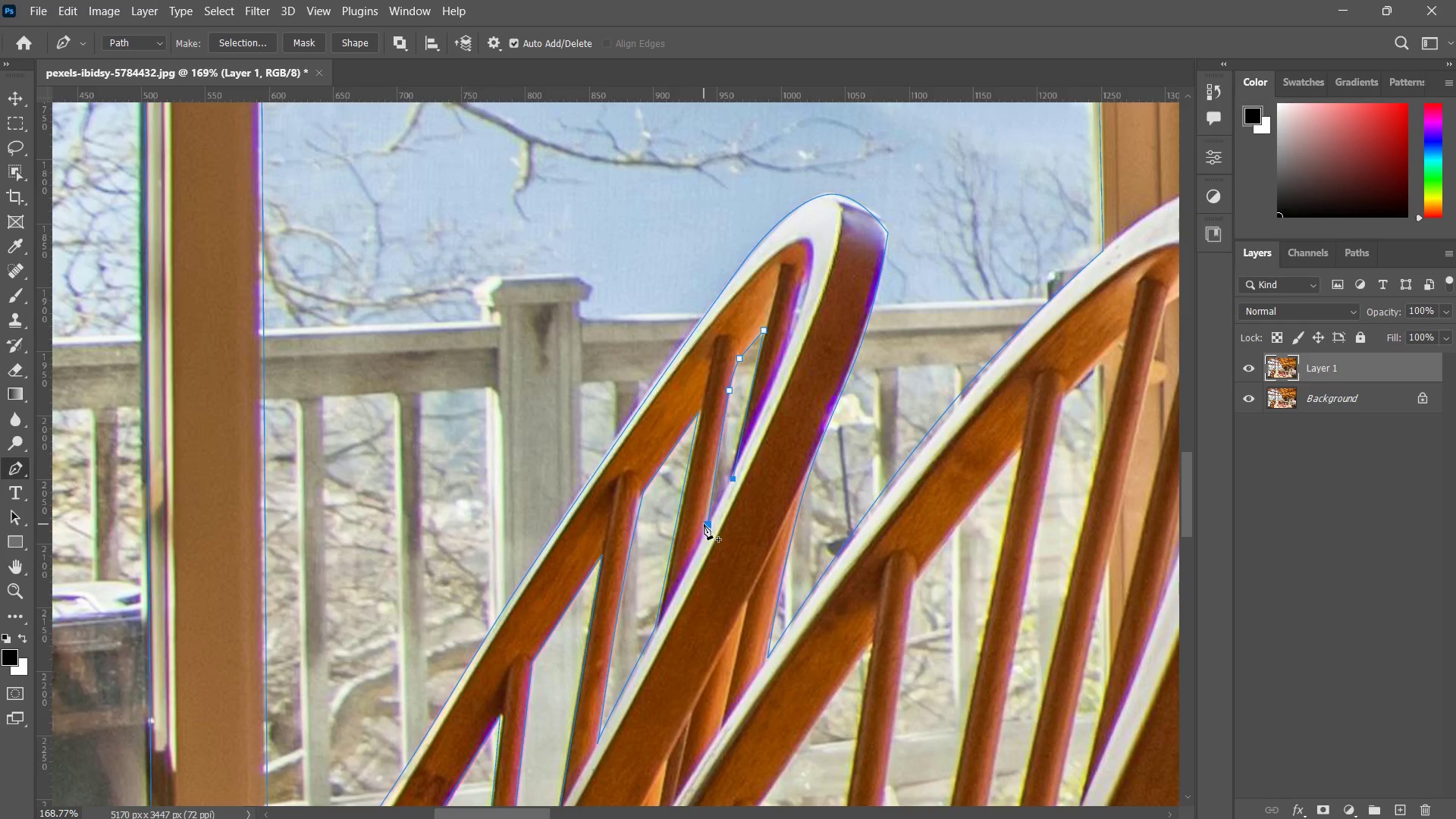 
left_click([704, 524])
 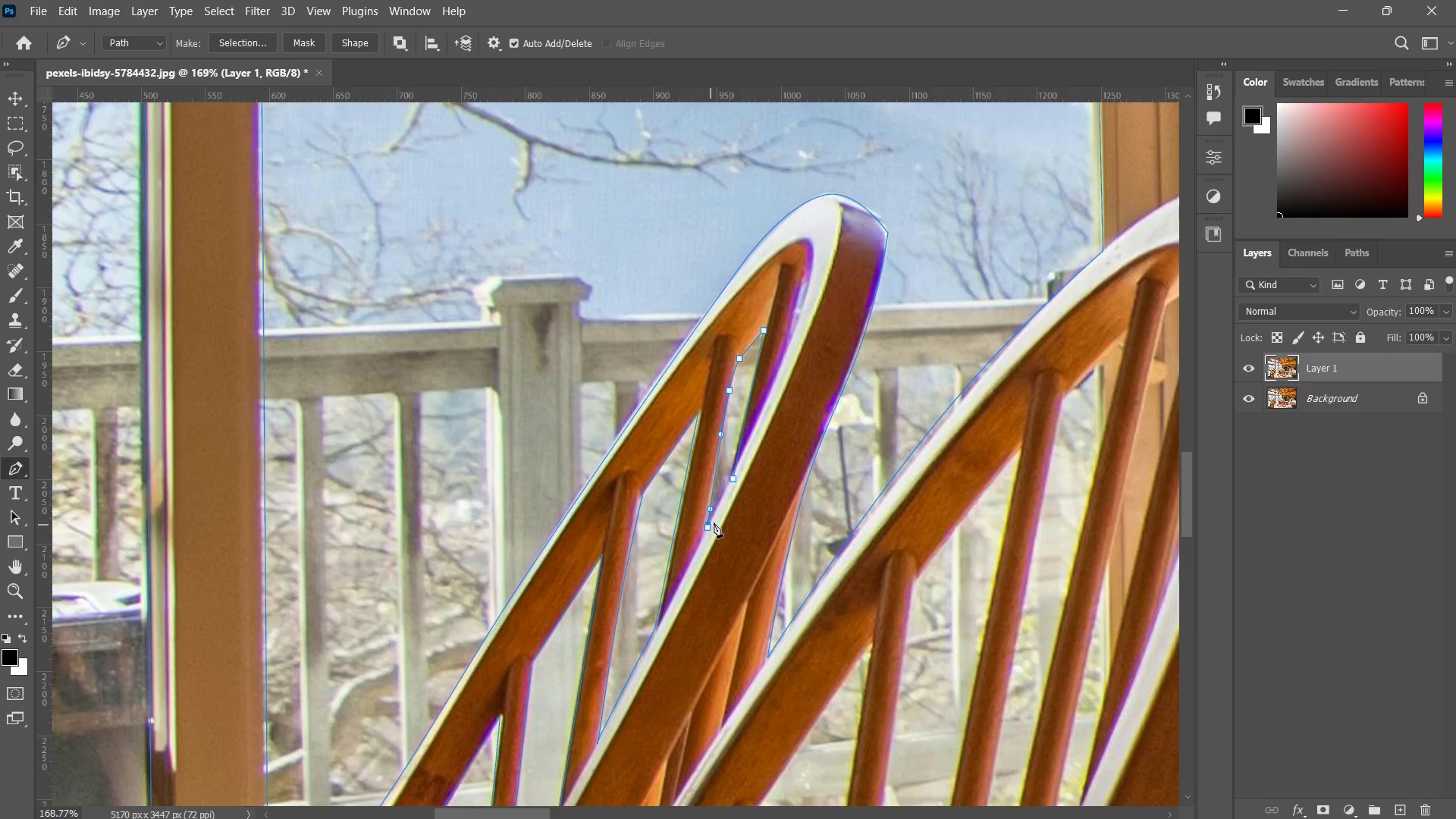 
key(Control+ControlLeft)
 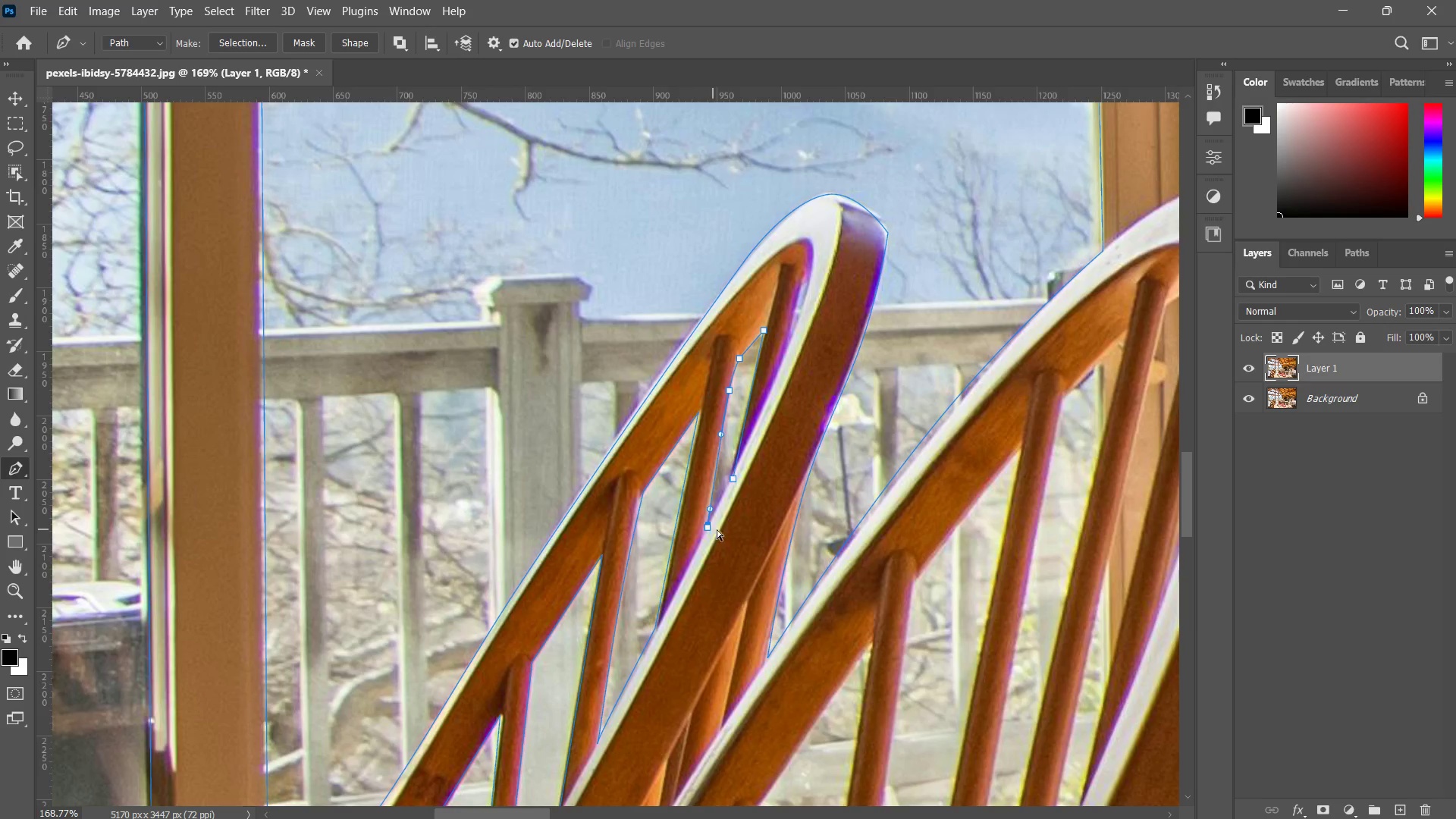 
key(Control+Z)
 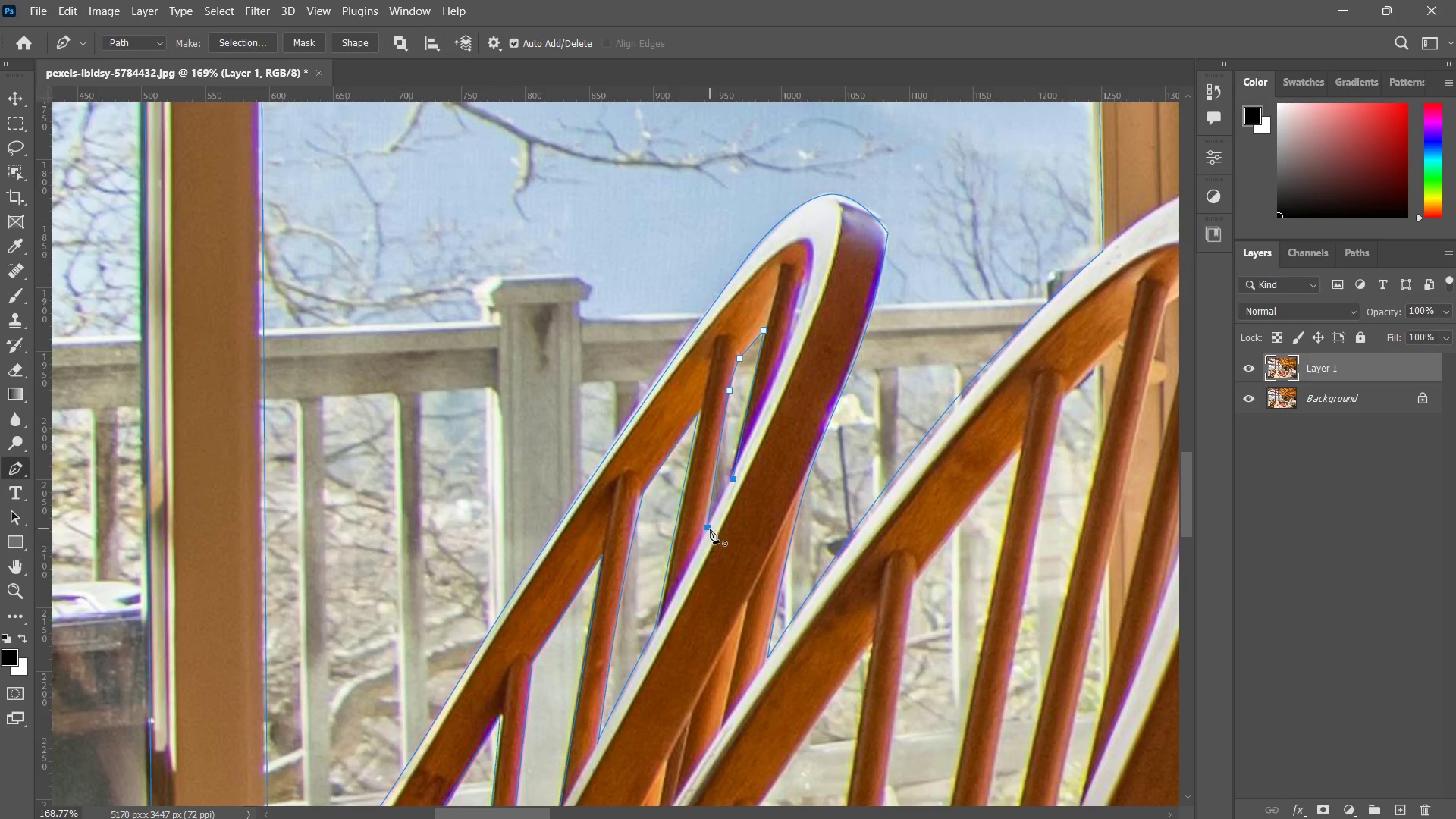 
left_click([711, 526])
 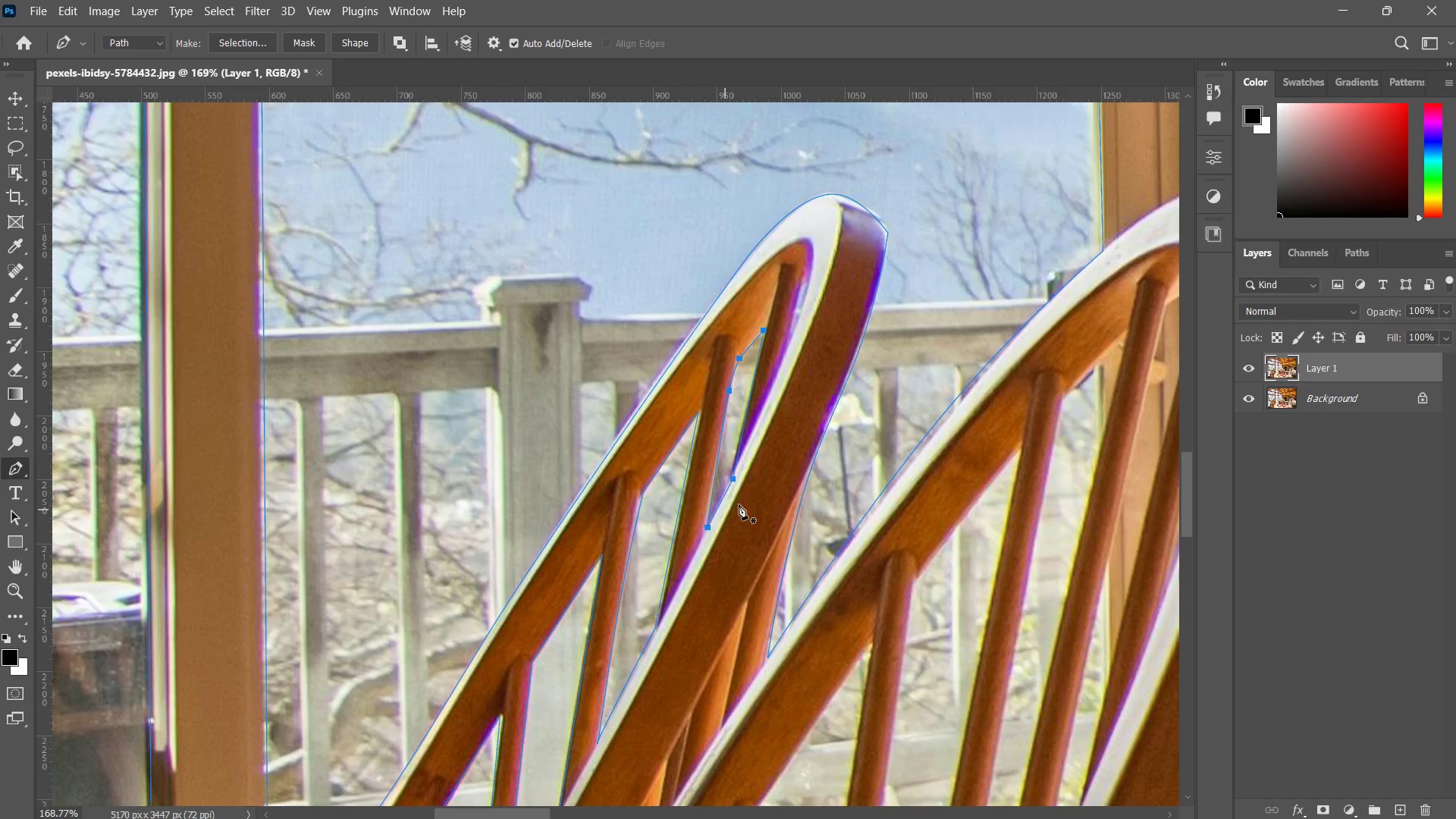 
key(Z)
 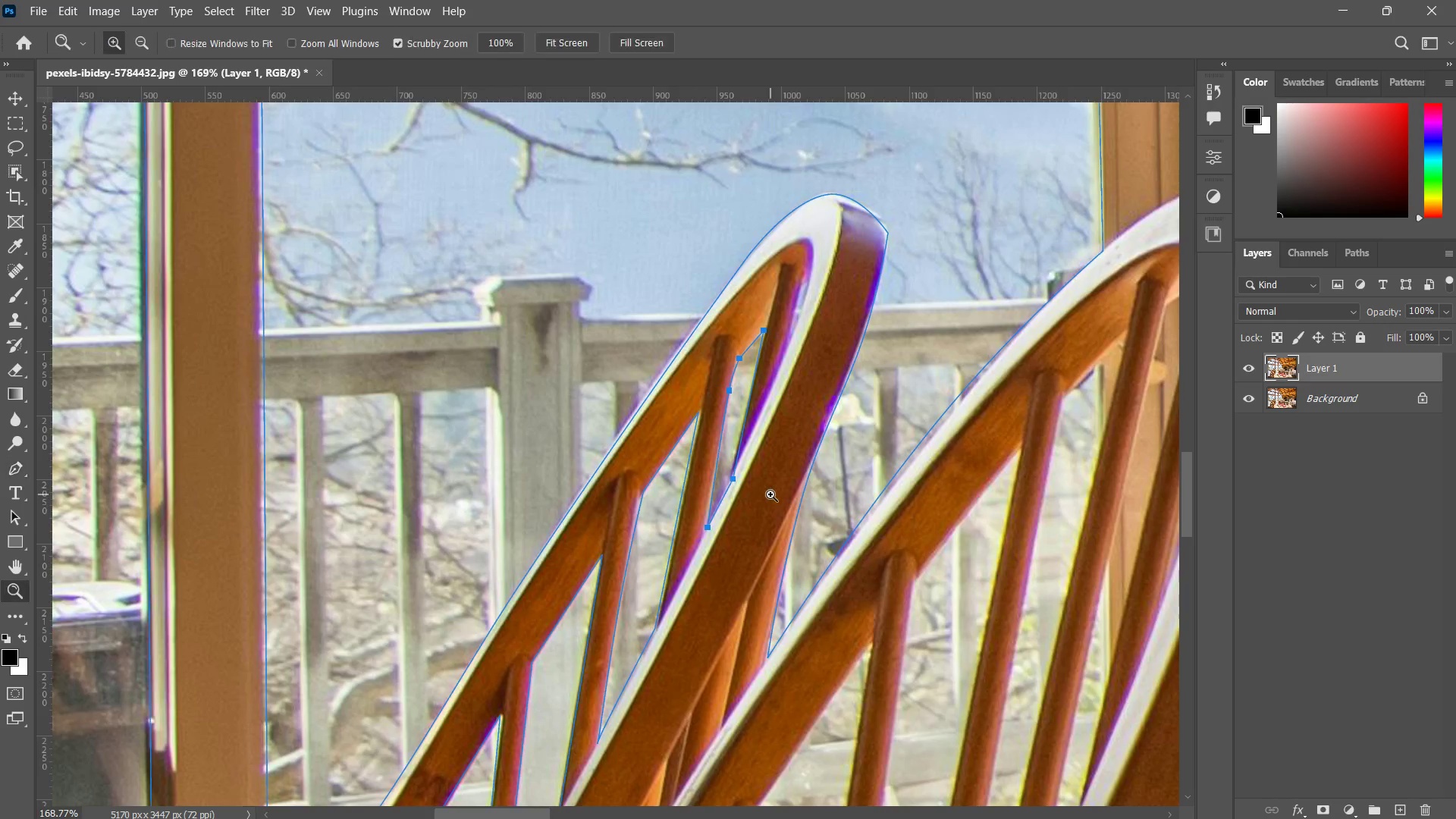 
left_click_drag(start_coordinate=[787, 466], to_coordinate=[770, 494])
 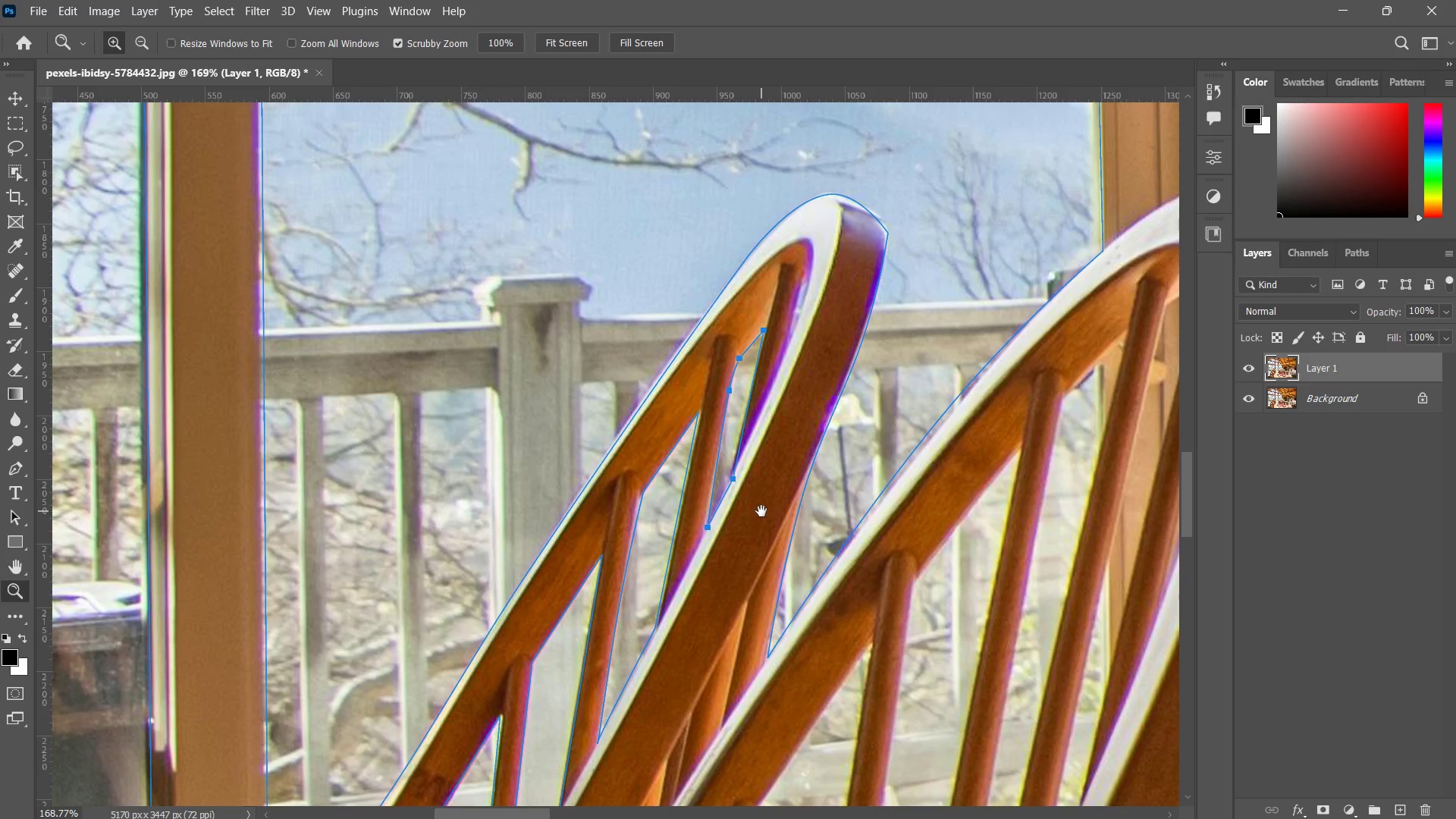 
key(Space)
 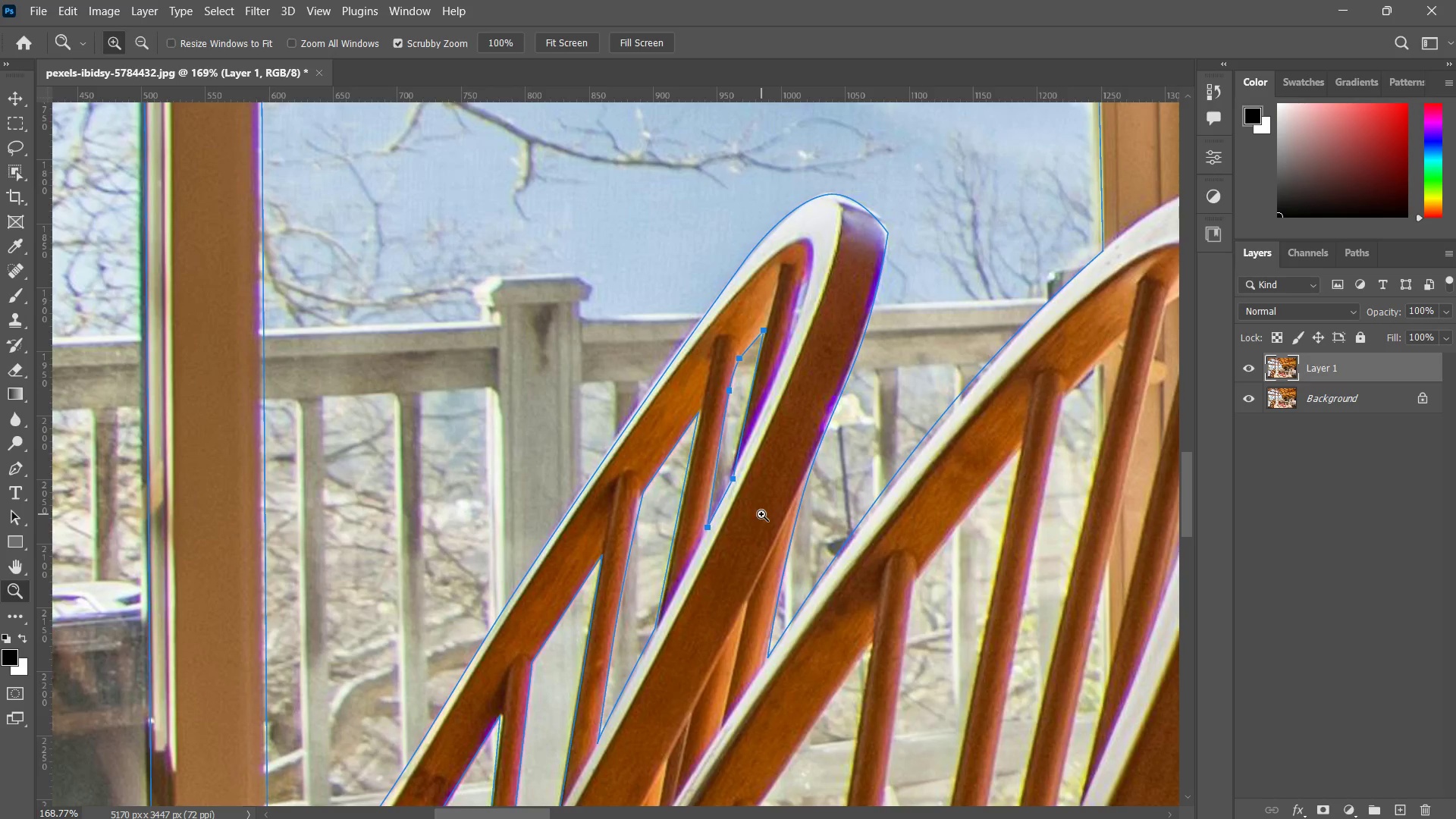 
key(Control+ControlLeft)
 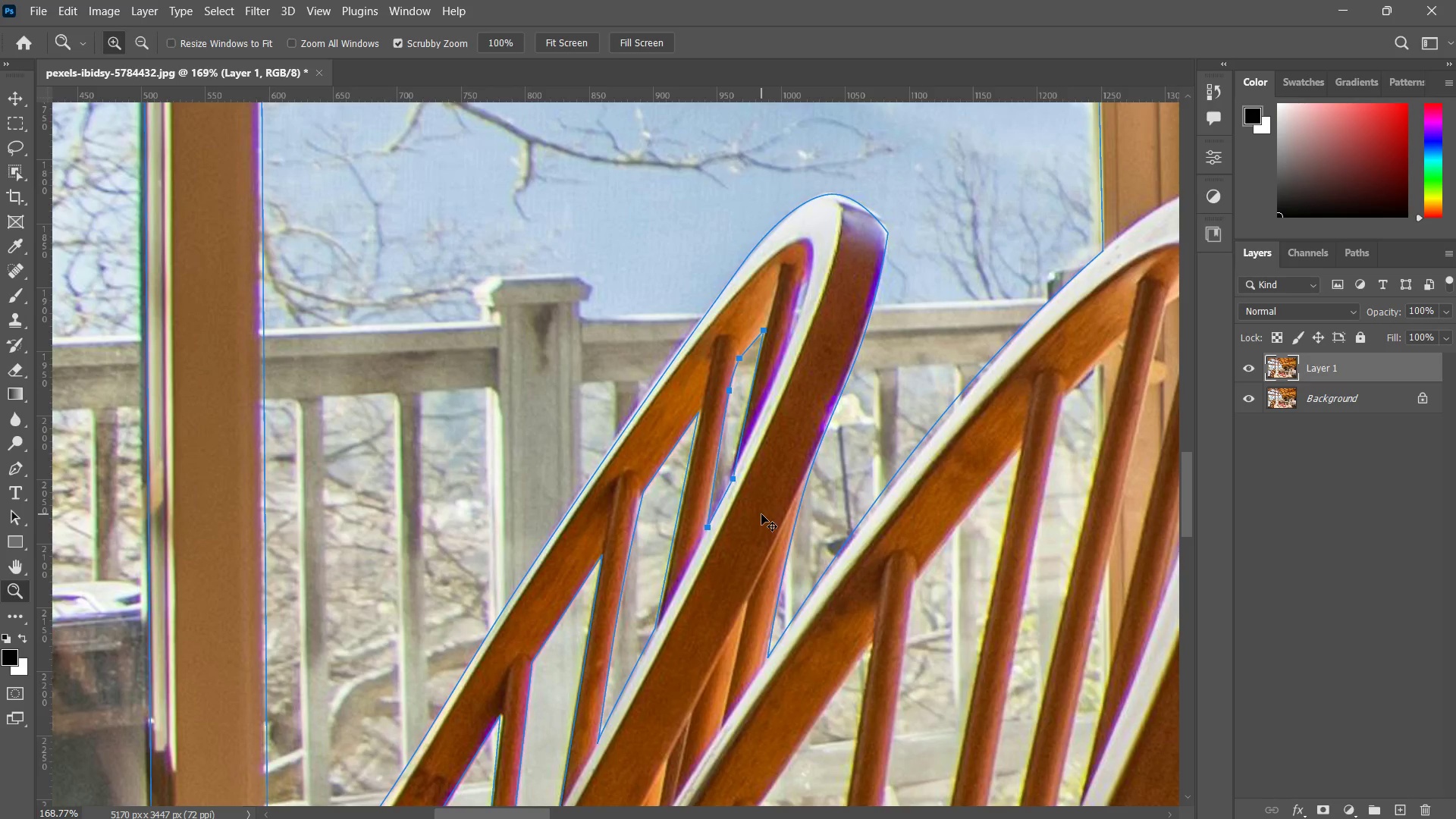 
key(Control+Z)
 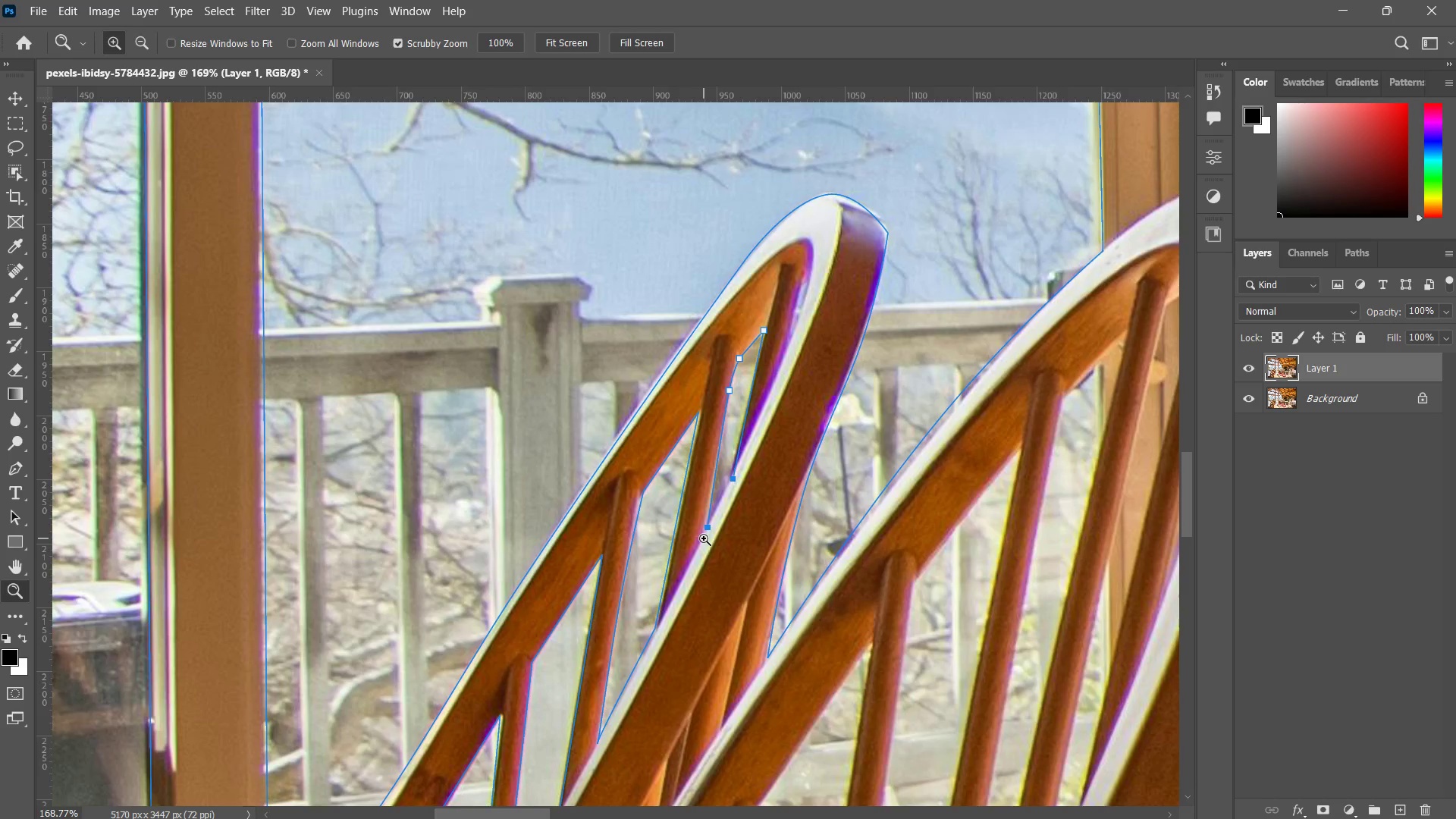 
key(P)
 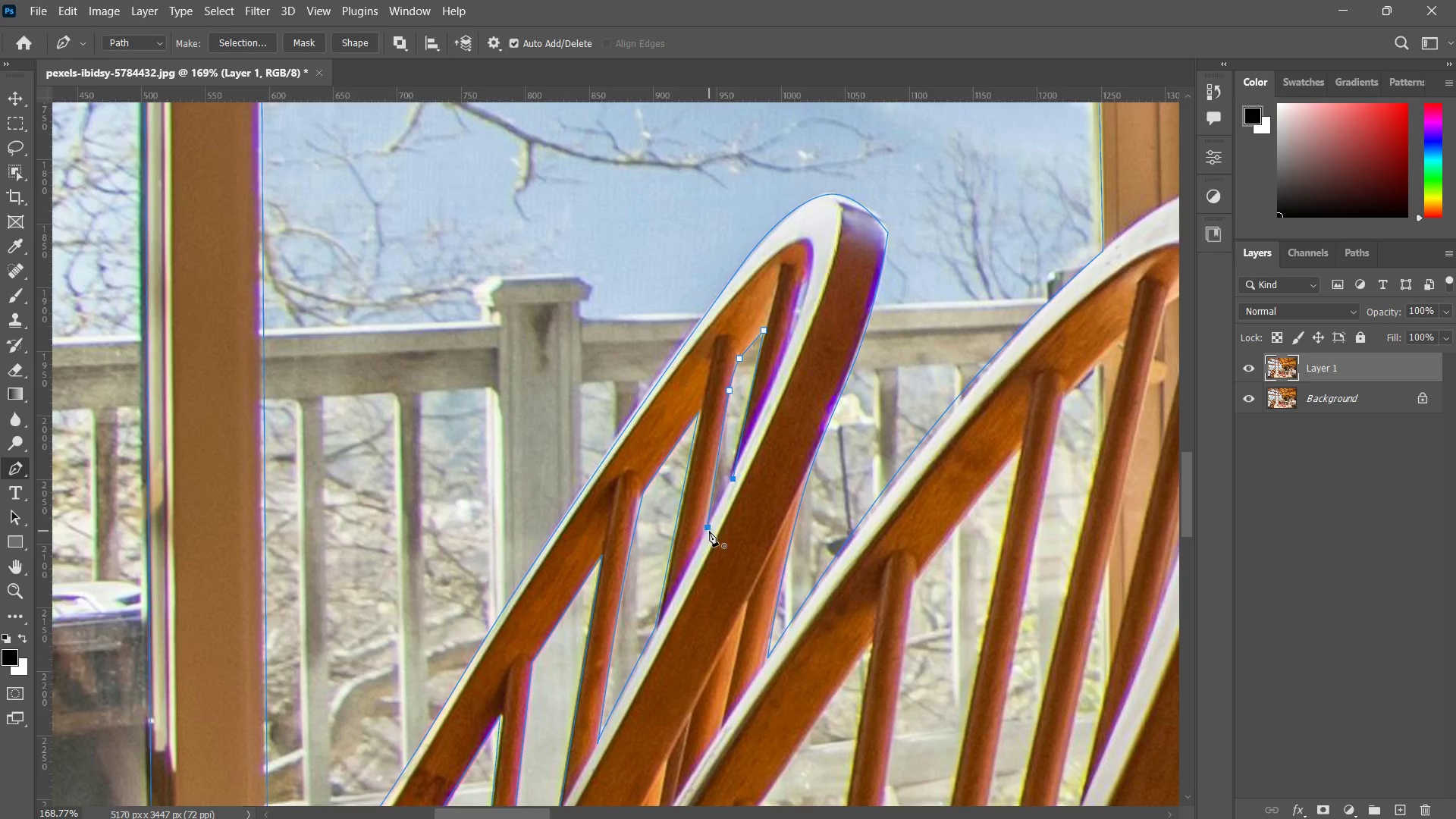 
left_click([709, 531])
 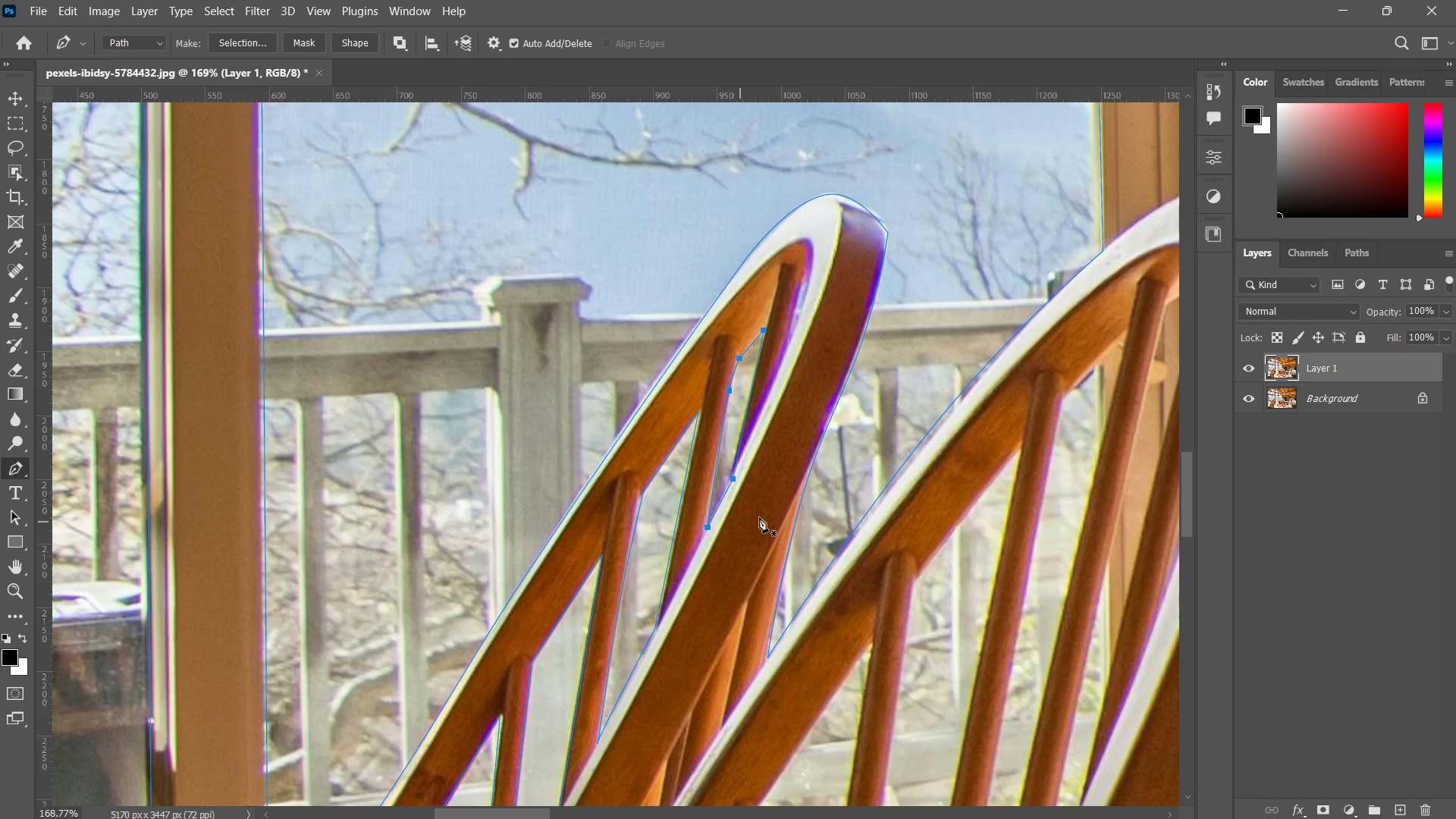 
type(zz)
 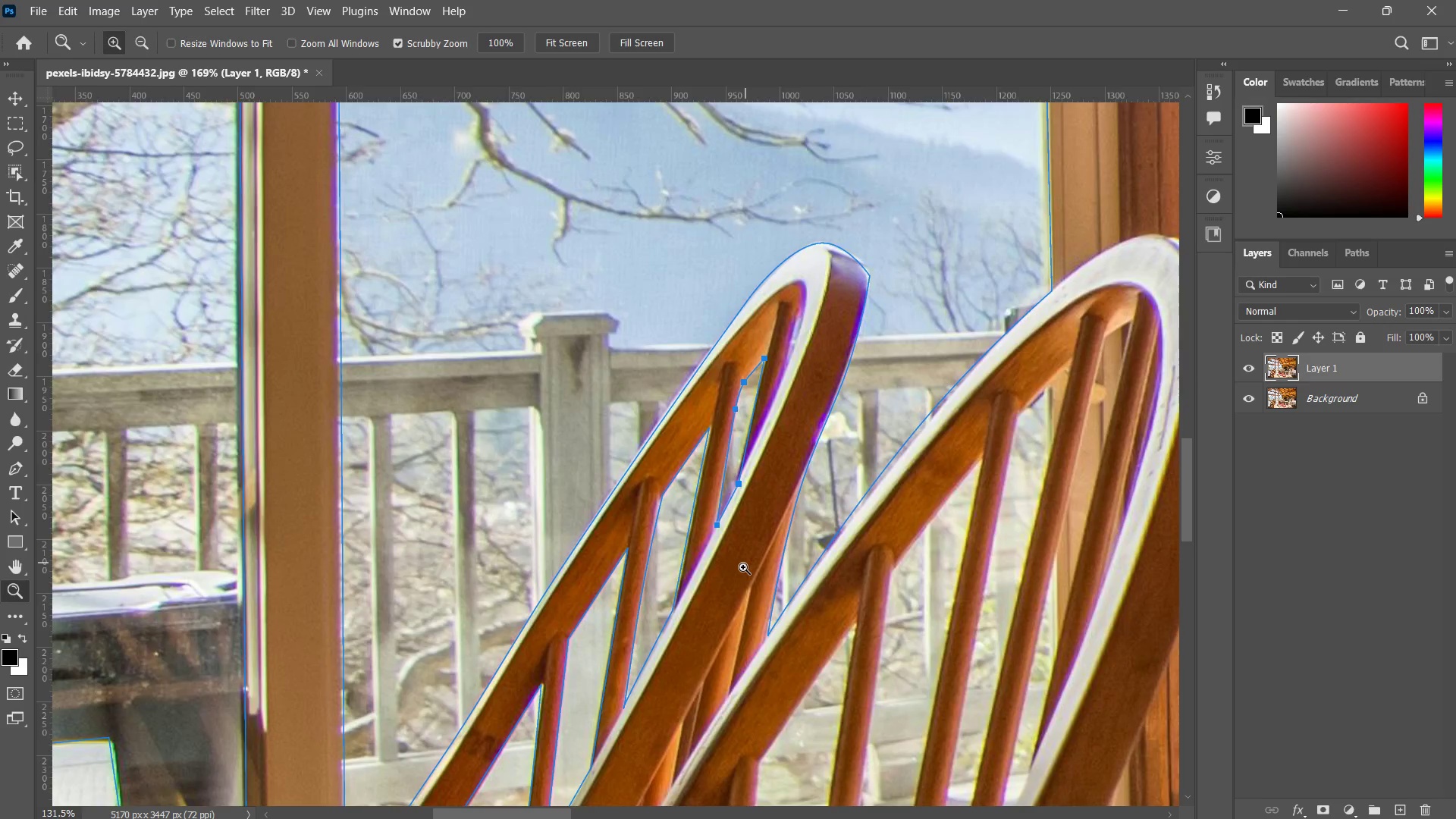 
left_click_drag(start_coordinate=[773, 513], to_coordinate=[735, 576])
 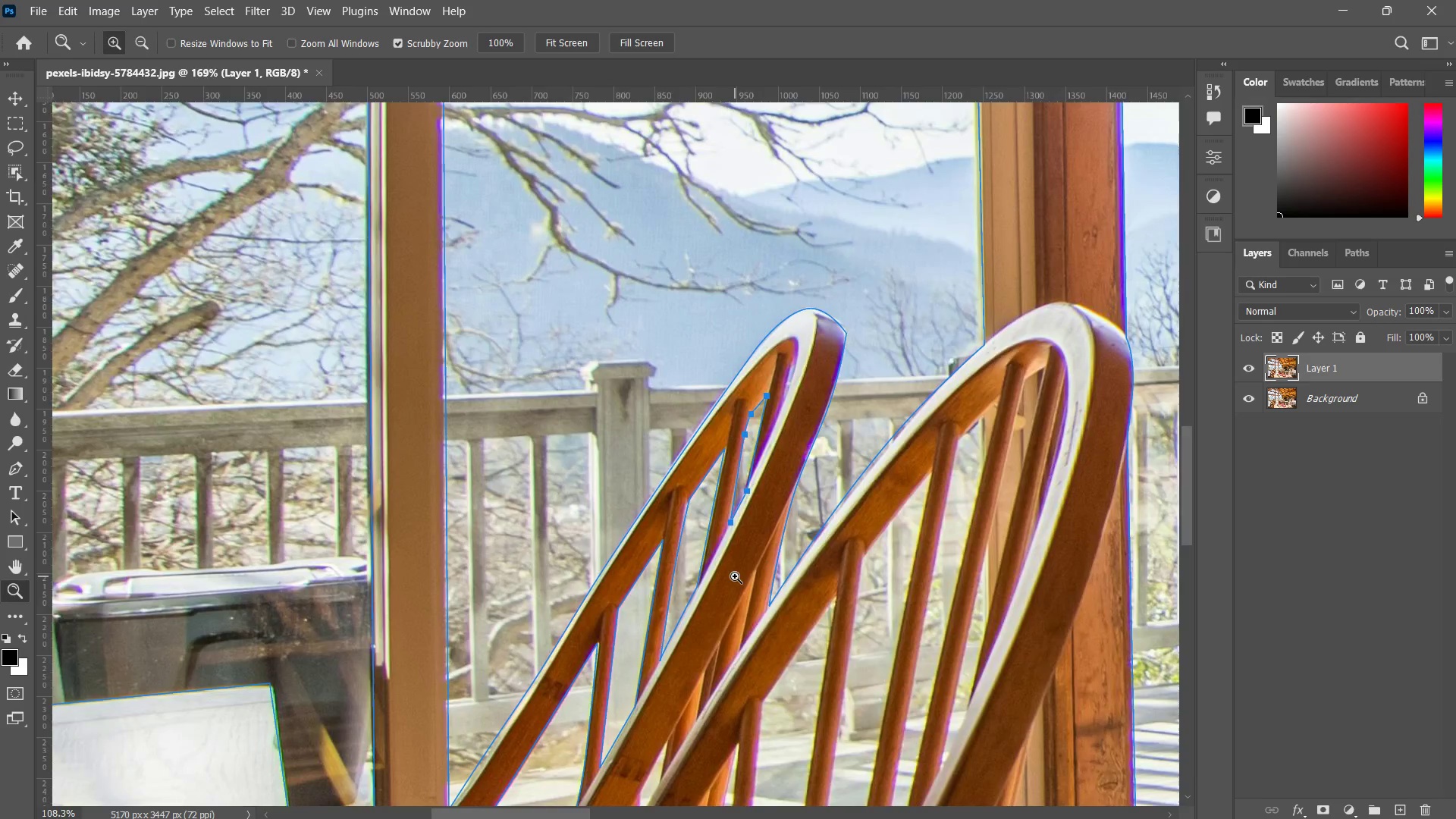 
double_click([735, 576])
 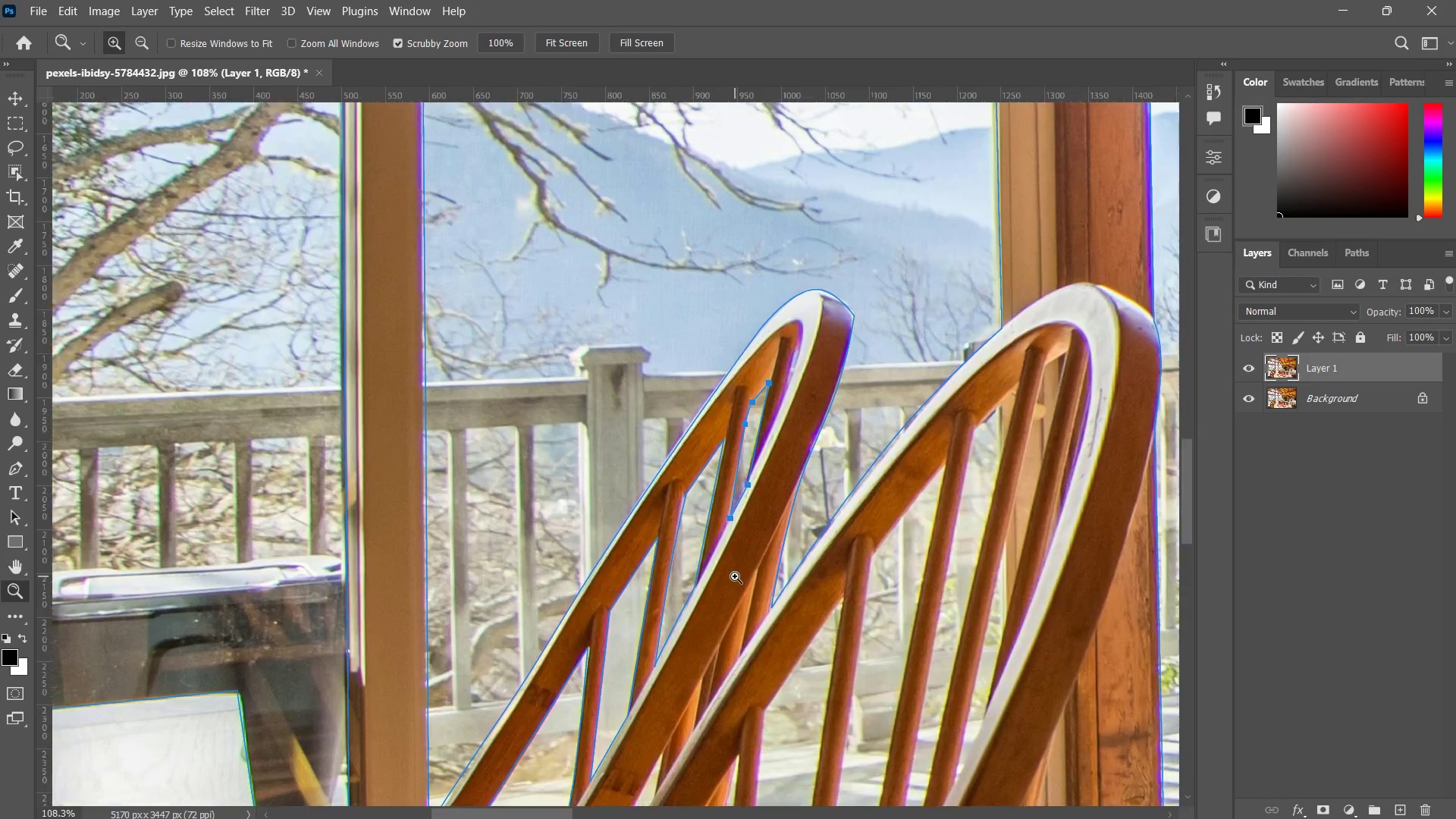 
hold_key(key=Space, duration=0.69)
 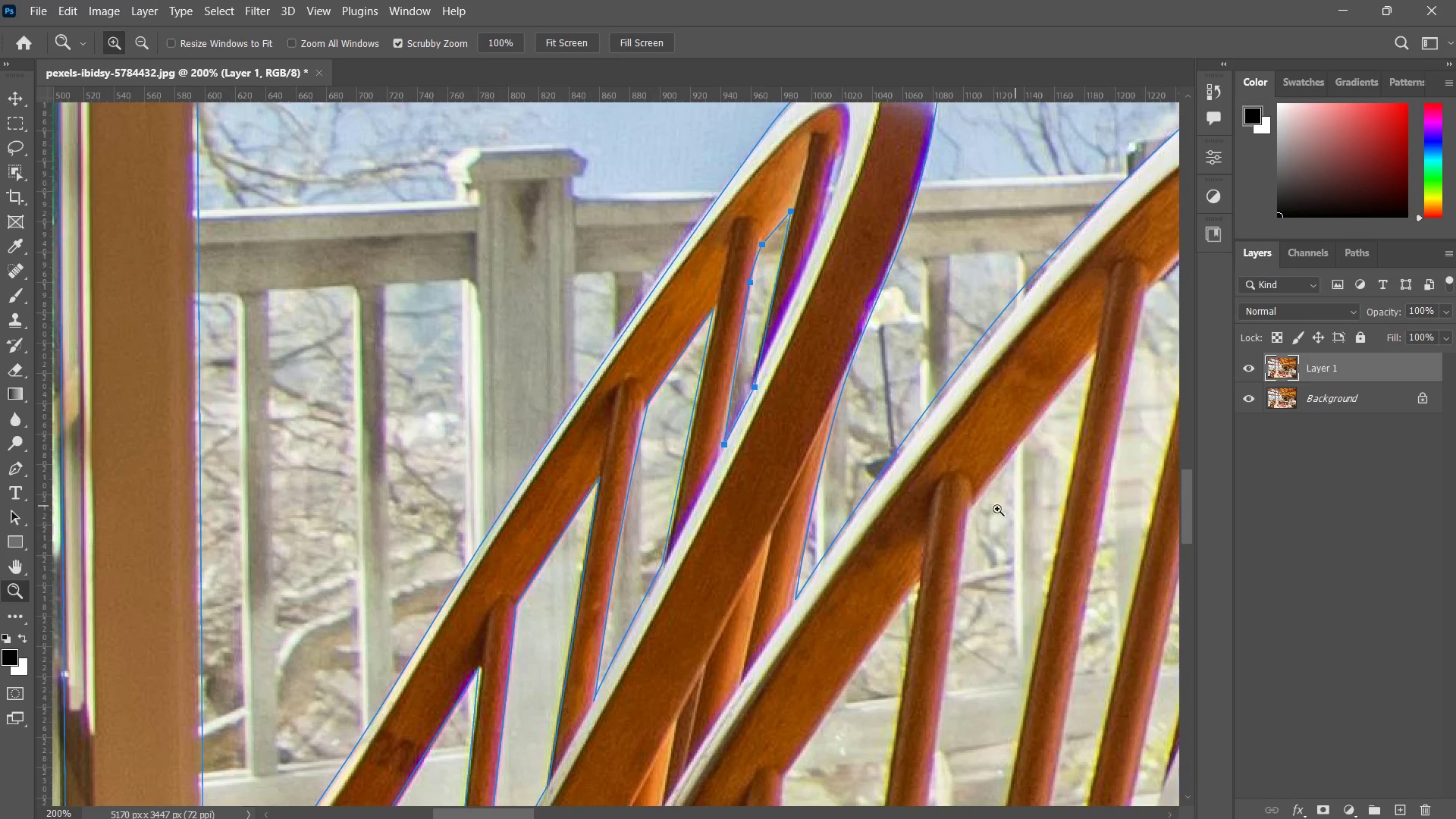 
left_click_drag(start_coordinate=[735, 576], to_coordinate=[732, 545])
 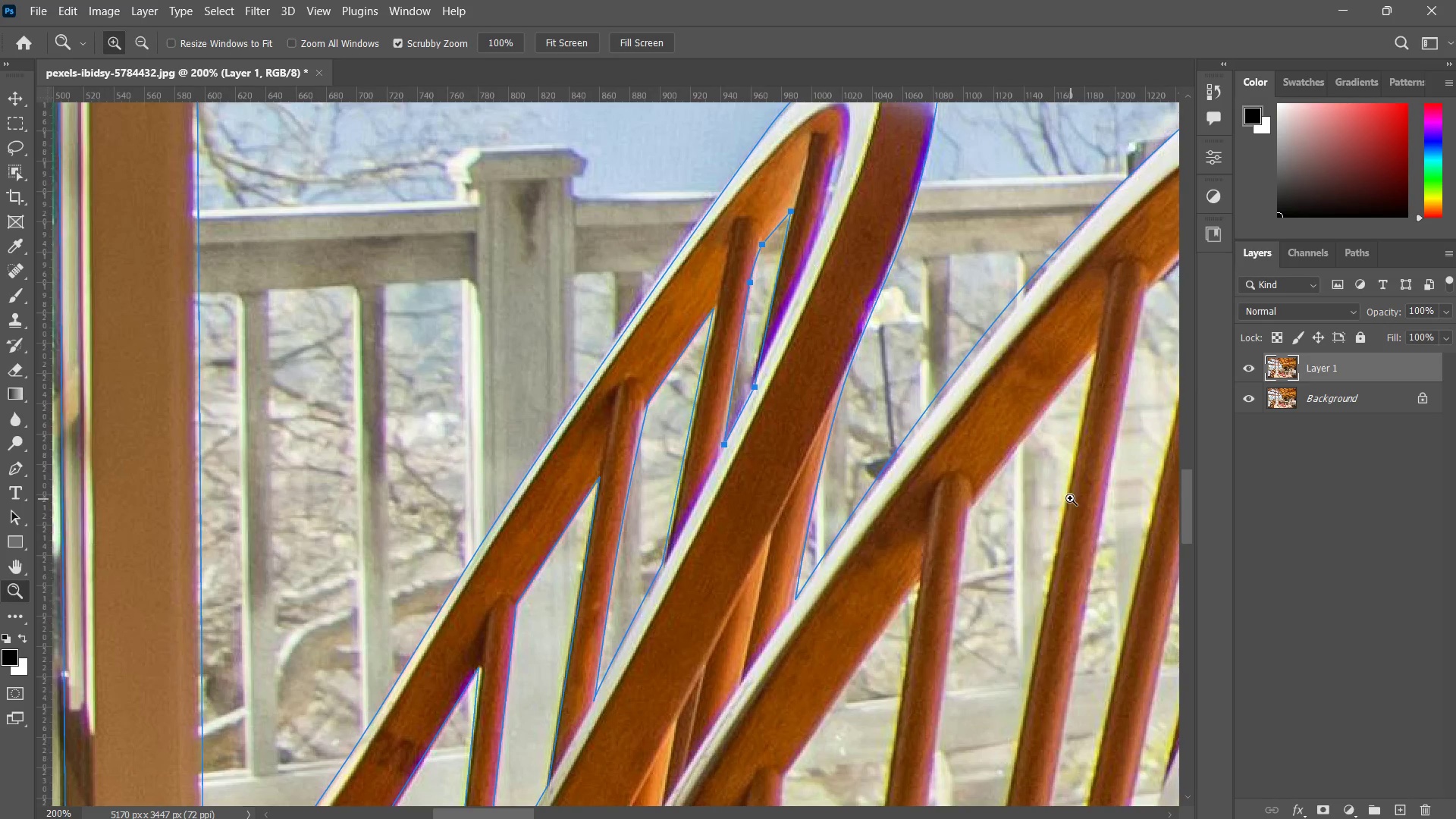 
hold_key(key=Space, duration=0.59)
 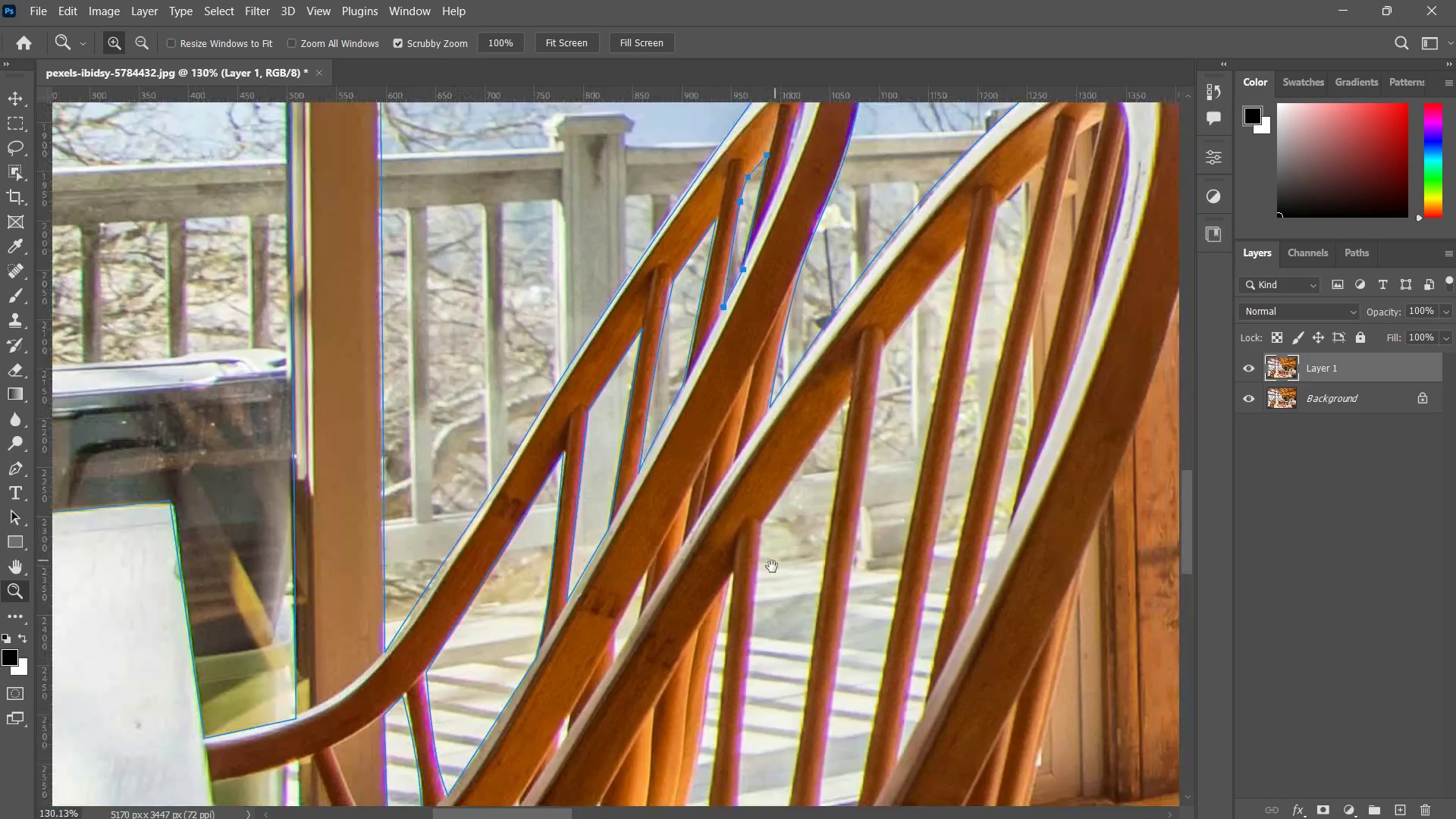 
left_click_drag(start_coordinate=[921, 576], to_coordinate=[864, 424])
 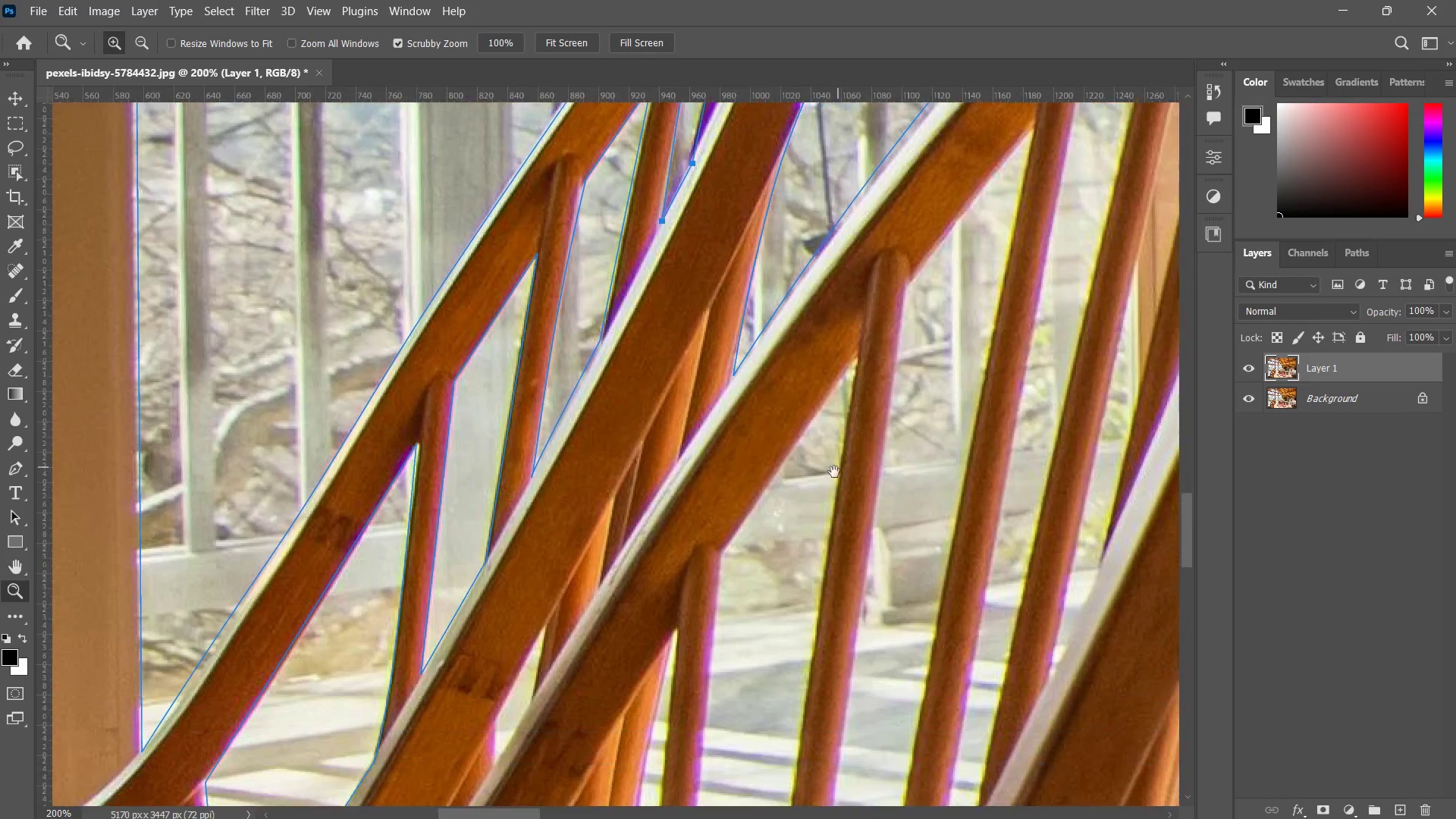 
type(zz)
 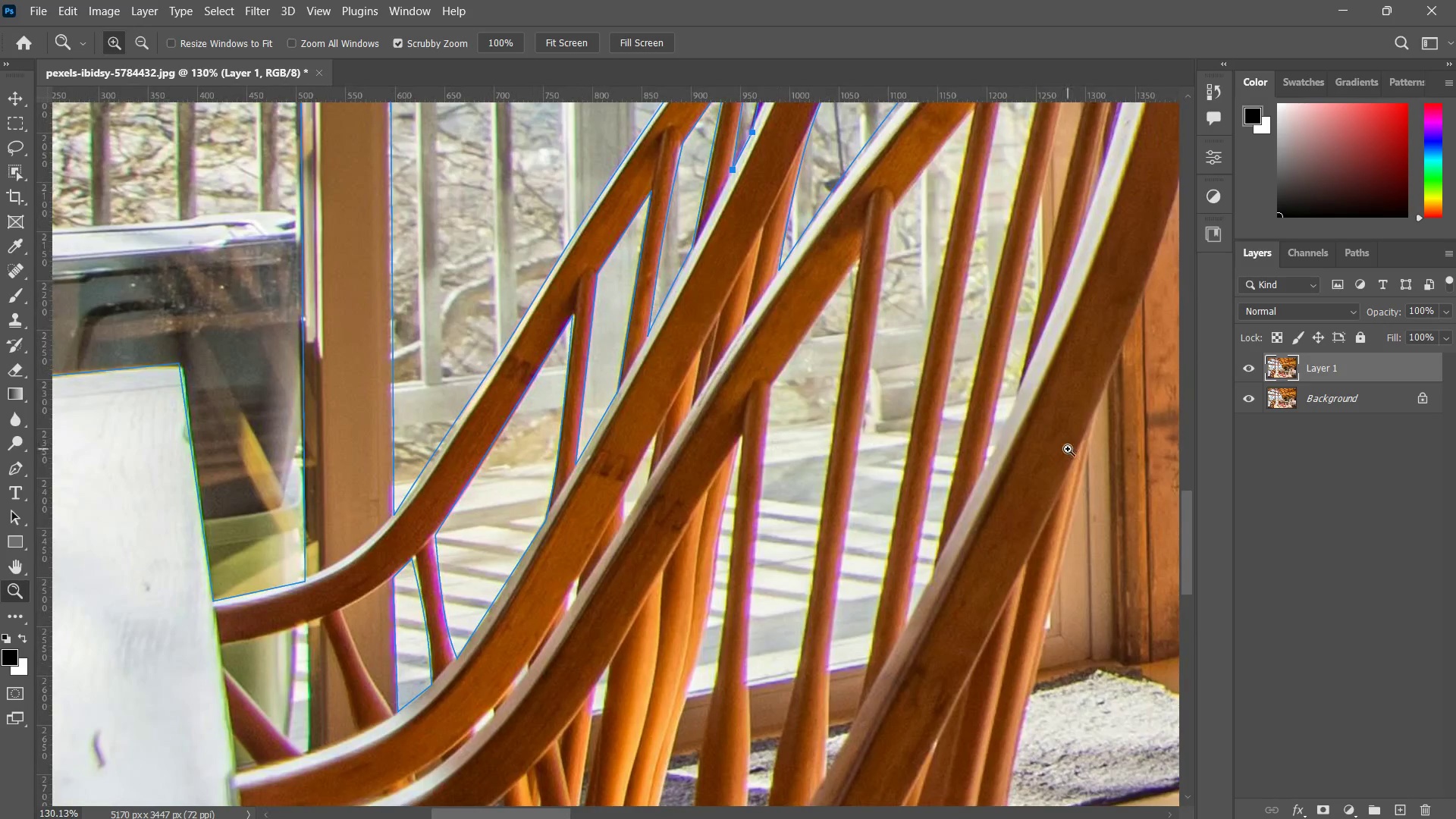 
left_click_drag(start_coordinate=[838, 467], to_coordinate=[791, 539])
 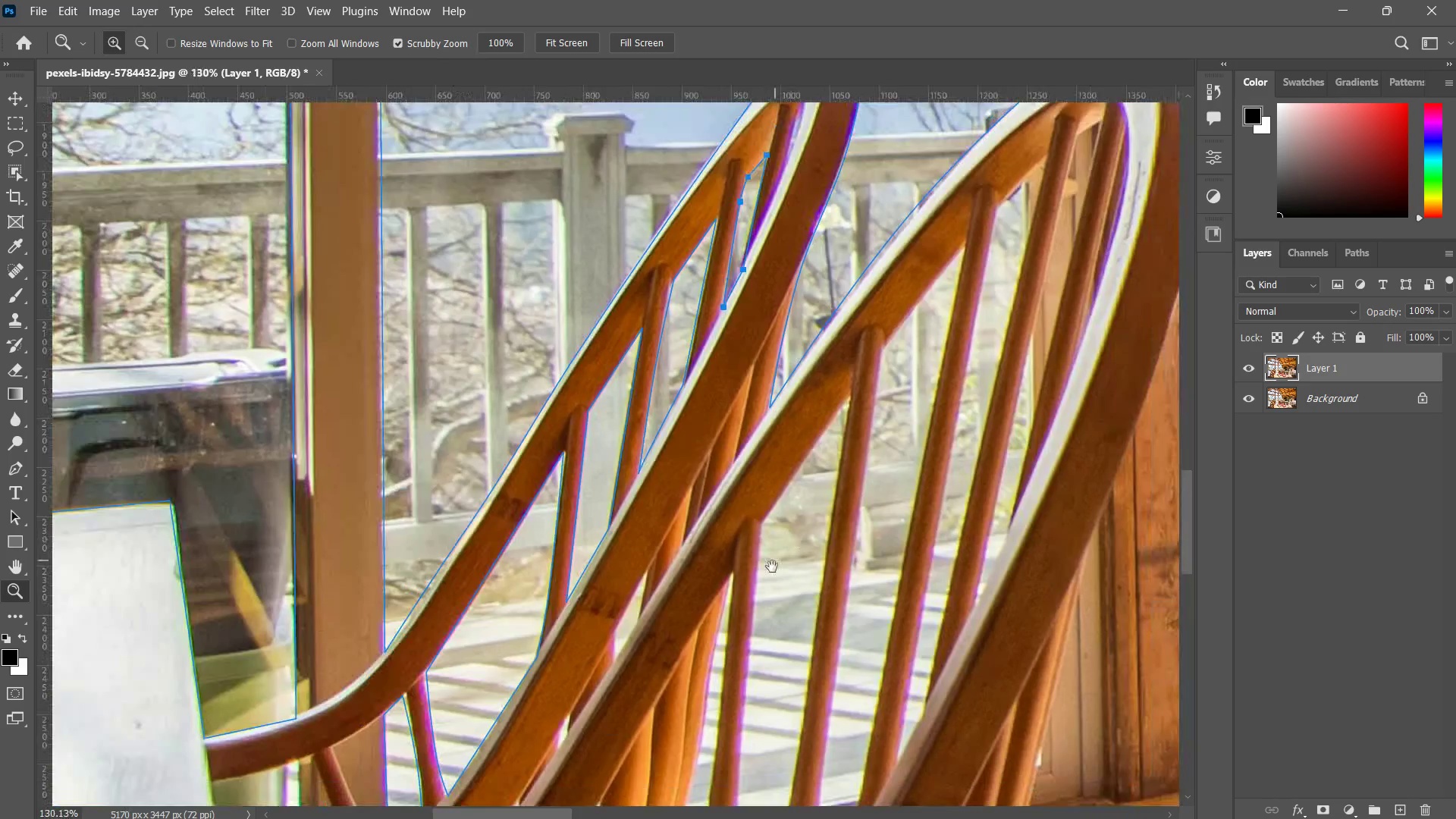 
hold_key(key=Space, duration=0.69)
 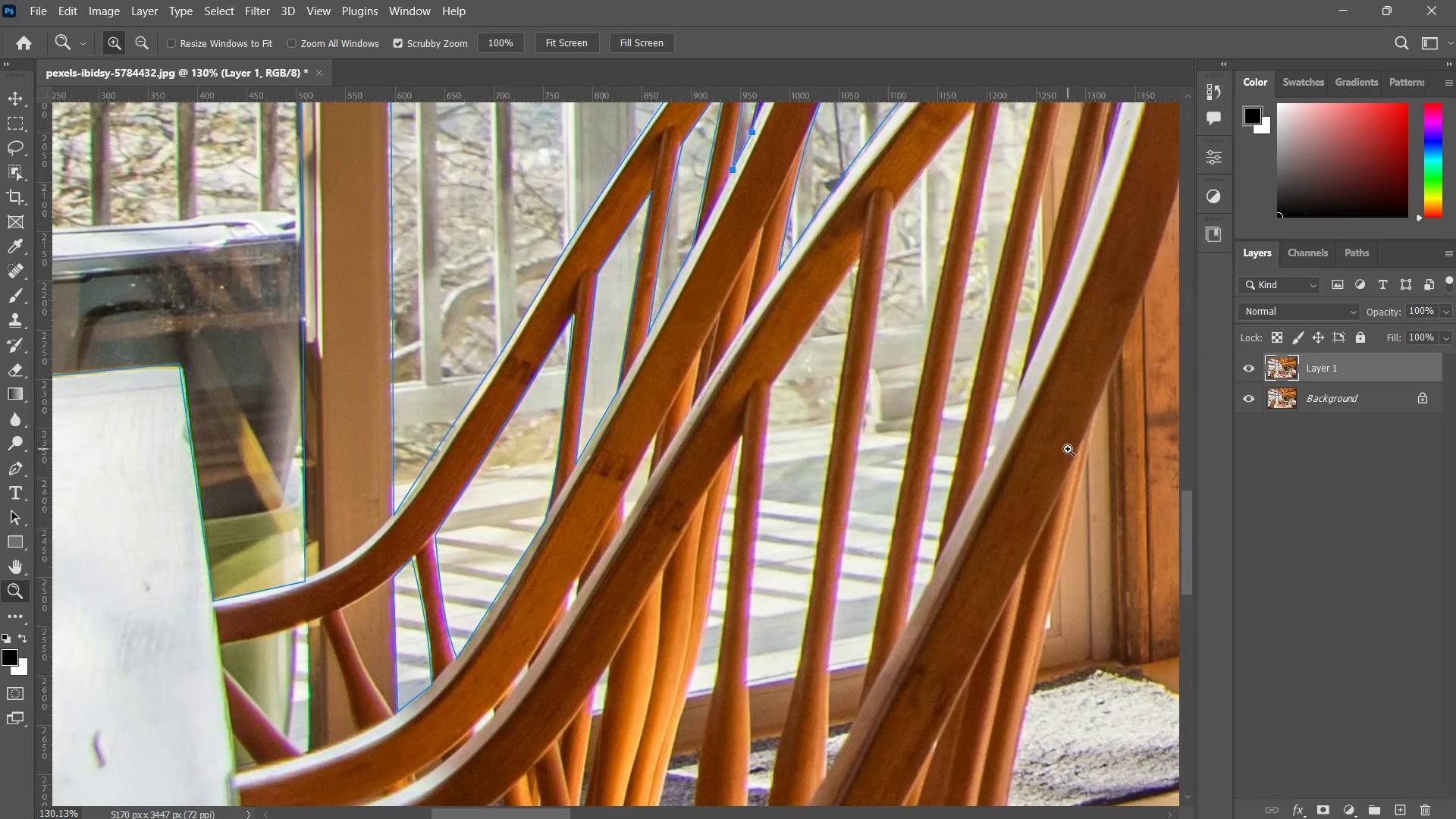 
left_click_drag(start_coordinate=[768, 576], to_coordinate=[777, 439])
 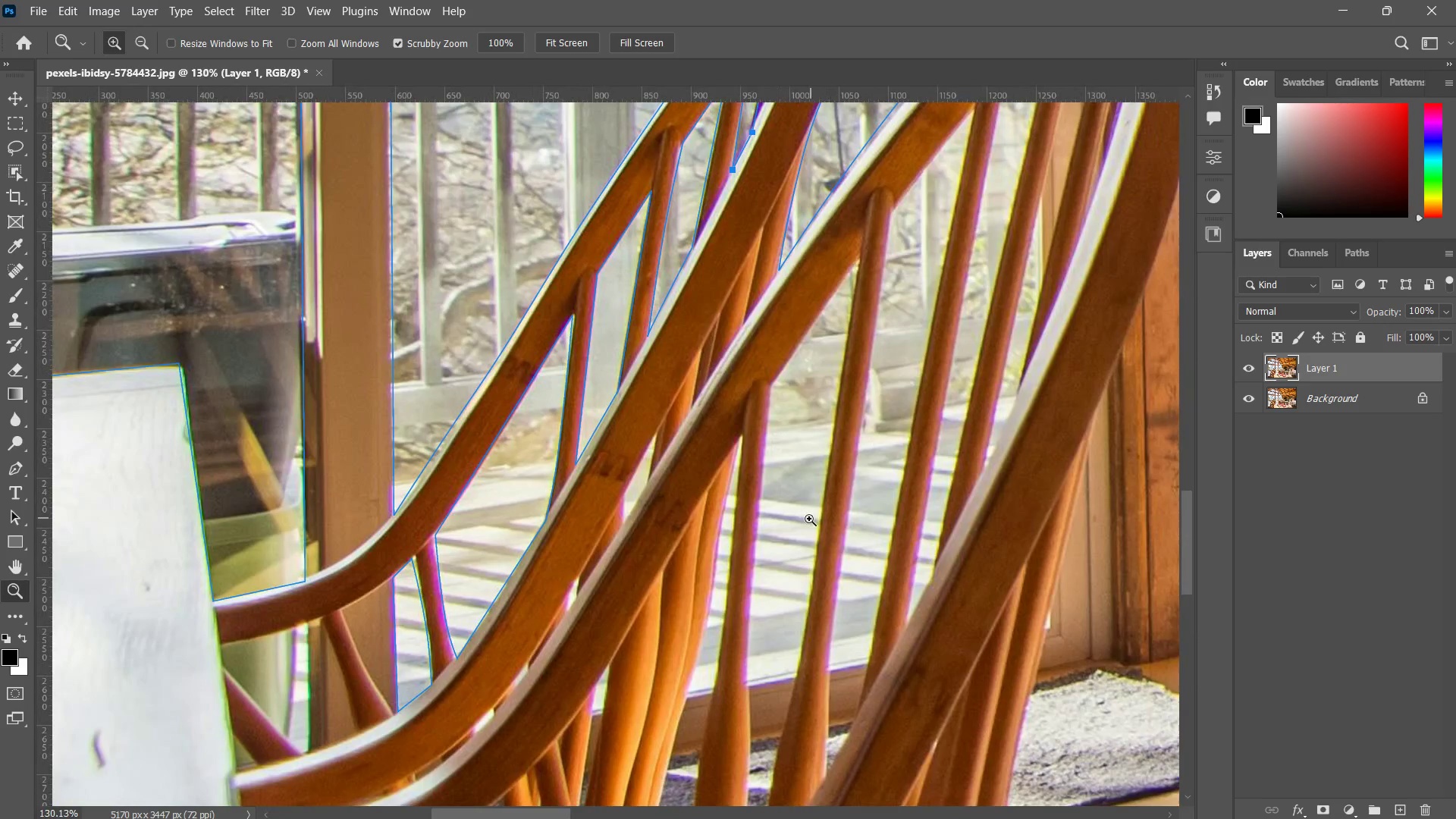 
key(Control+S)
 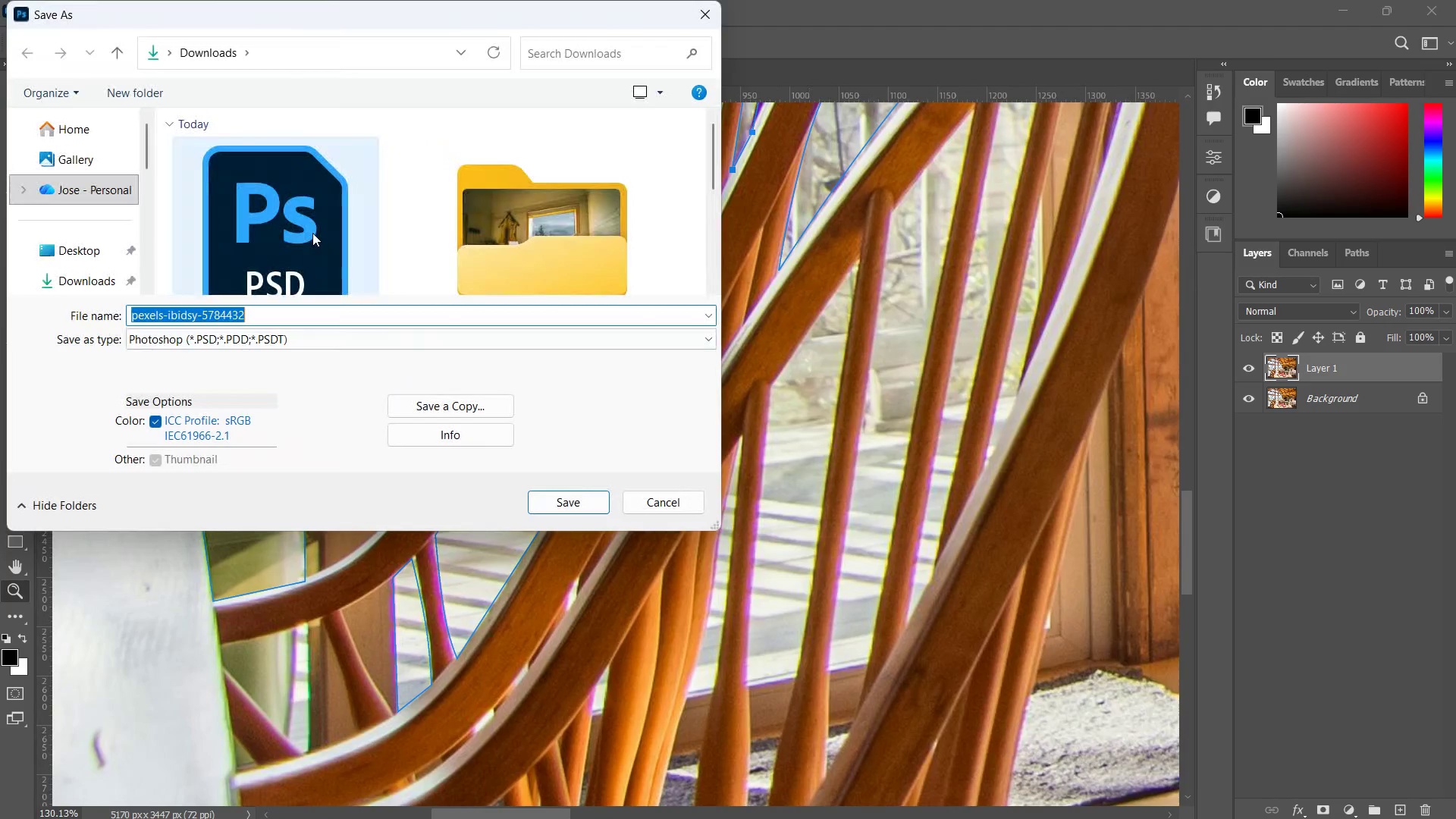 
left_click([310, 206])
 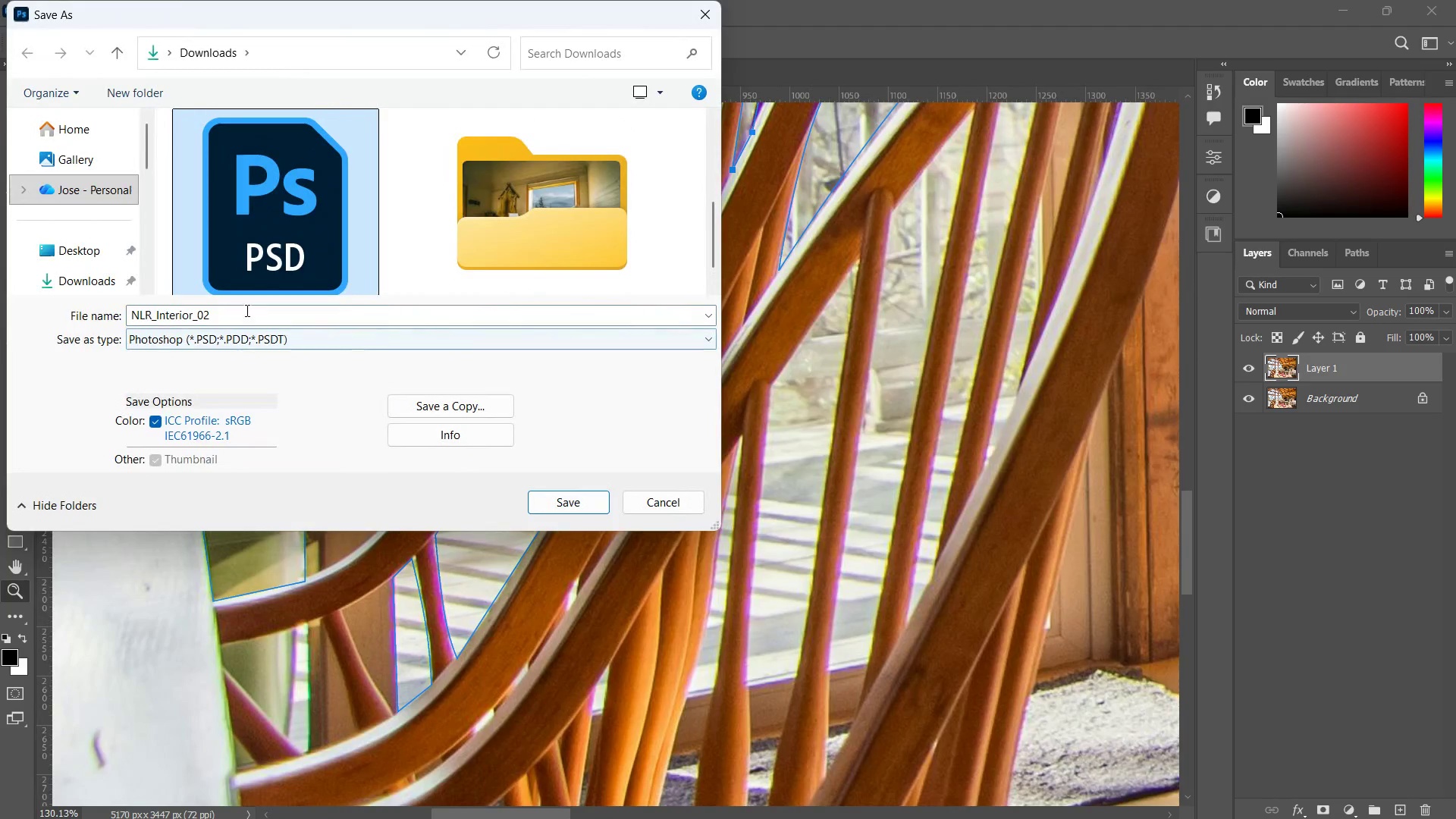 
scroll: coordinate [312, 233], scroll_direction: down, amount: 2.0
 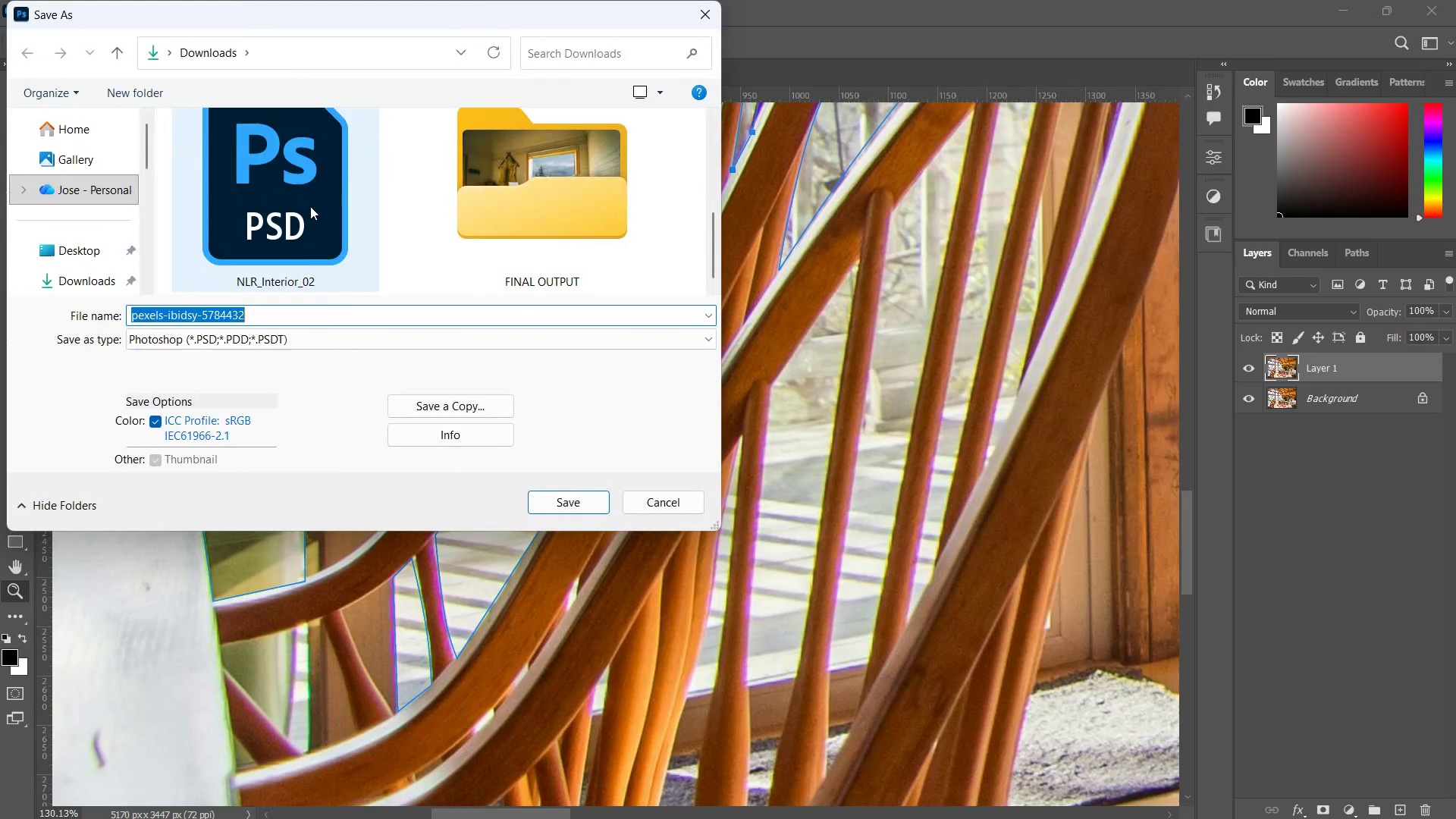 
double_click([246, 309])
 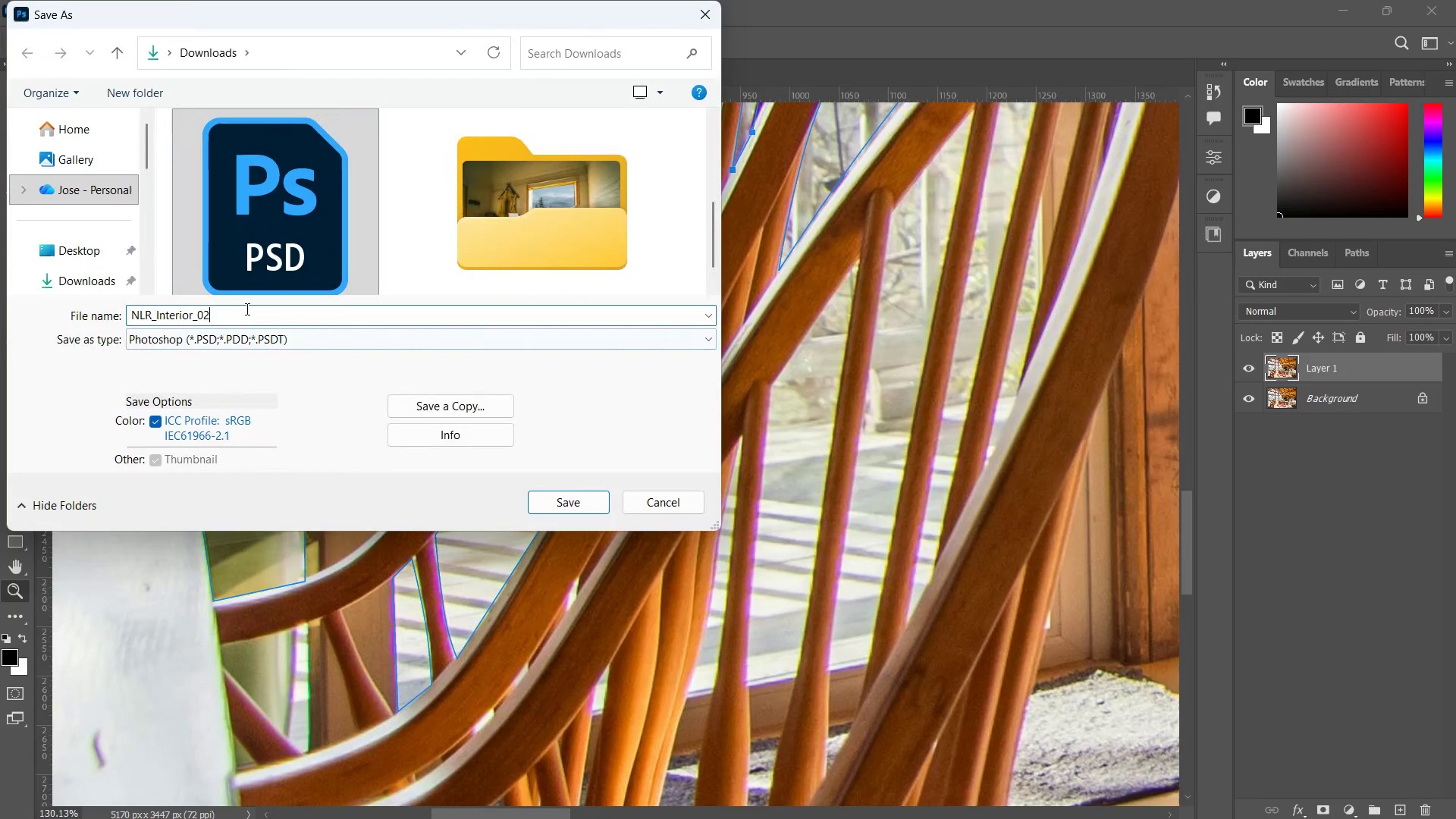 
triple_click([246, 309])
 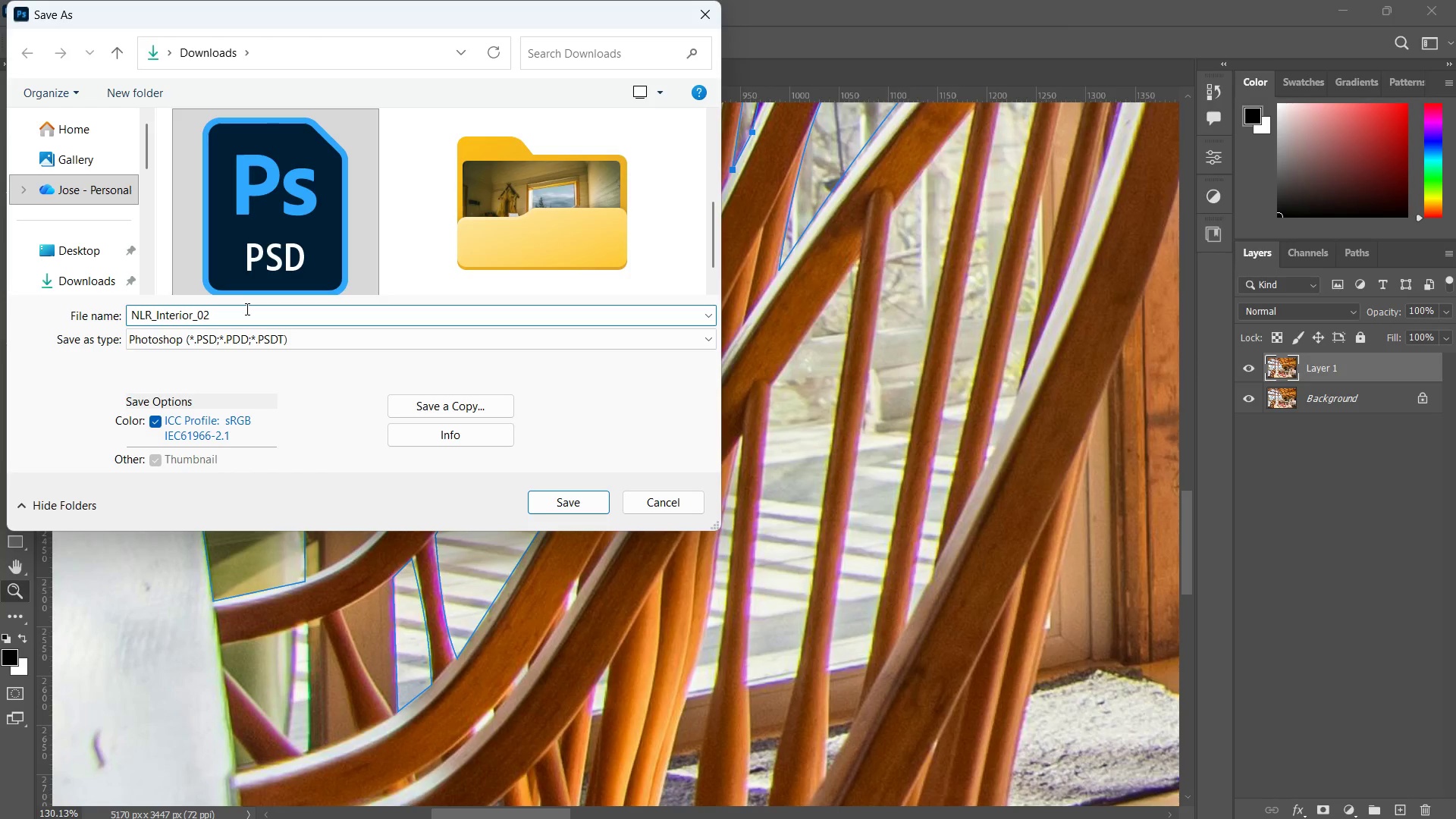 
key(Backspace)
 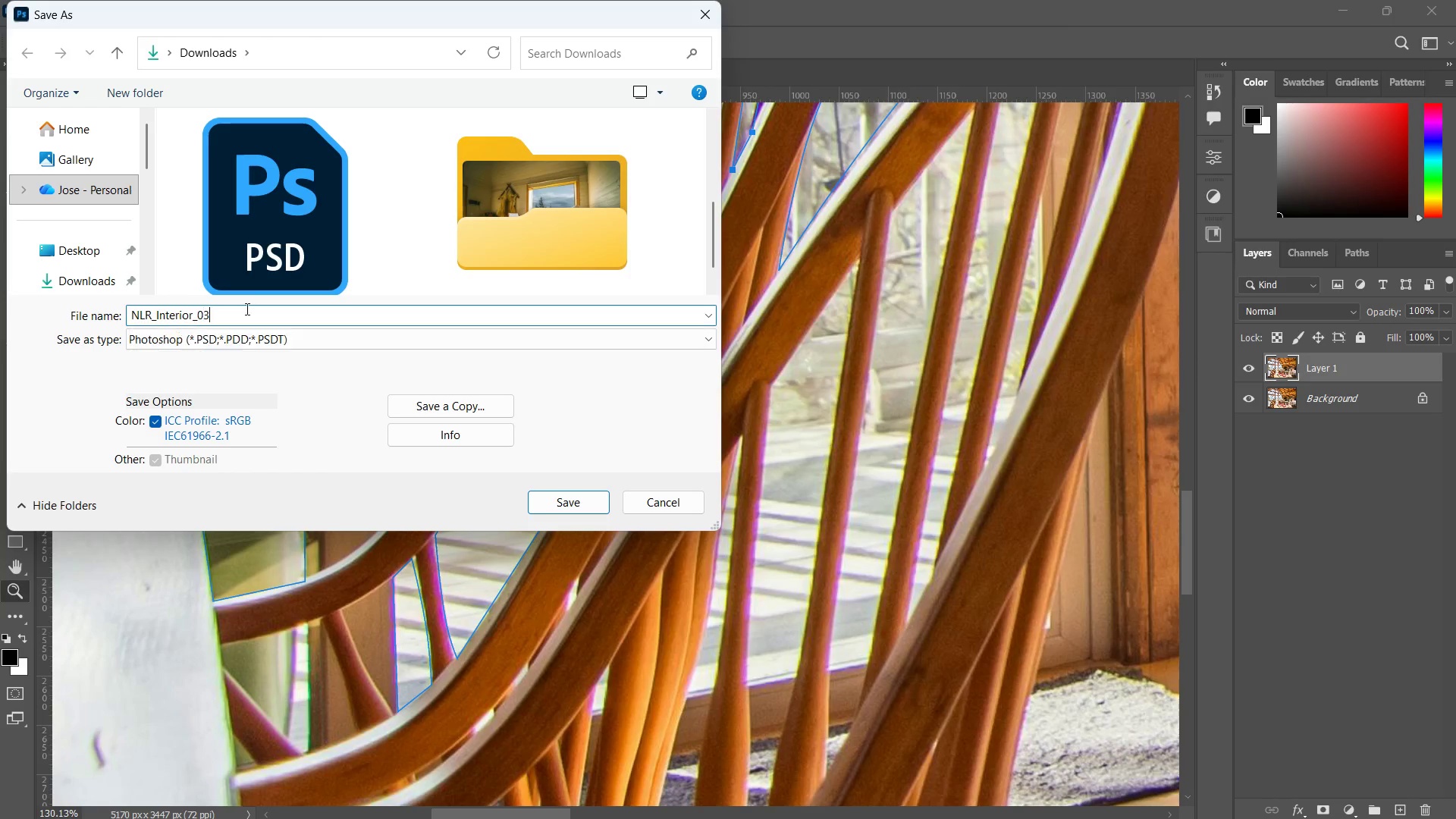 
key(3)
 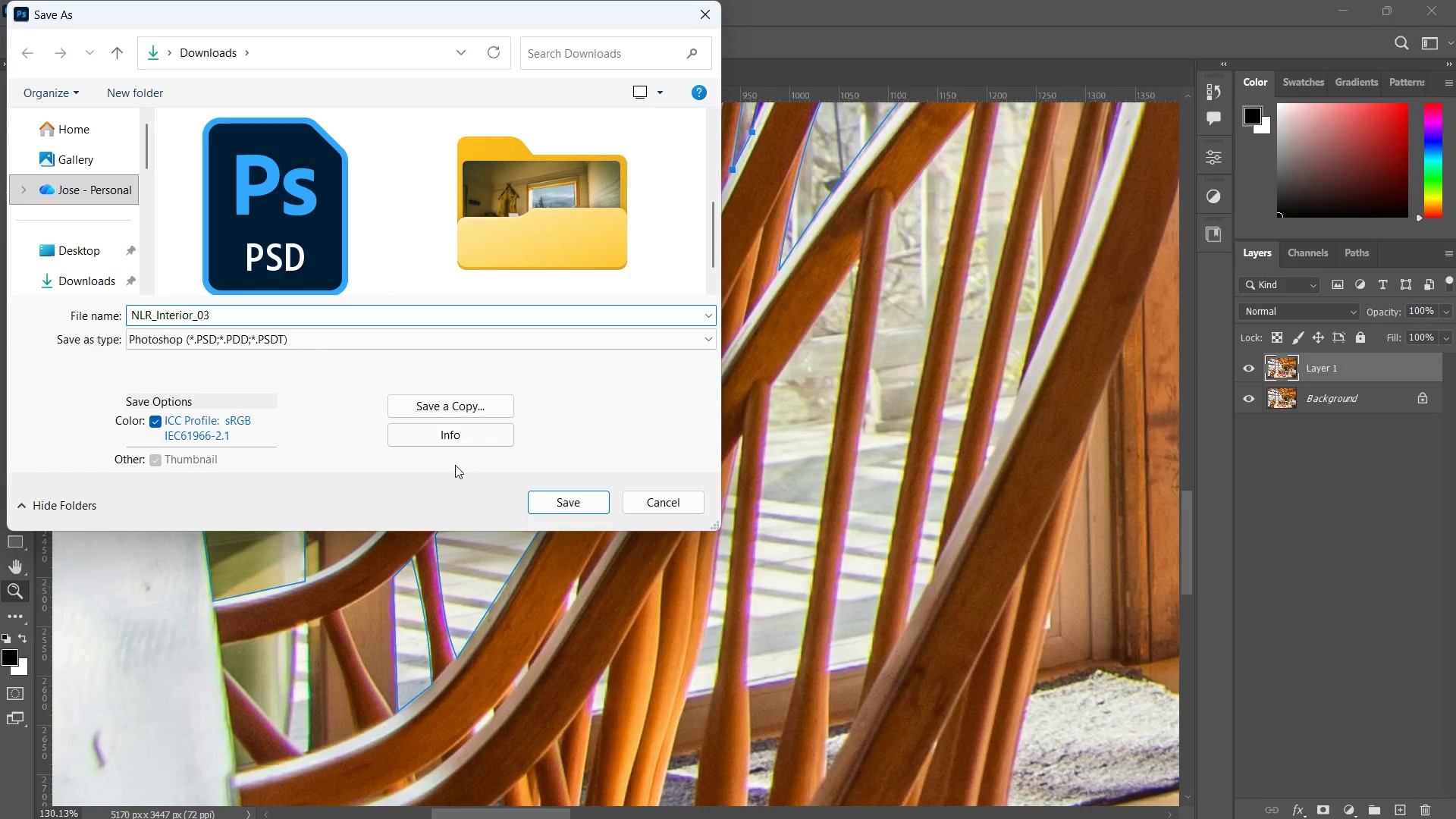 
left_click([547, 494])
 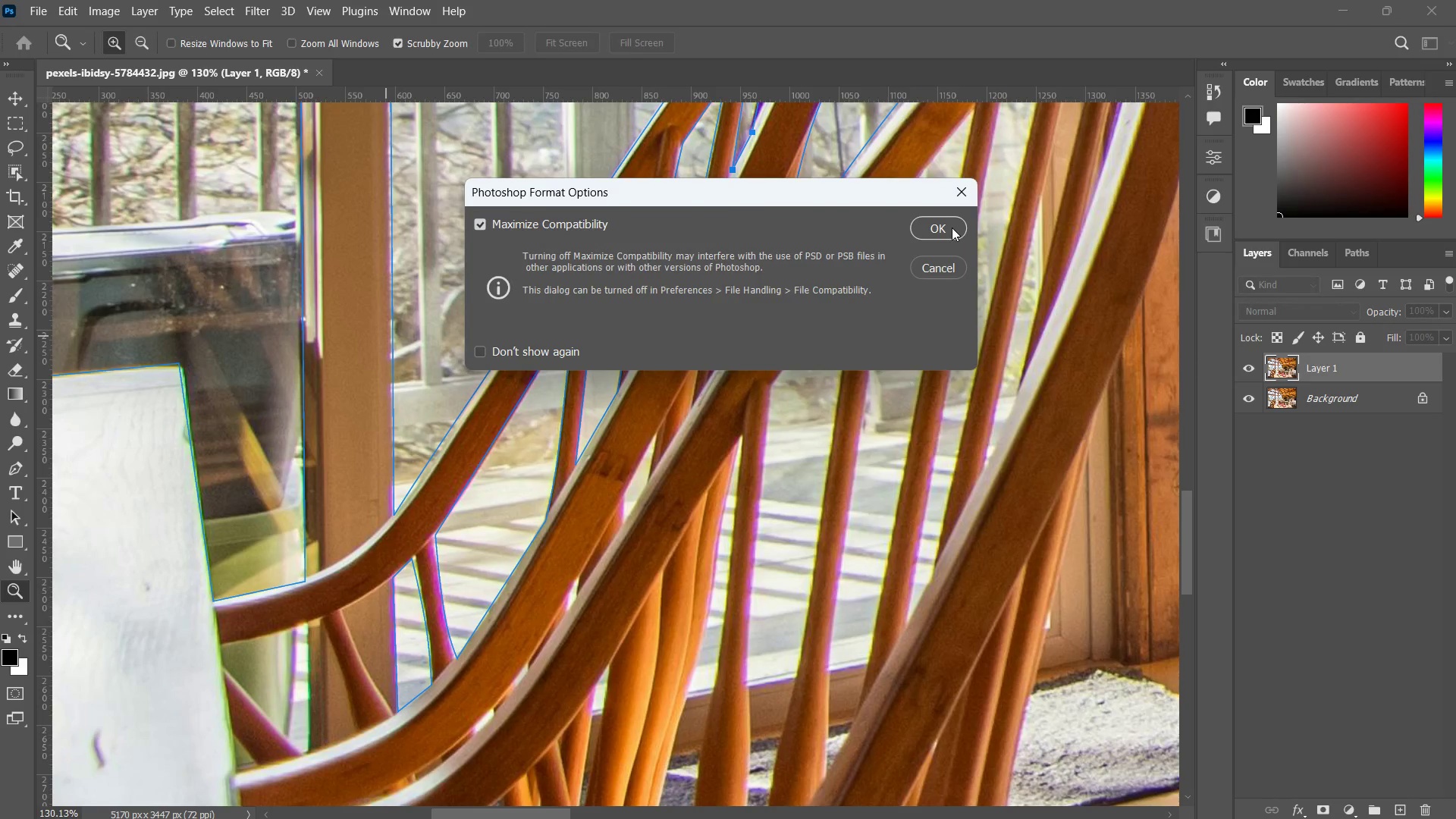 
left_click([956, 227])
 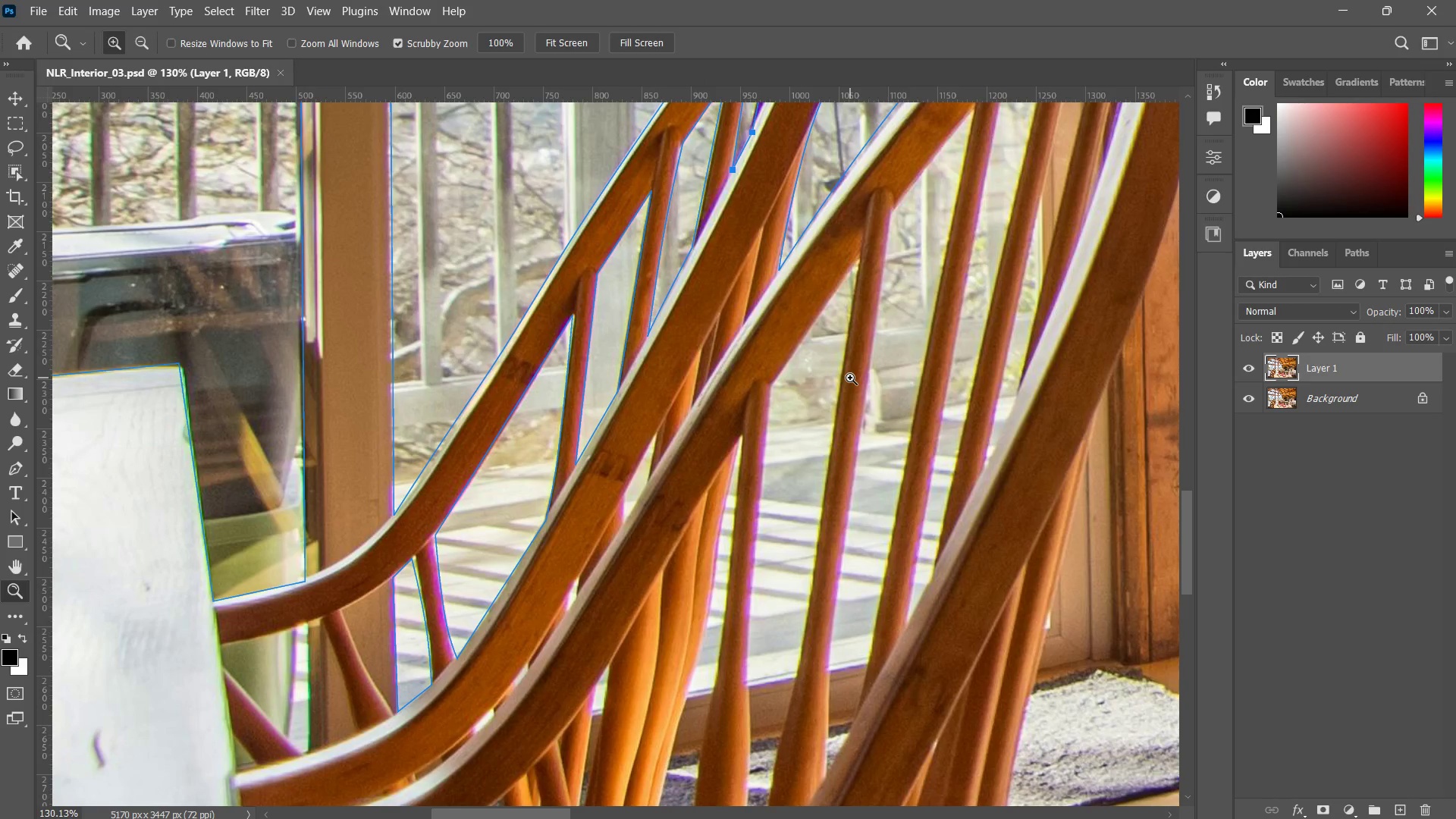 
wait(7.38)
 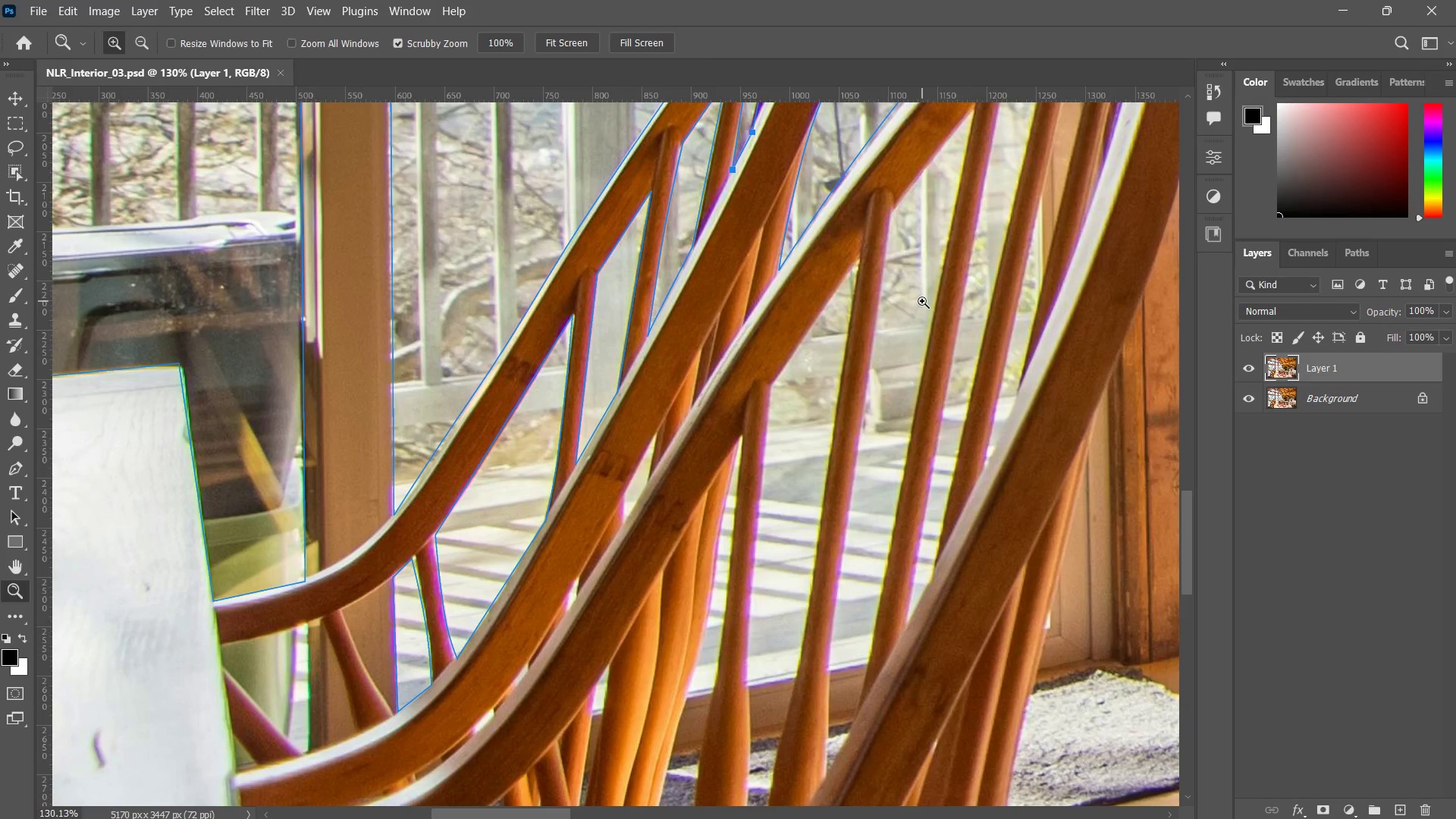 
left_click_drag(start_coordinate=[766, 302], to_coordinate=[748, 321])
 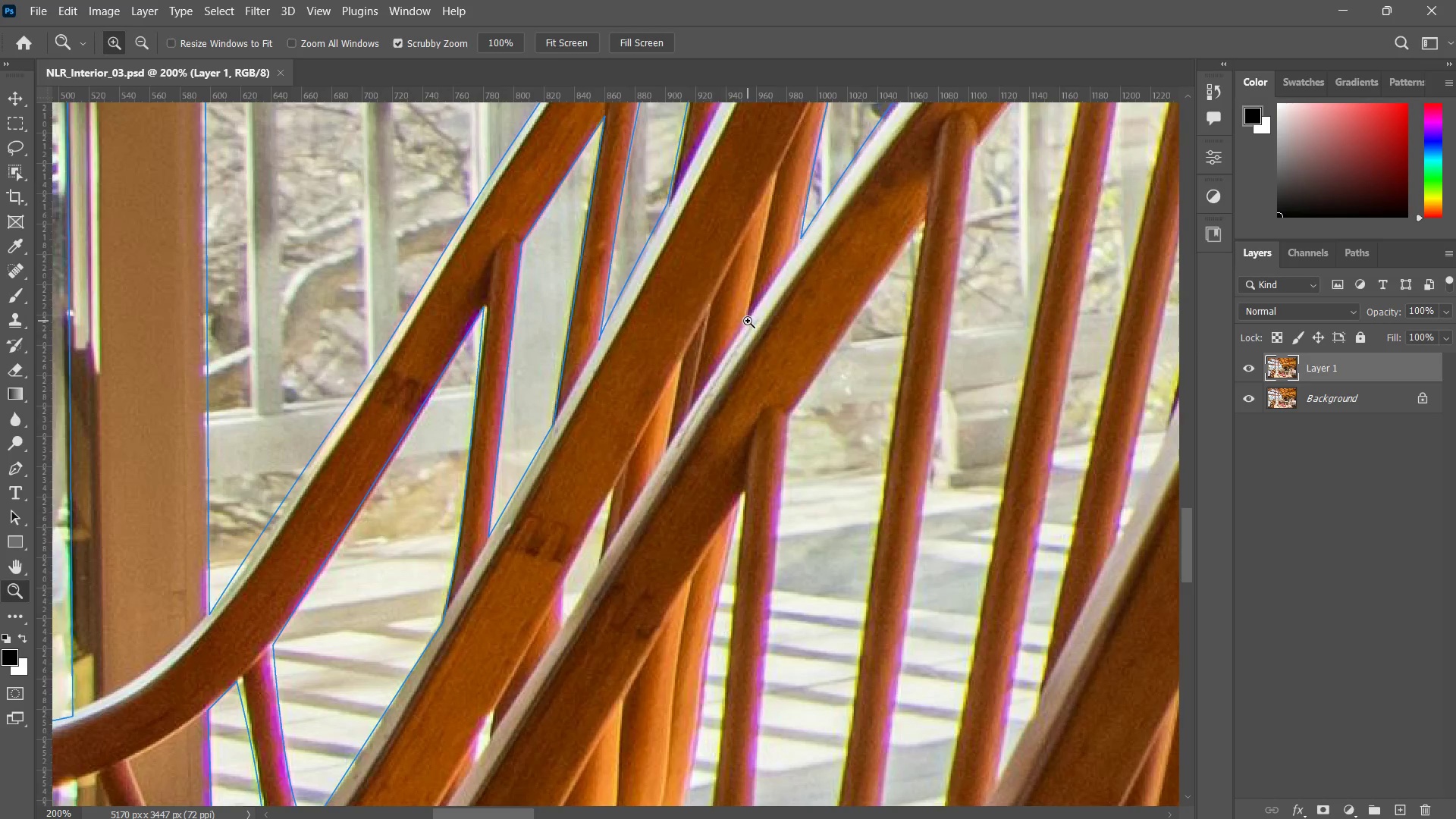 
double_click([748, 321])
 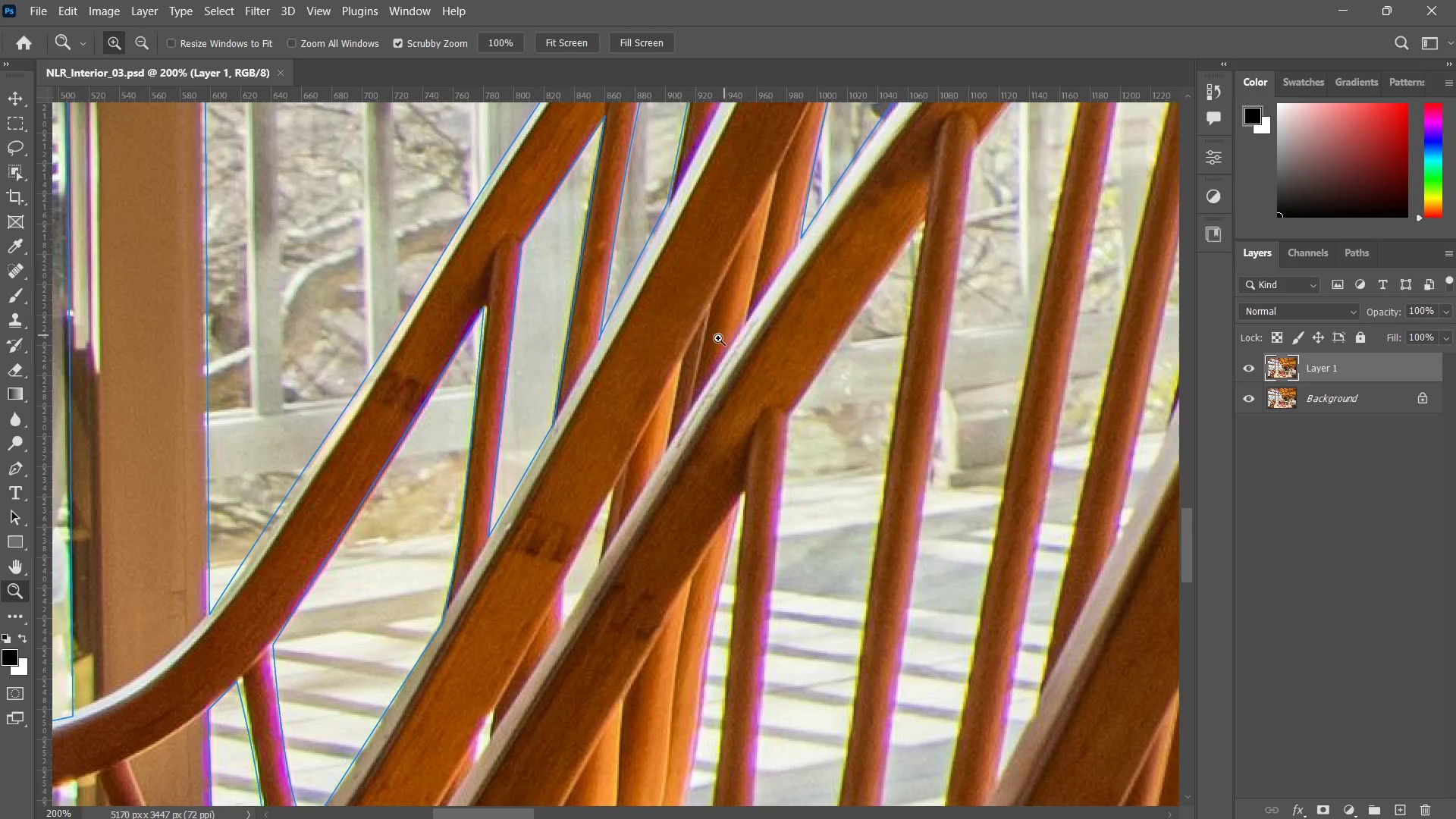 
hold_key(key=Space, duration=0.88)
 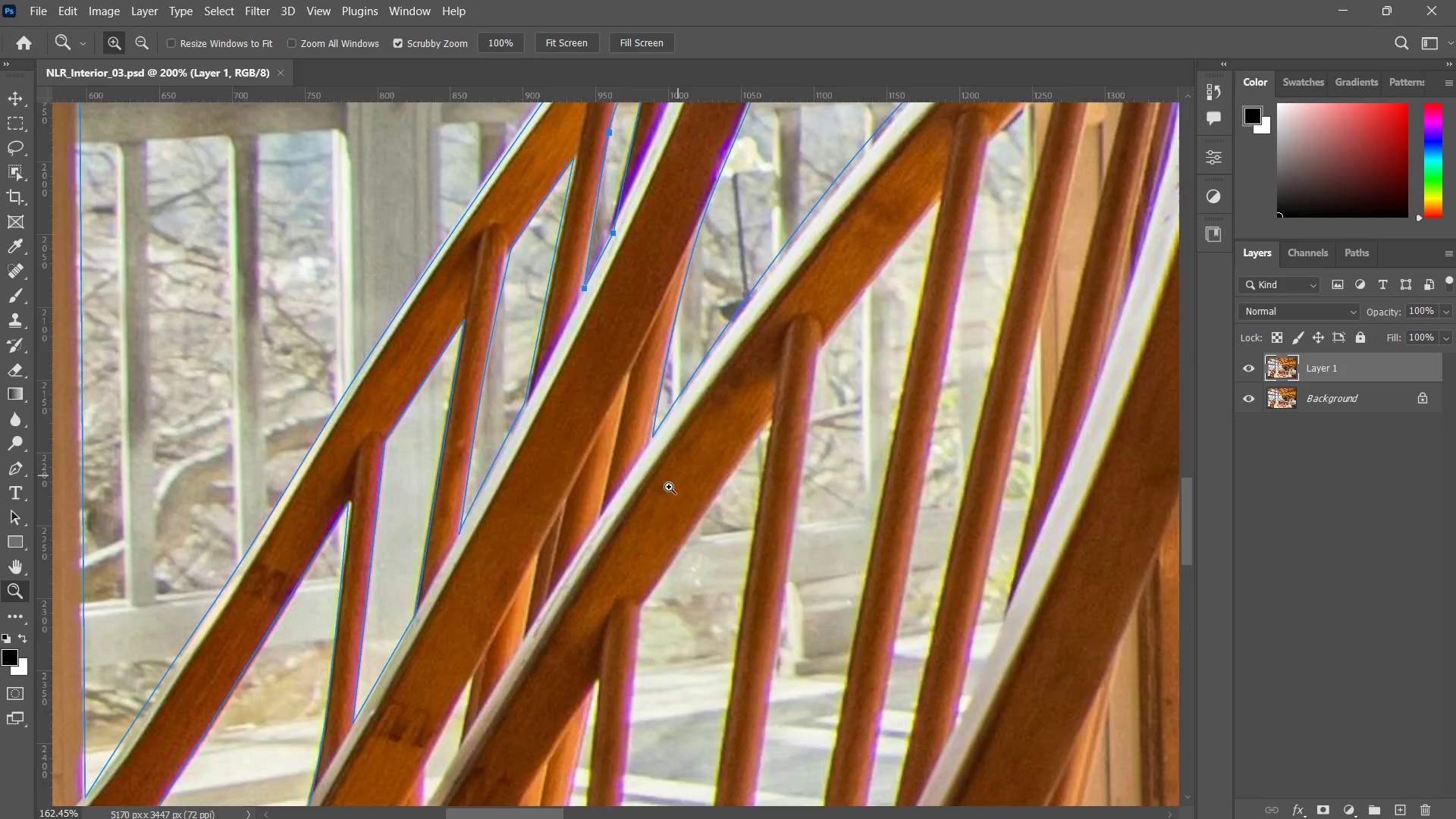 
left_click_drag(start_coordinate=[789, 338], to_coordinate=[697, 472])
 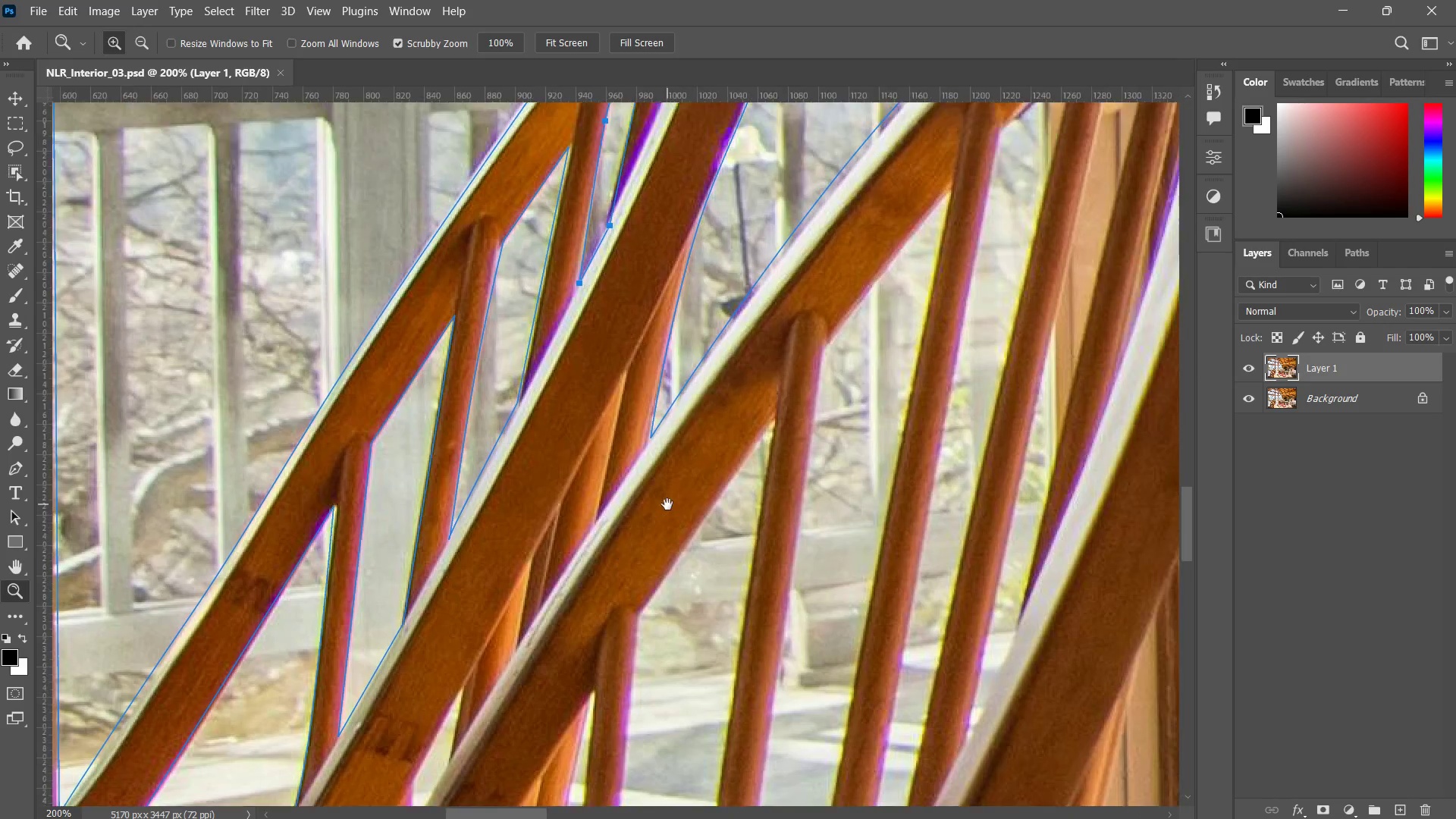 
left_click_drag(start_coordinate=[697, 472], to_coordinate=[667, 504])
 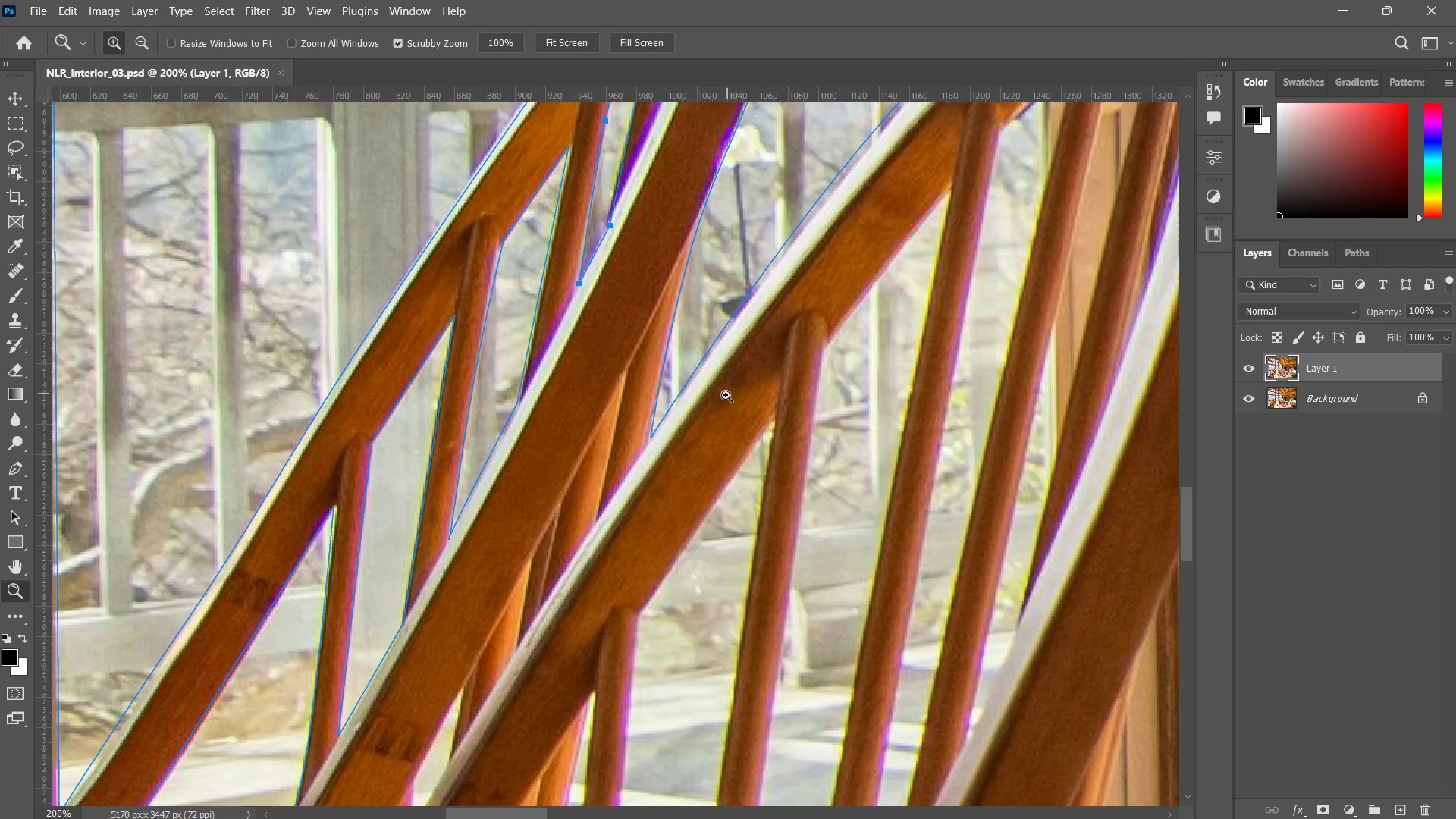 
triple_click([667, 504])
 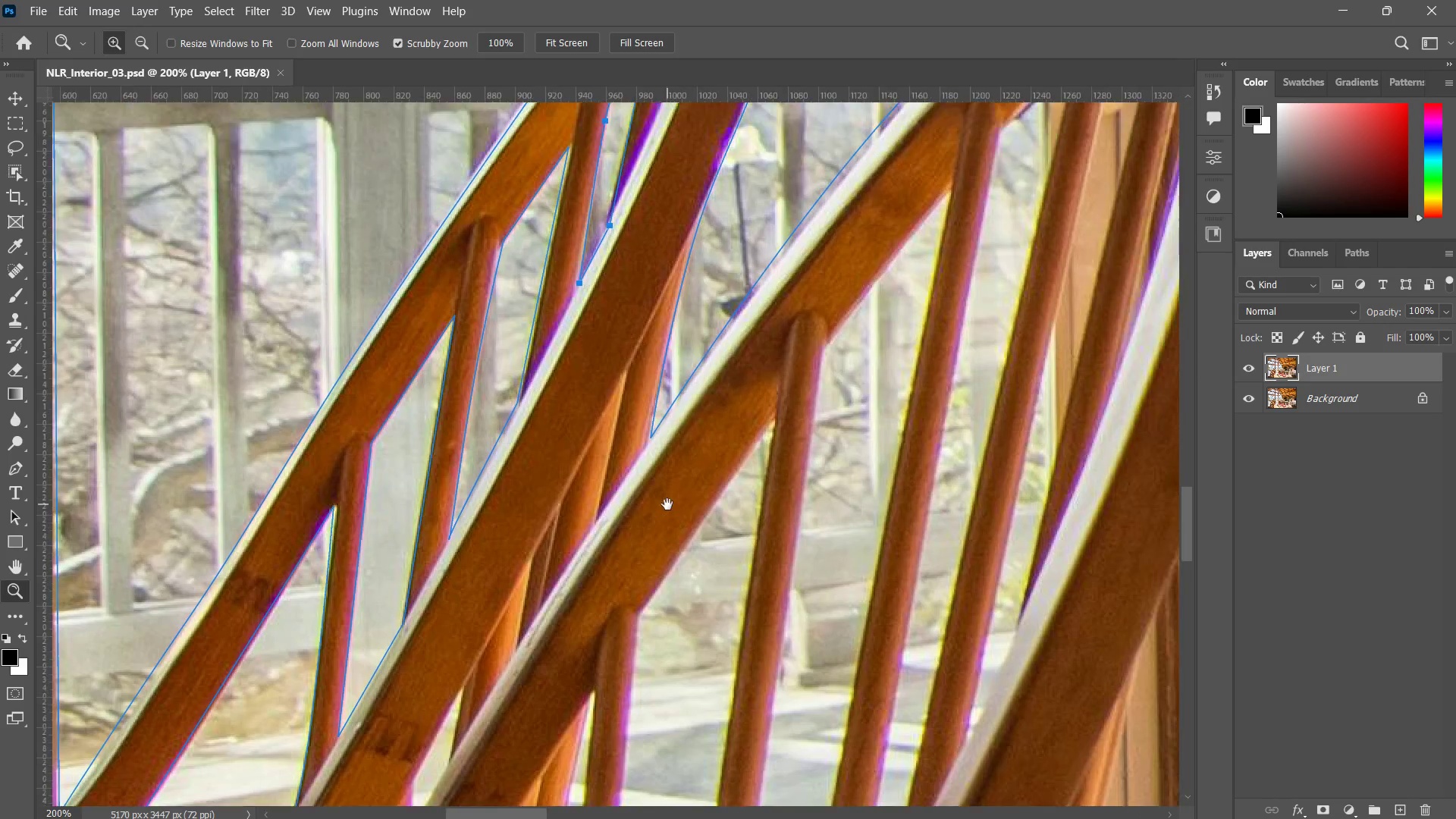 
triple_click([667, 504])
 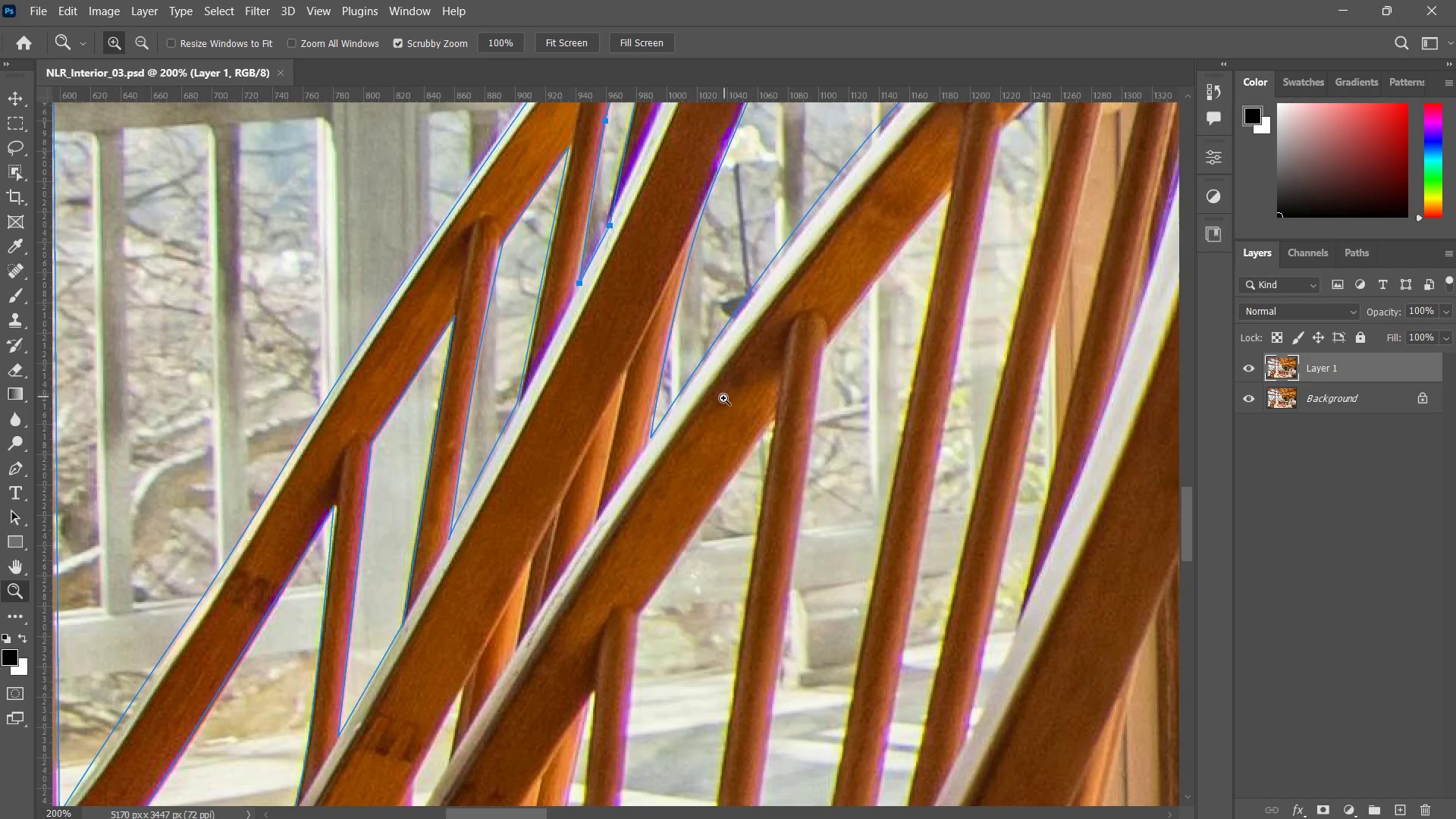 
left_click_drag(start_coordinate=[710, 419], to_coordinate=[658, 499])
 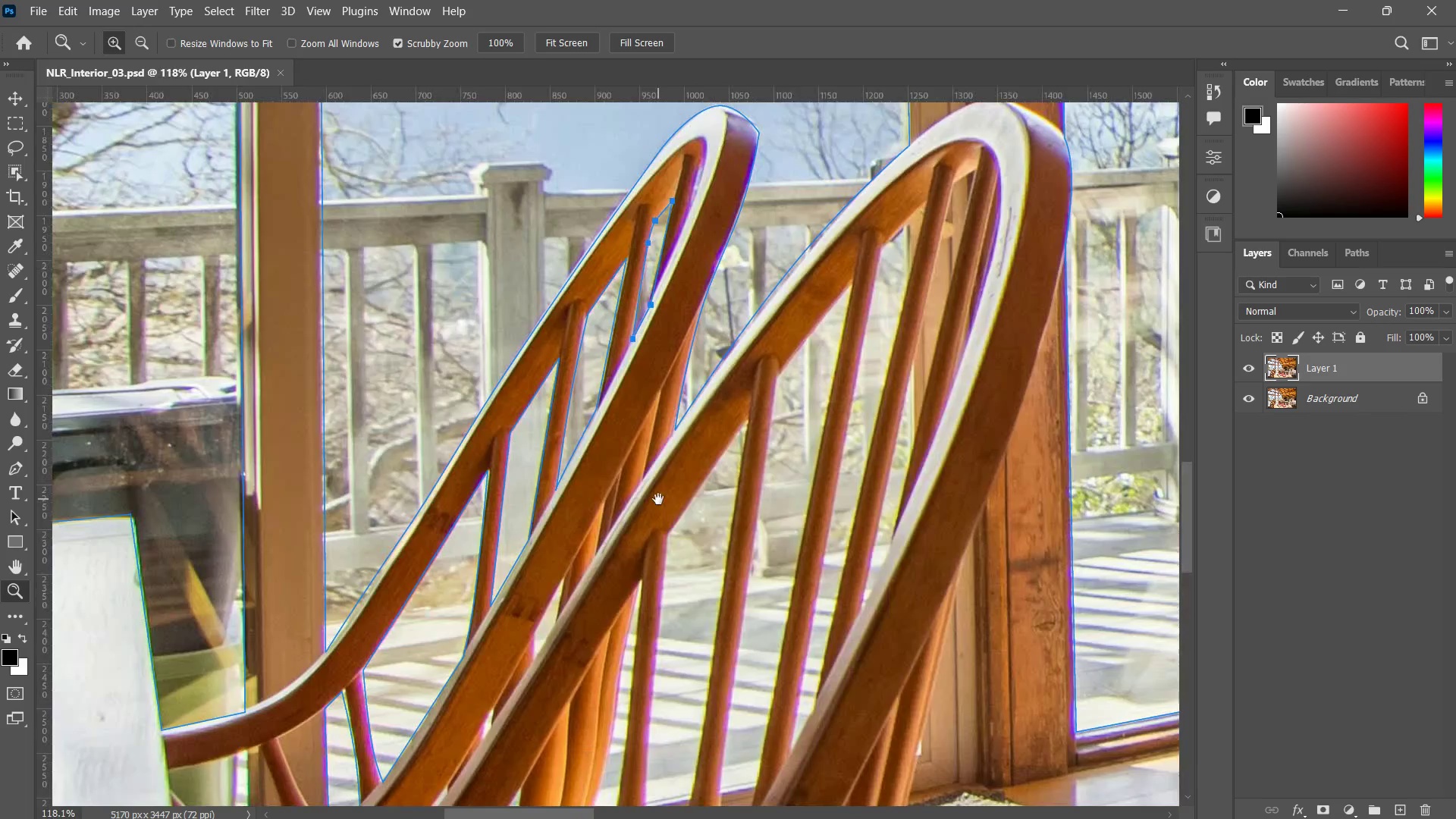 
hold_key(key=Space, duration=0.75)
 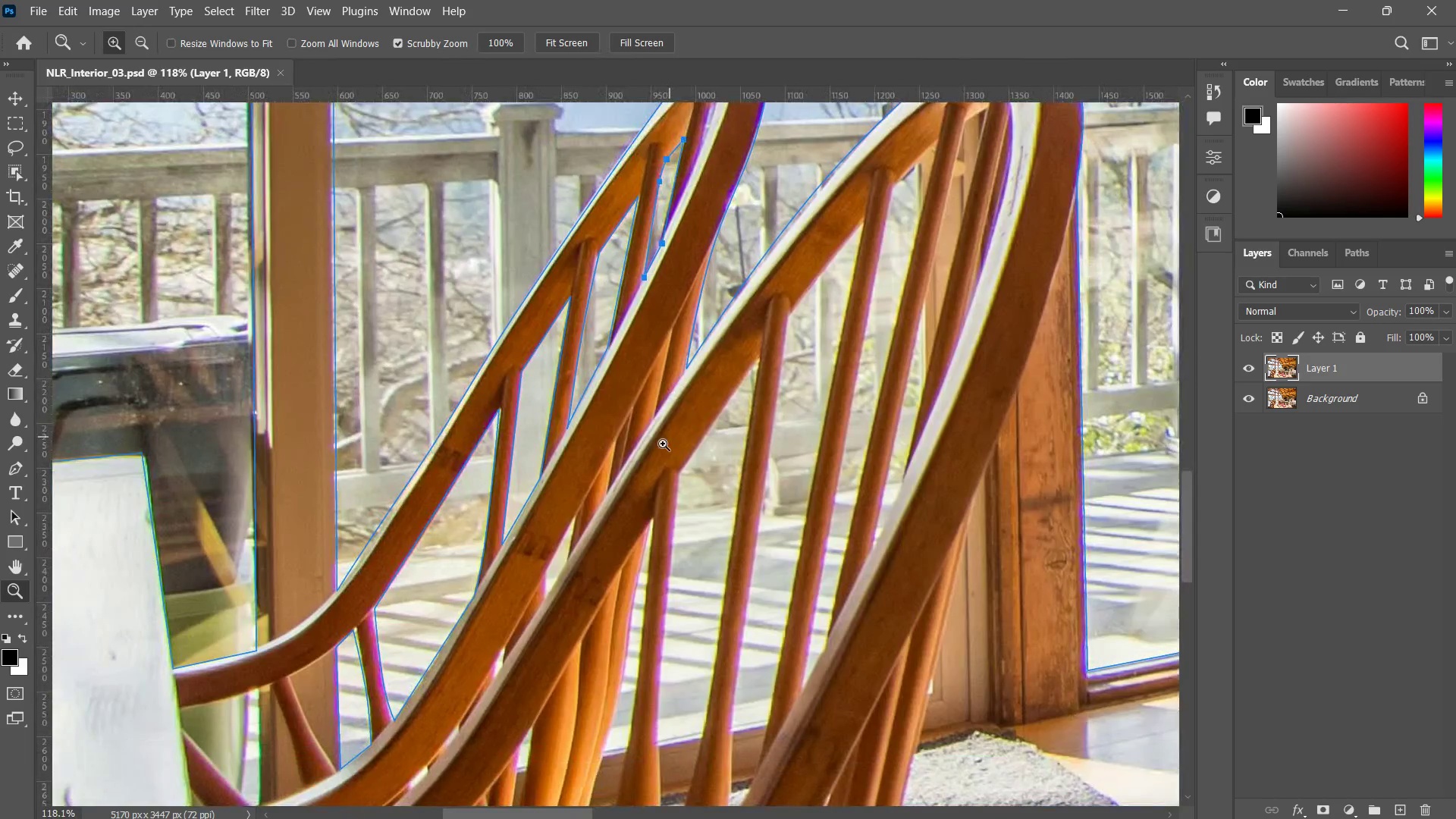 
left_click_drag(start_coordinate=[657, 498], to_coordinate=[669, 437])
 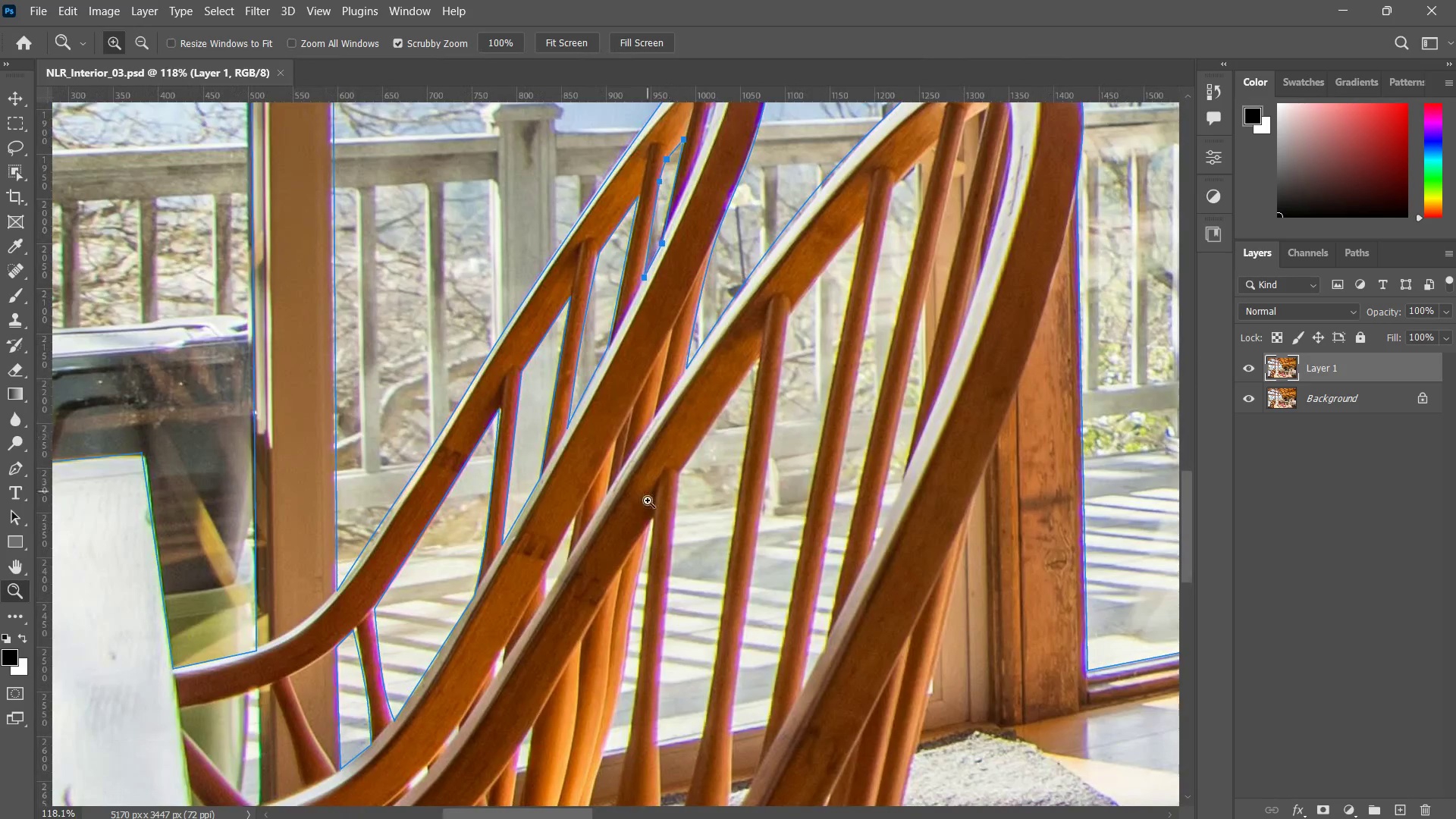 
hold_key(key=Space, duration=1.22)
 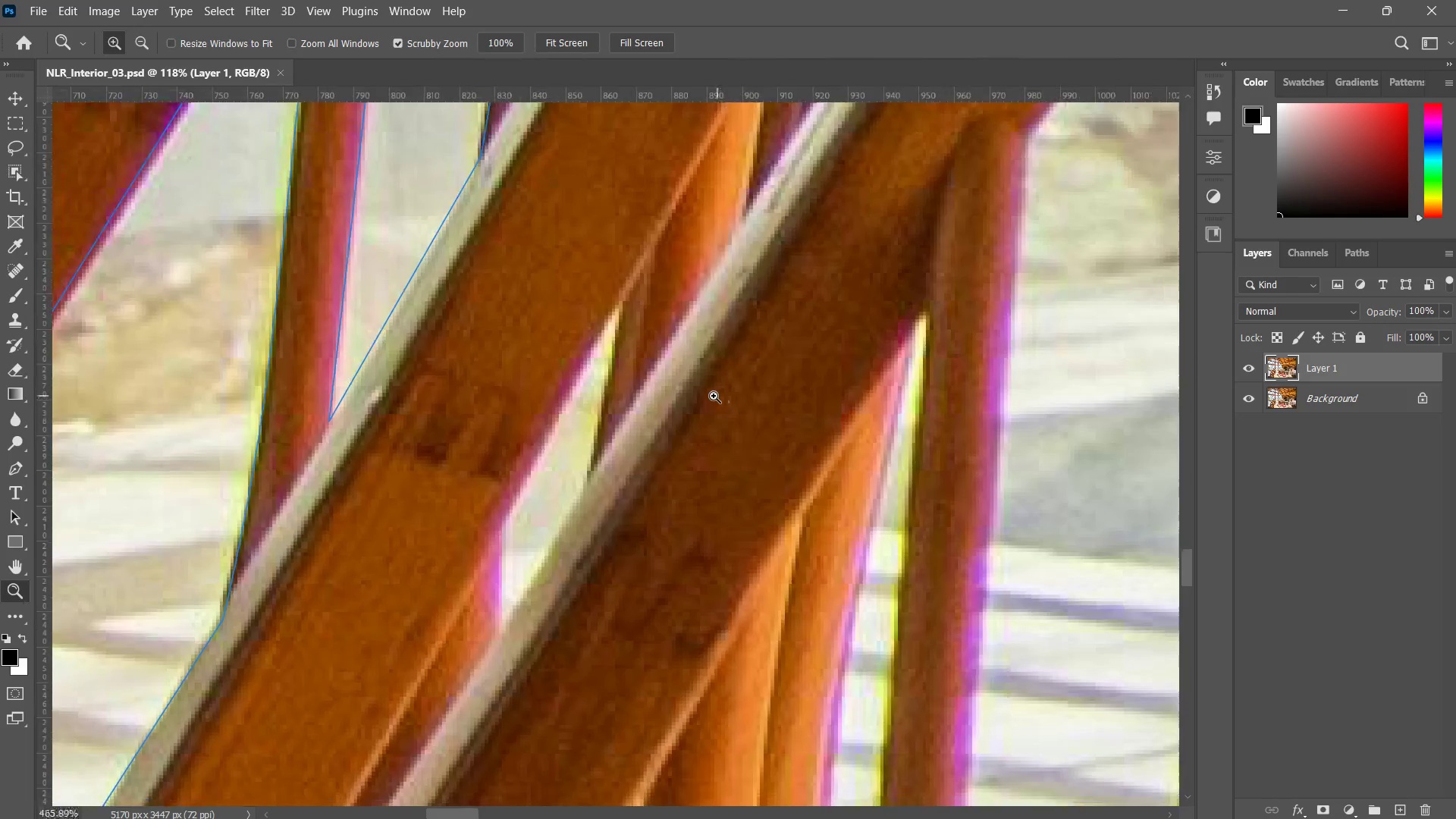 
left_click_drag(start_coordinate=[659, 505], to_coordinate=[711, 442])
 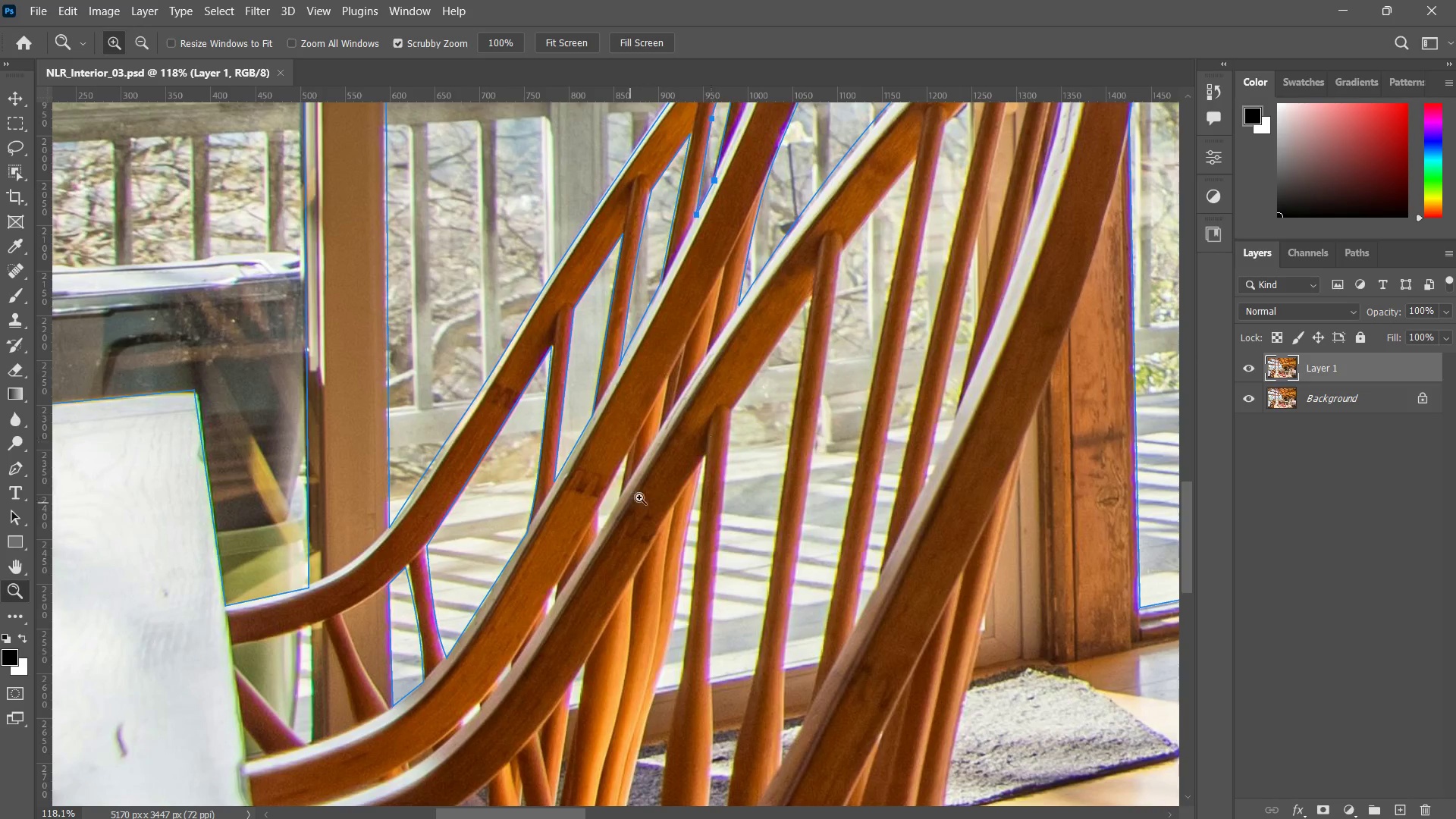 
type(zp)
 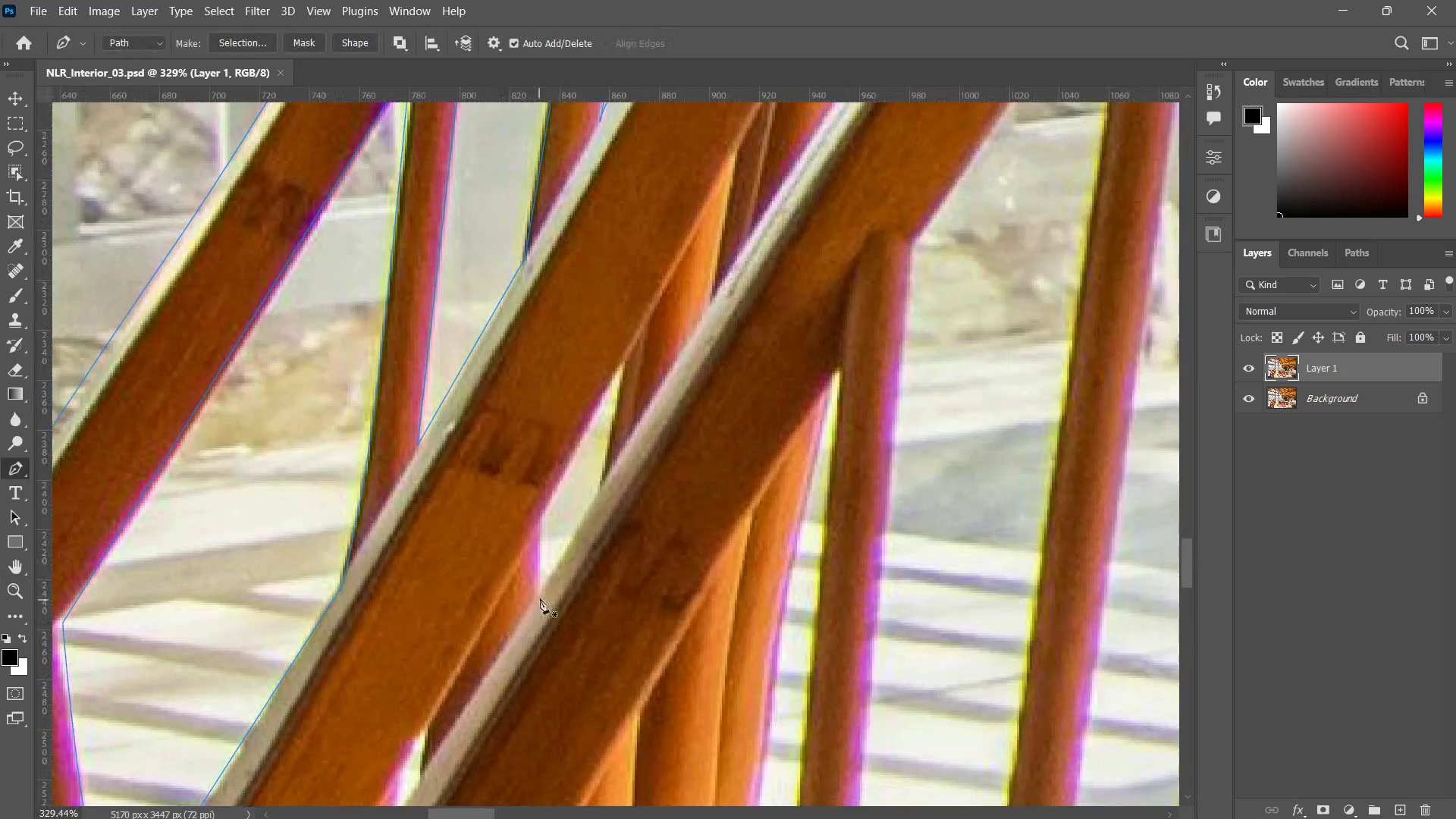 
left_click_drag(start_coordinate=[630, 503], to_coordinate=[701, 395])
 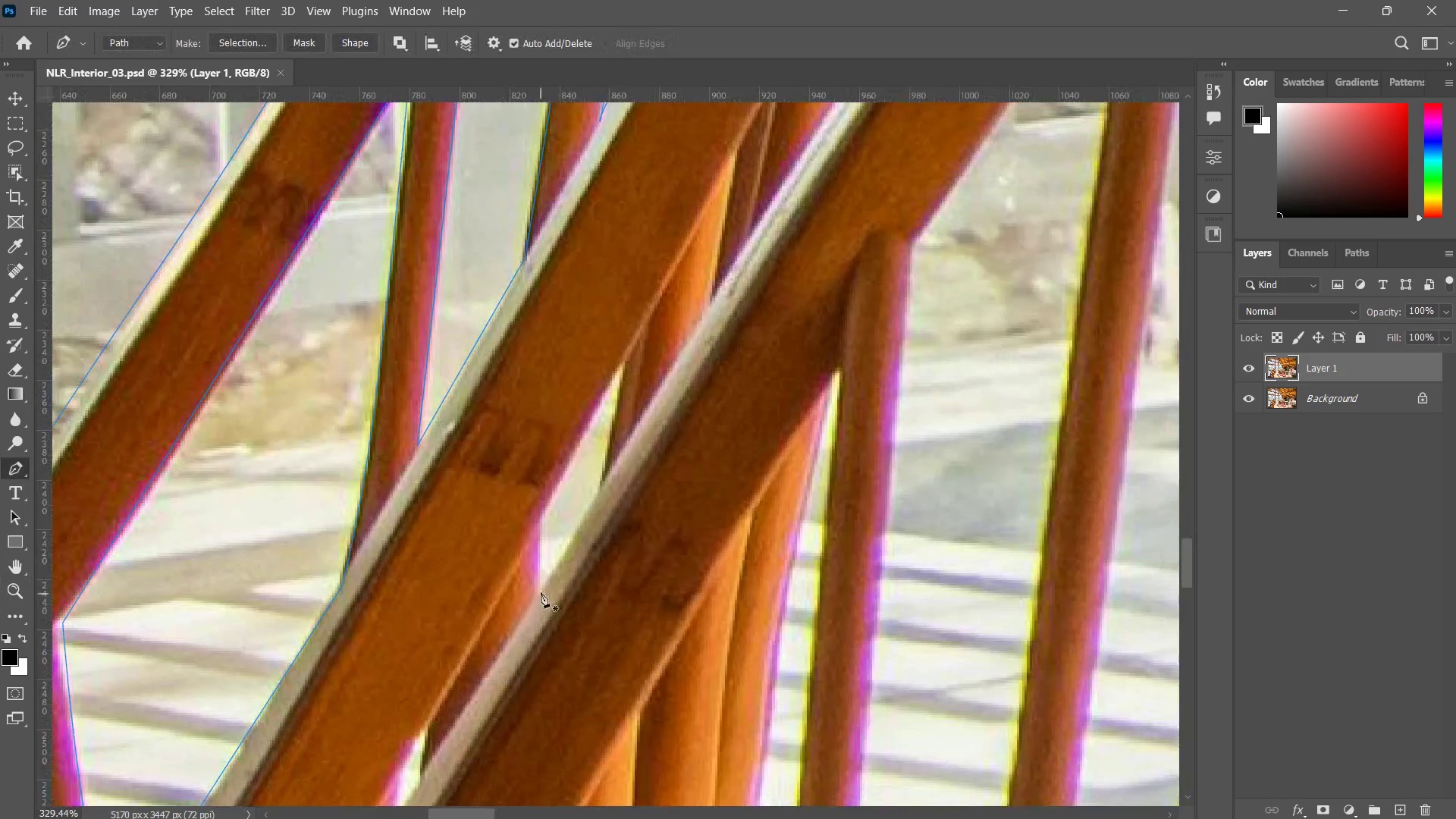 
left_click([541, 590])
 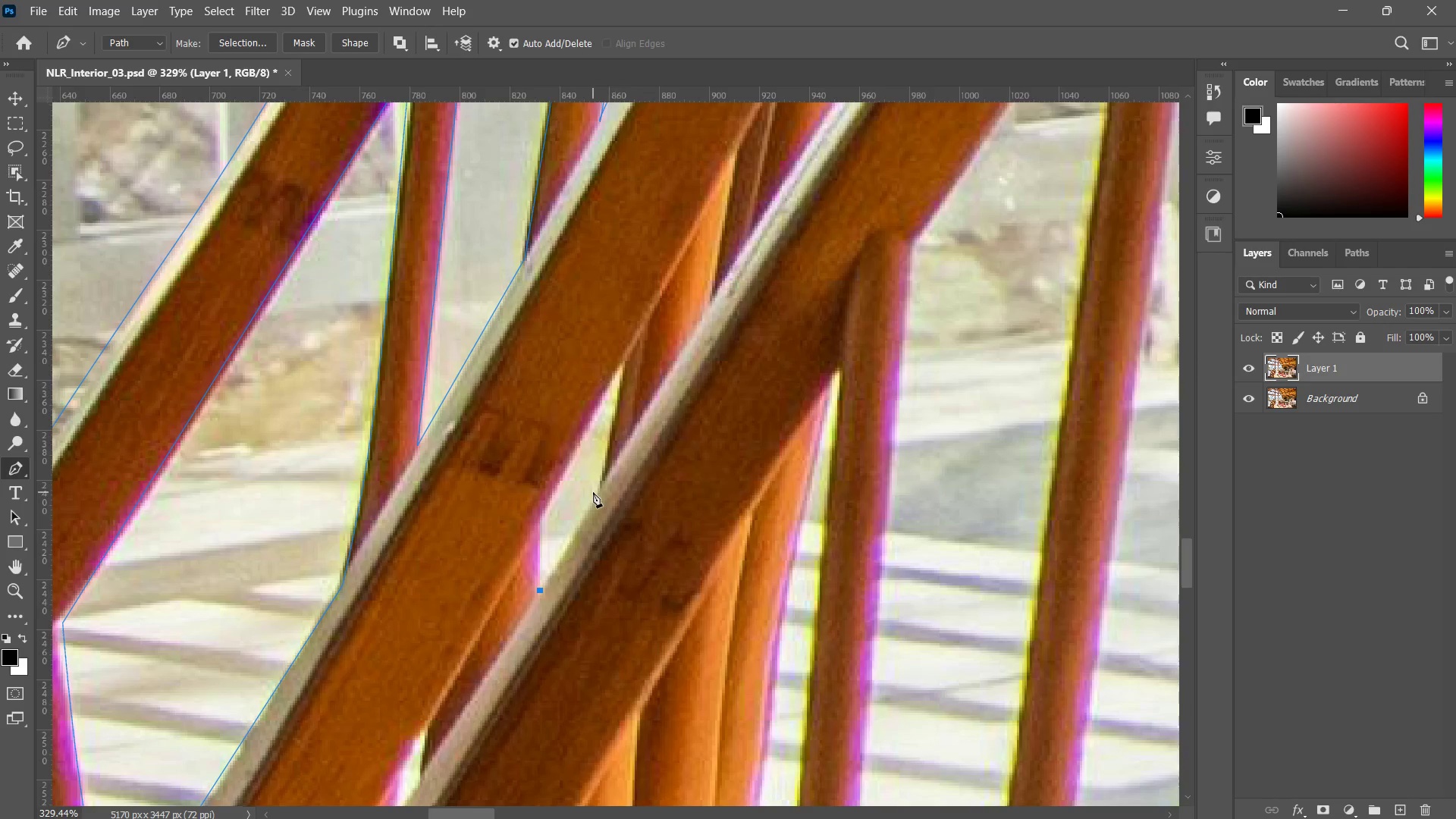 
left_click([600, 488])
 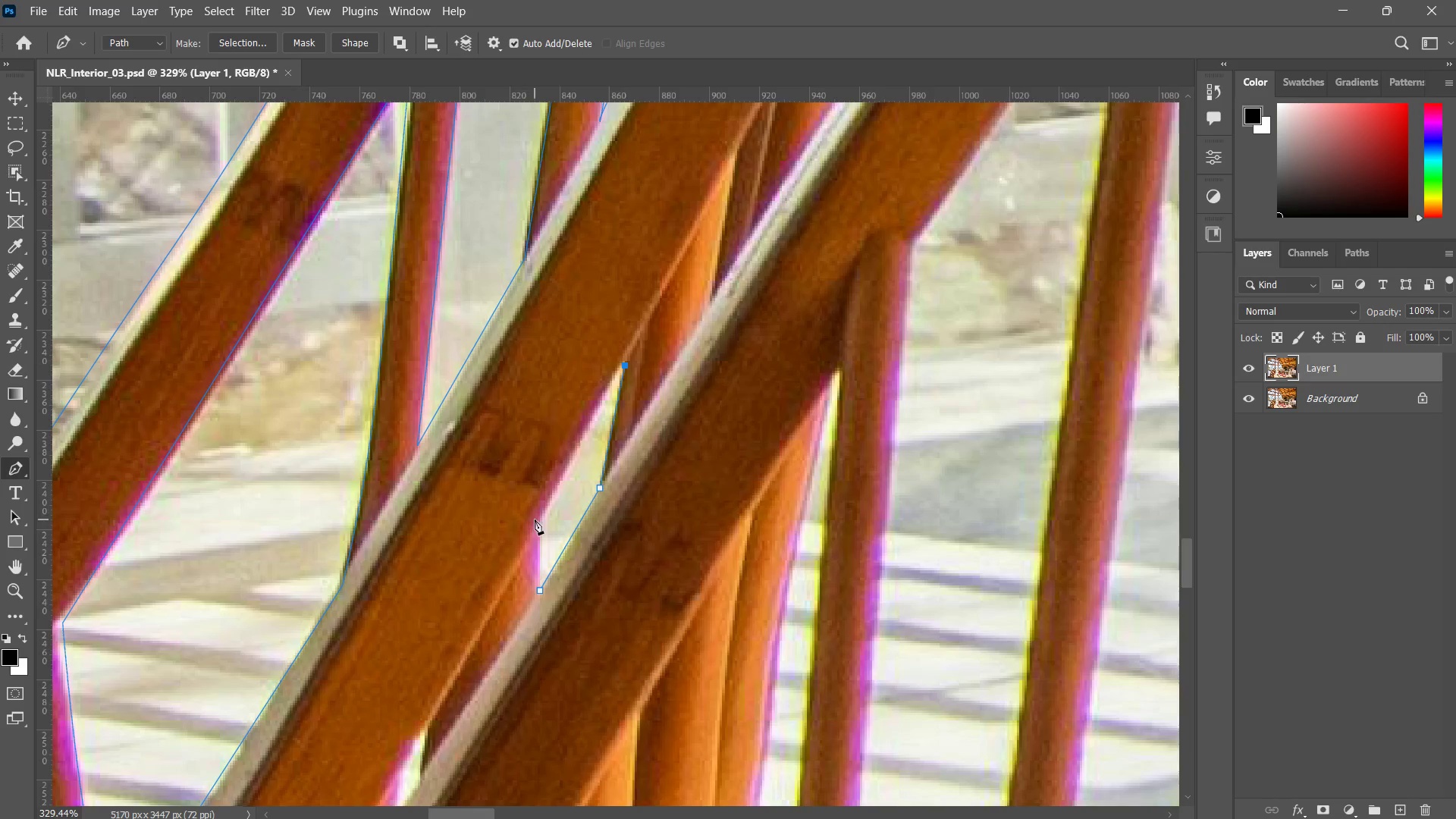 
left_click([538, 516])
 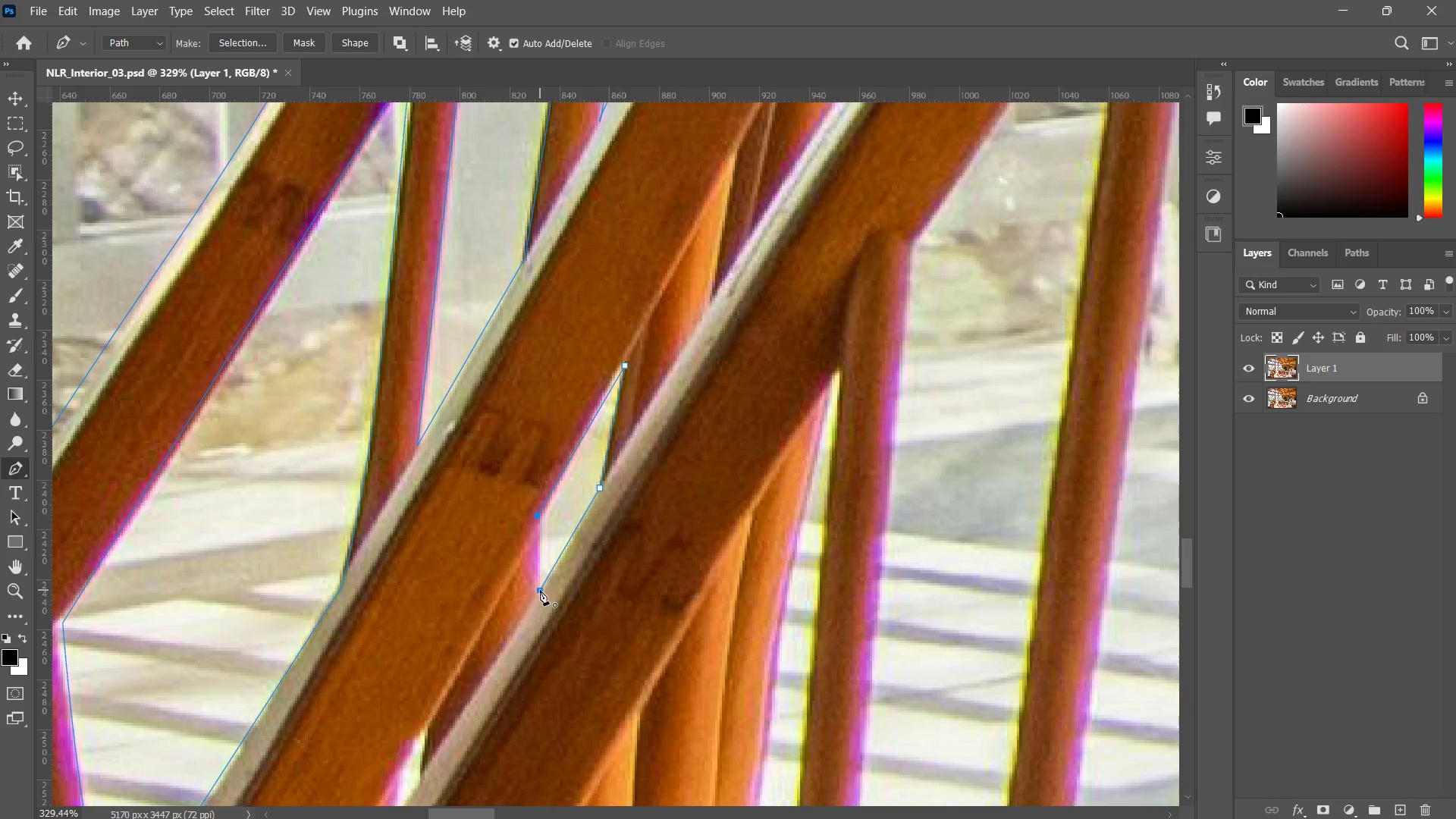 
key(Space)
 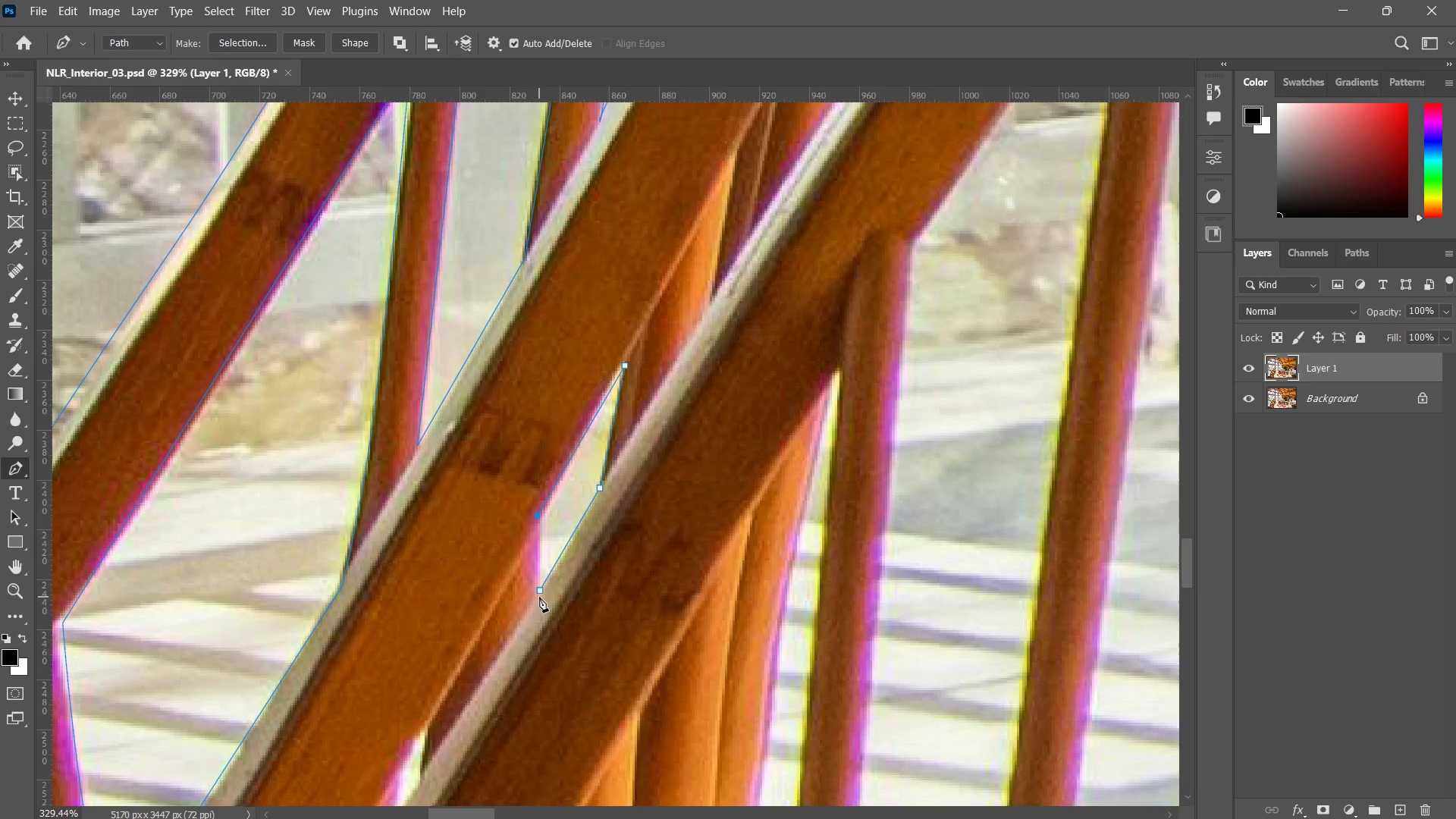 
left_click([540, 591])
 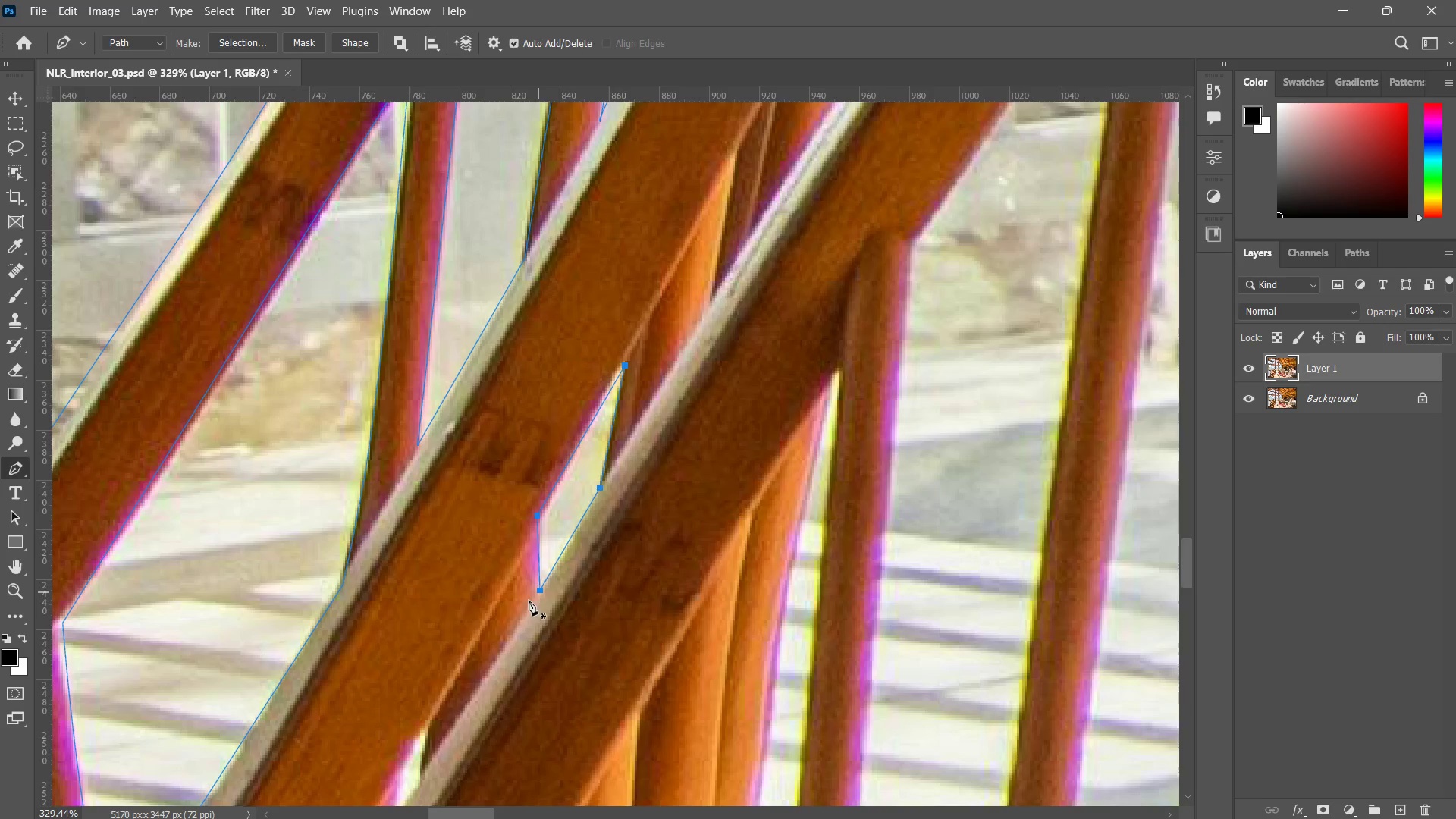 
hold_key(key=Space, duration=0.61)
 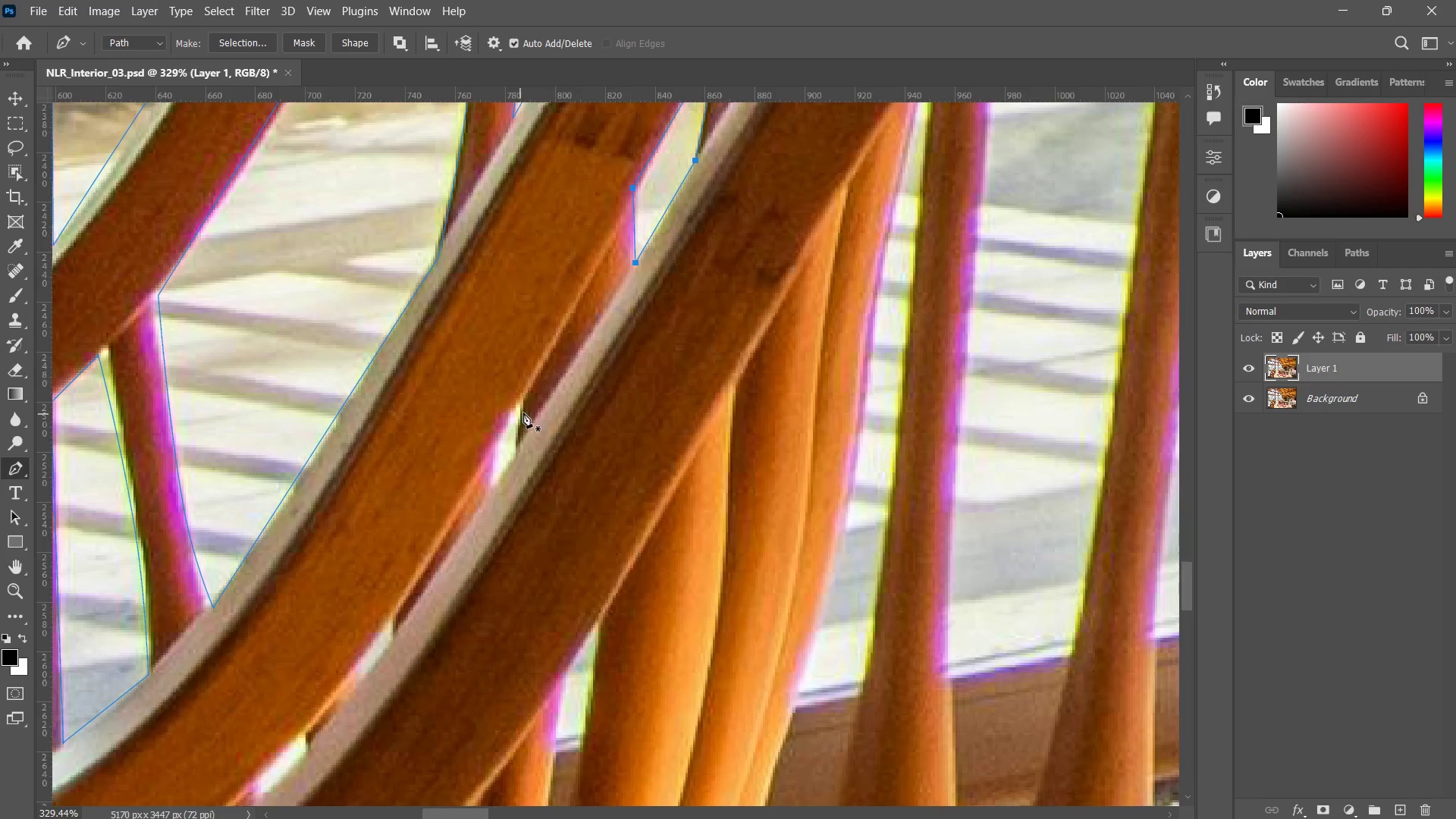 
left_click_drag(start_coordinate=[519, 608], to_coordinate=[614, 281])
 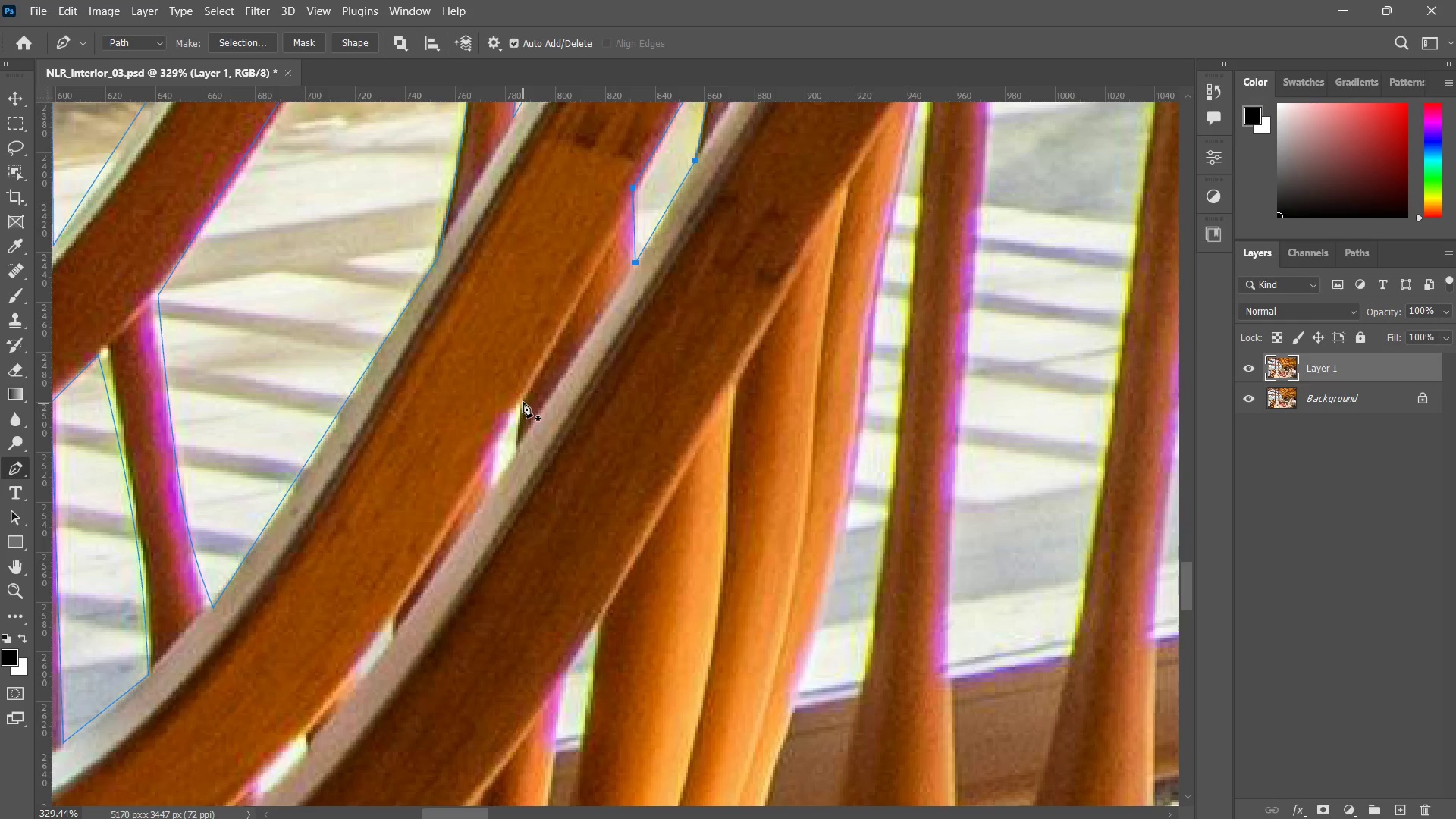 
left_click([522, 400])
 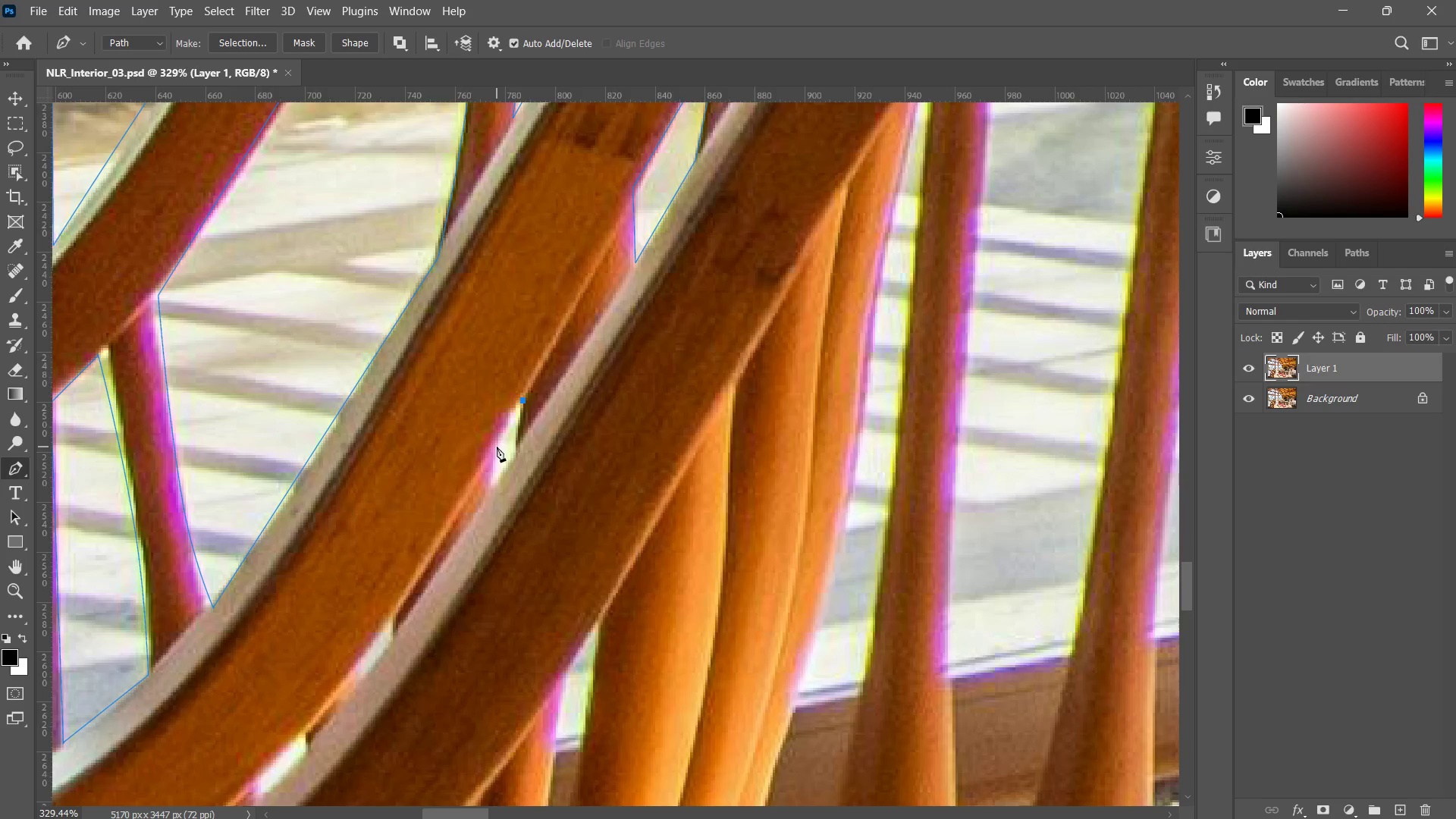 
left_click([494, 447])
 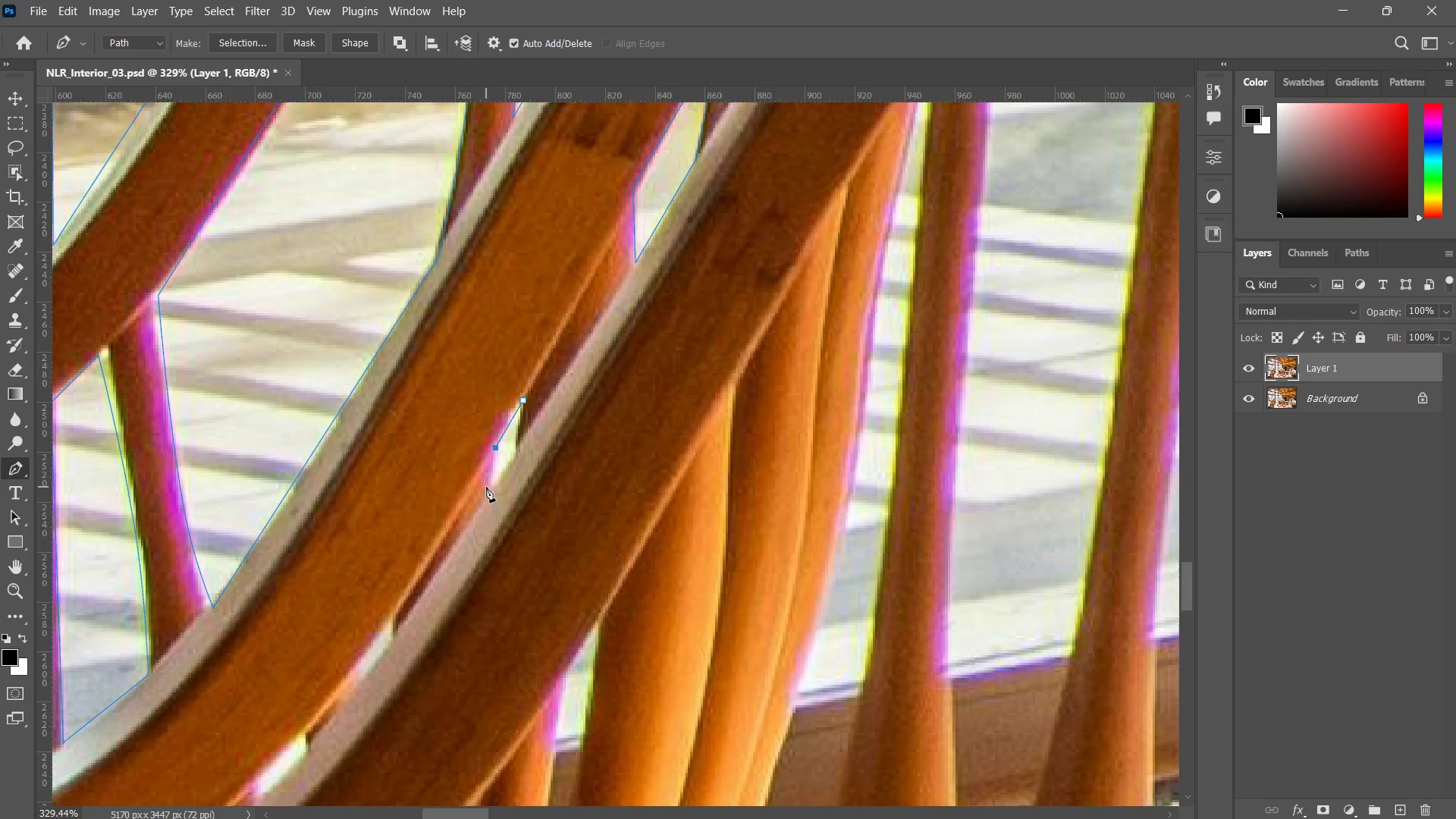 
left_click([486, 487])
 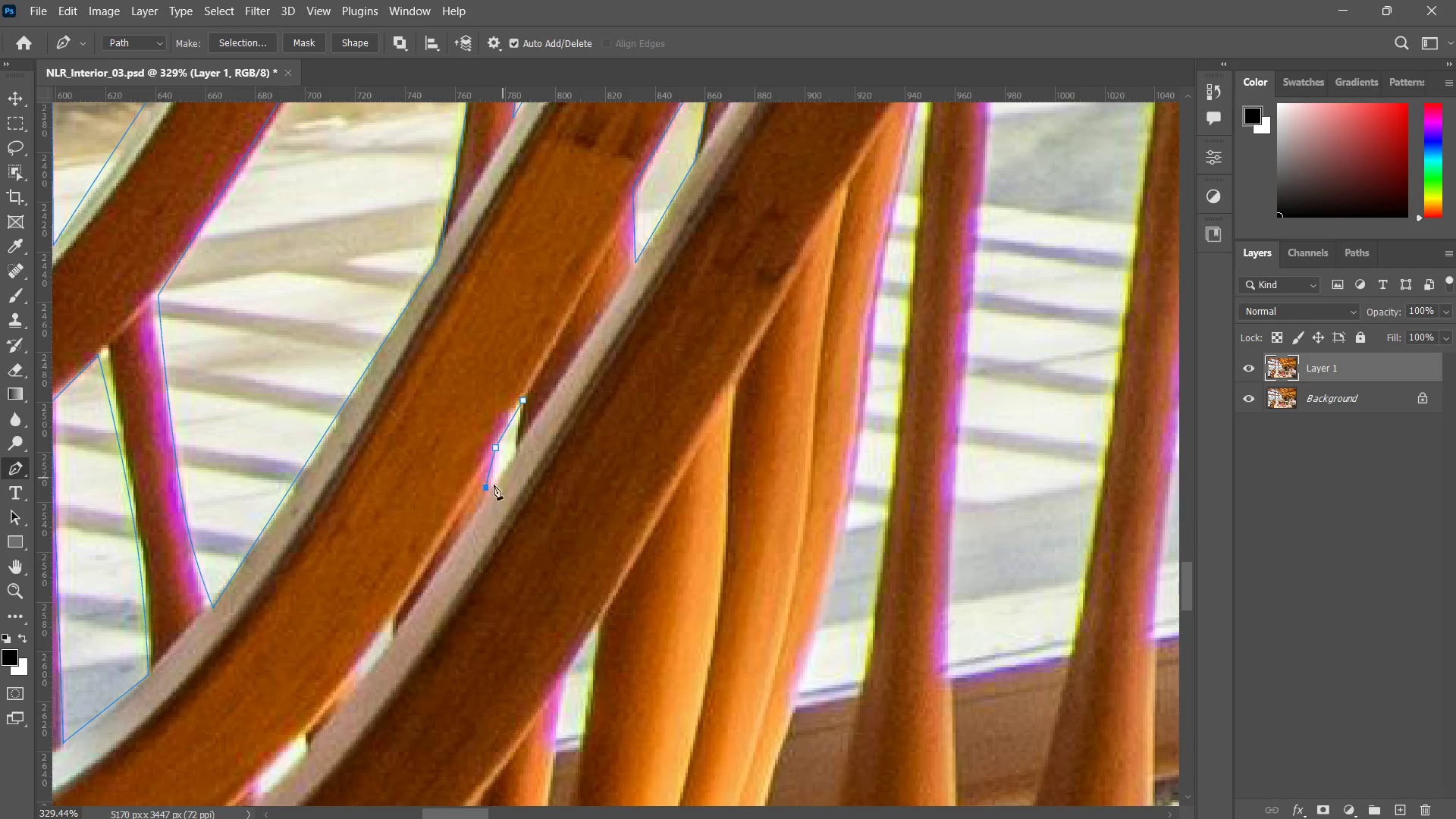 
key(Control+ControlLeft)
 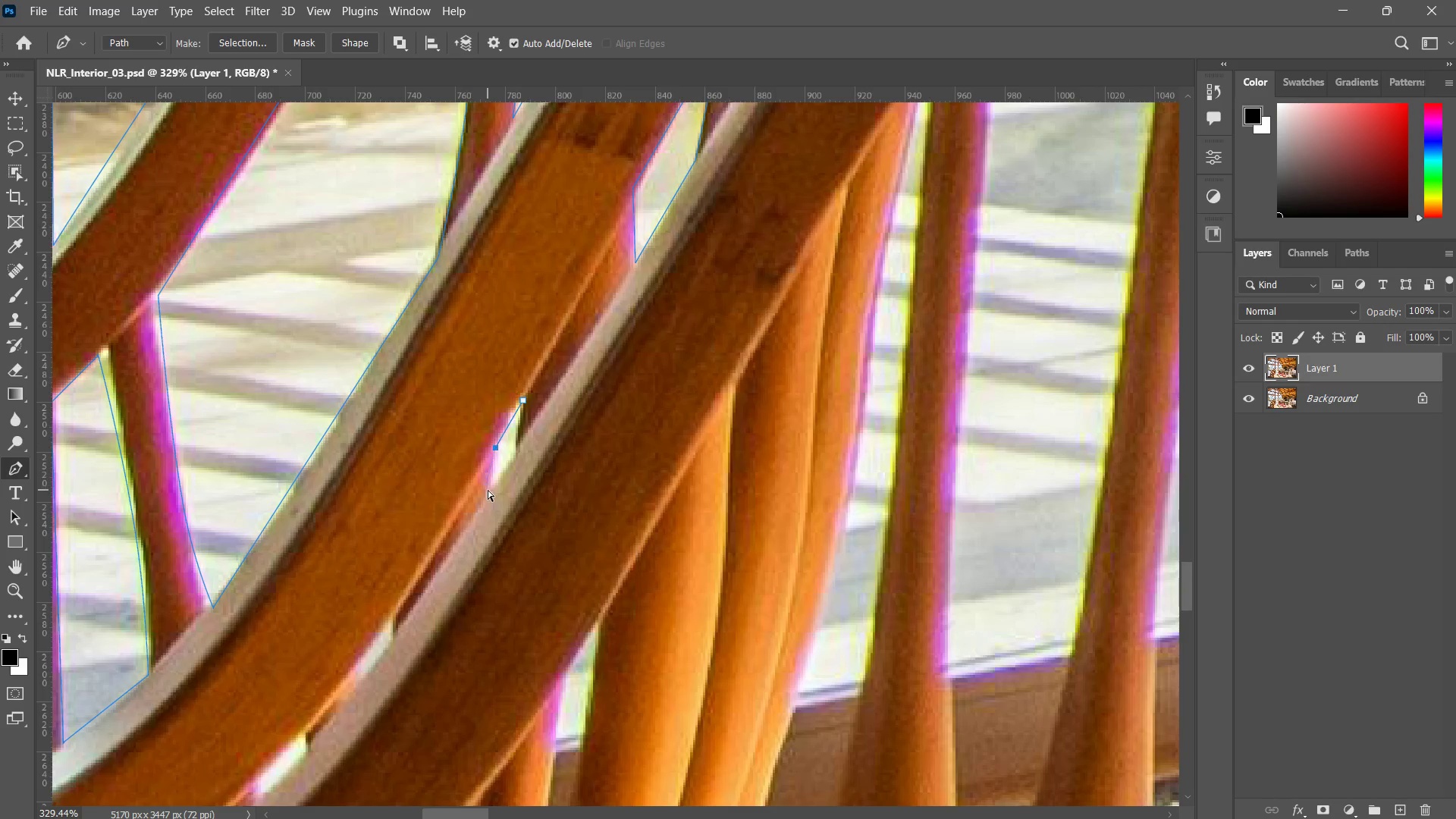 
key(Control+Z)
 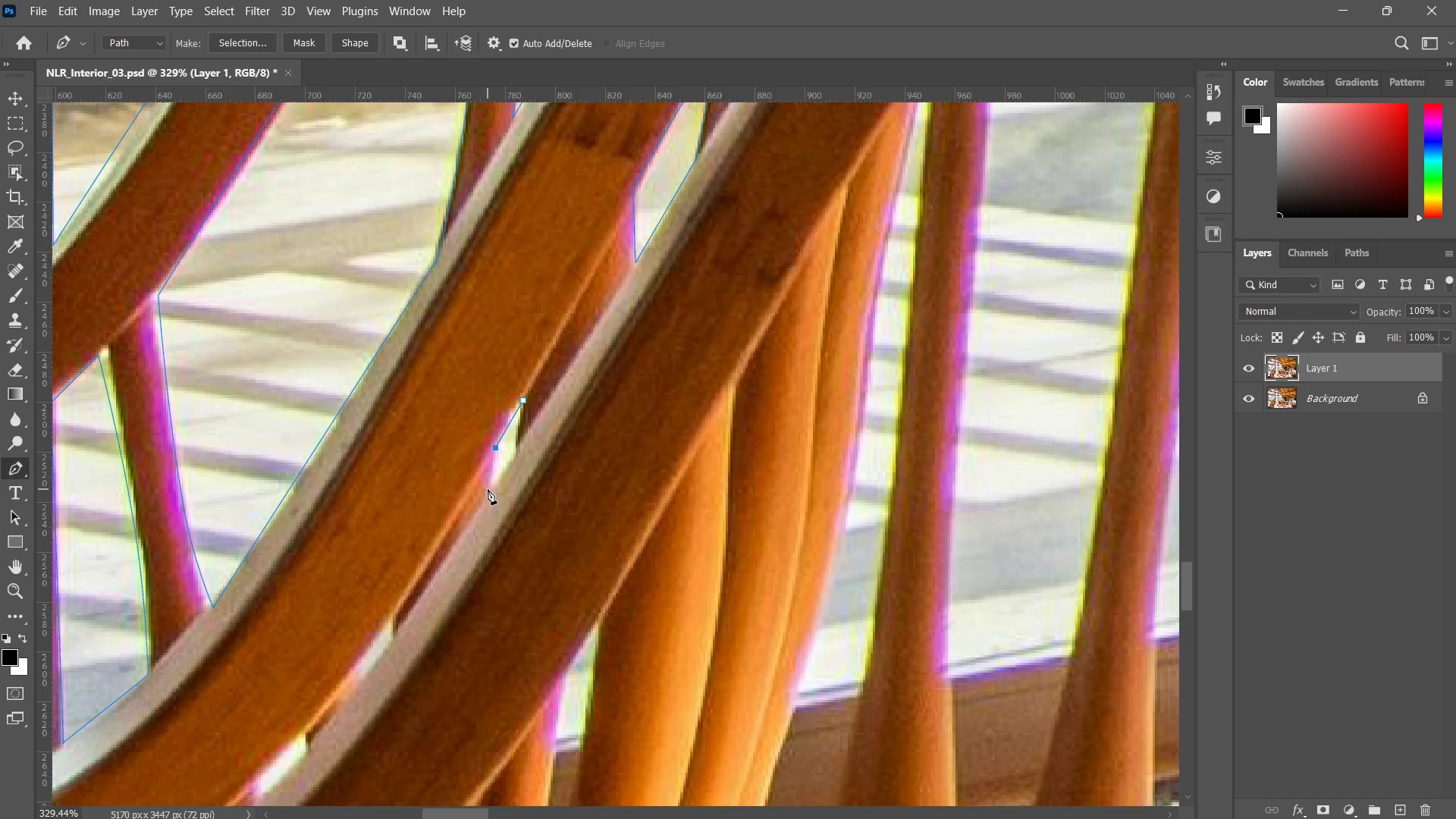 
left_click([488, 489])
 